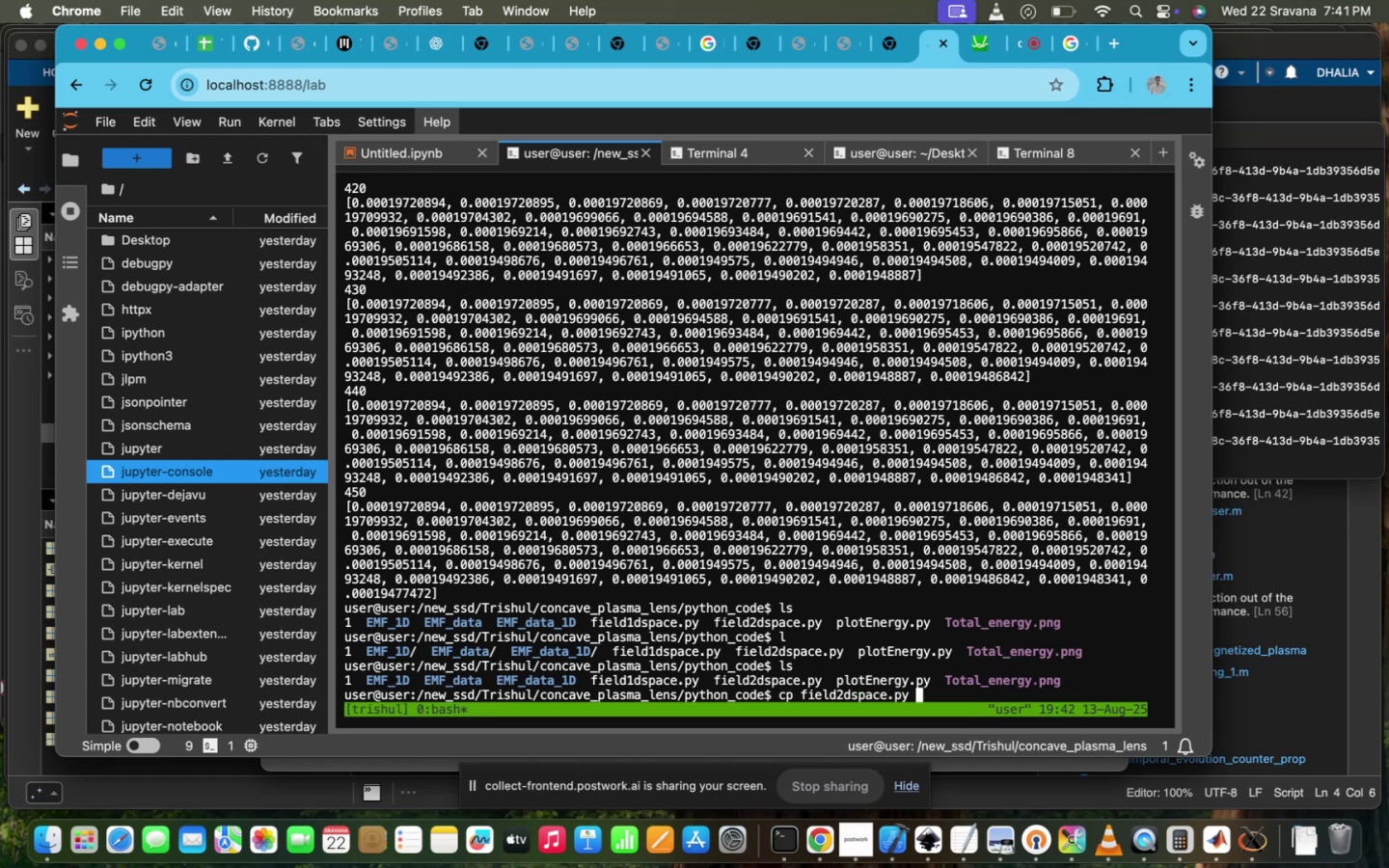 
type(fi)
key(Tab)
key(Backspace)
 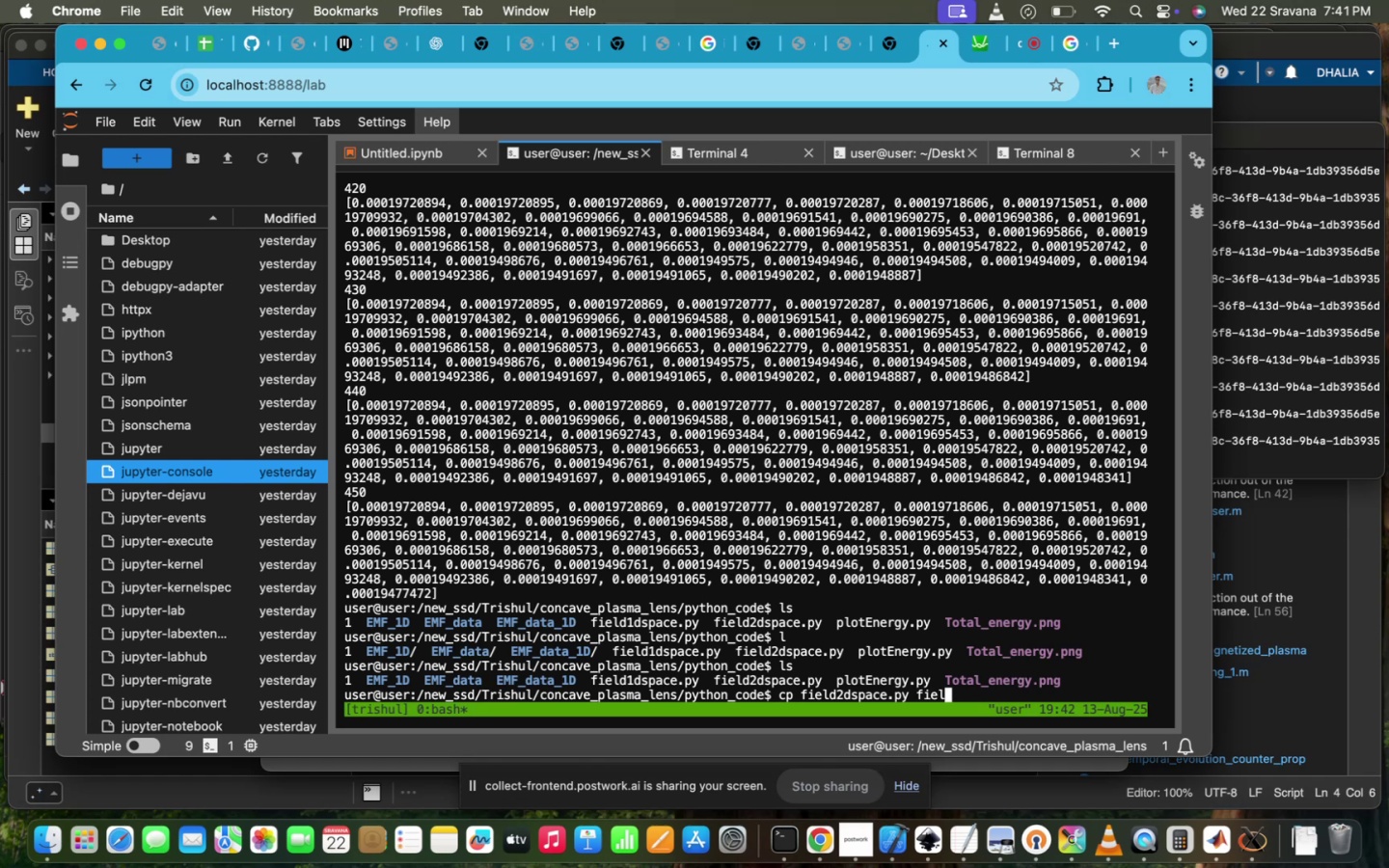 
key(Backspace)
key(Backspace)
key(Backspace)
key(Backspace)
type(den)
key(Tab)
type(2)
key(Tab)
key(Backspace)
type(s)
key(Tab)
type(2)
key(Tab)
type(d)
key(Tab)
type(space.p)
key(Tab)
type(y)
key(Tab)
 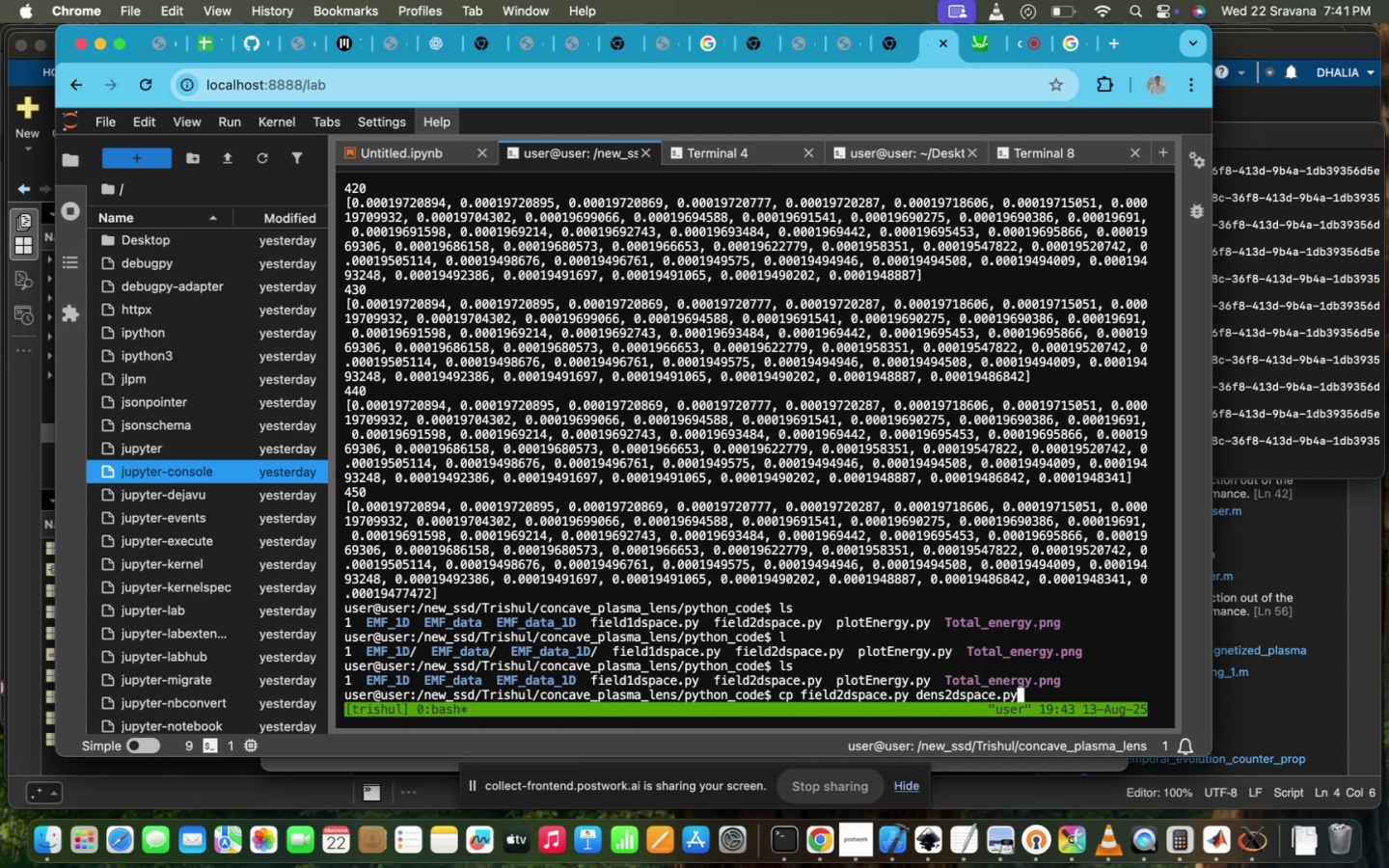 
key(Enter)
 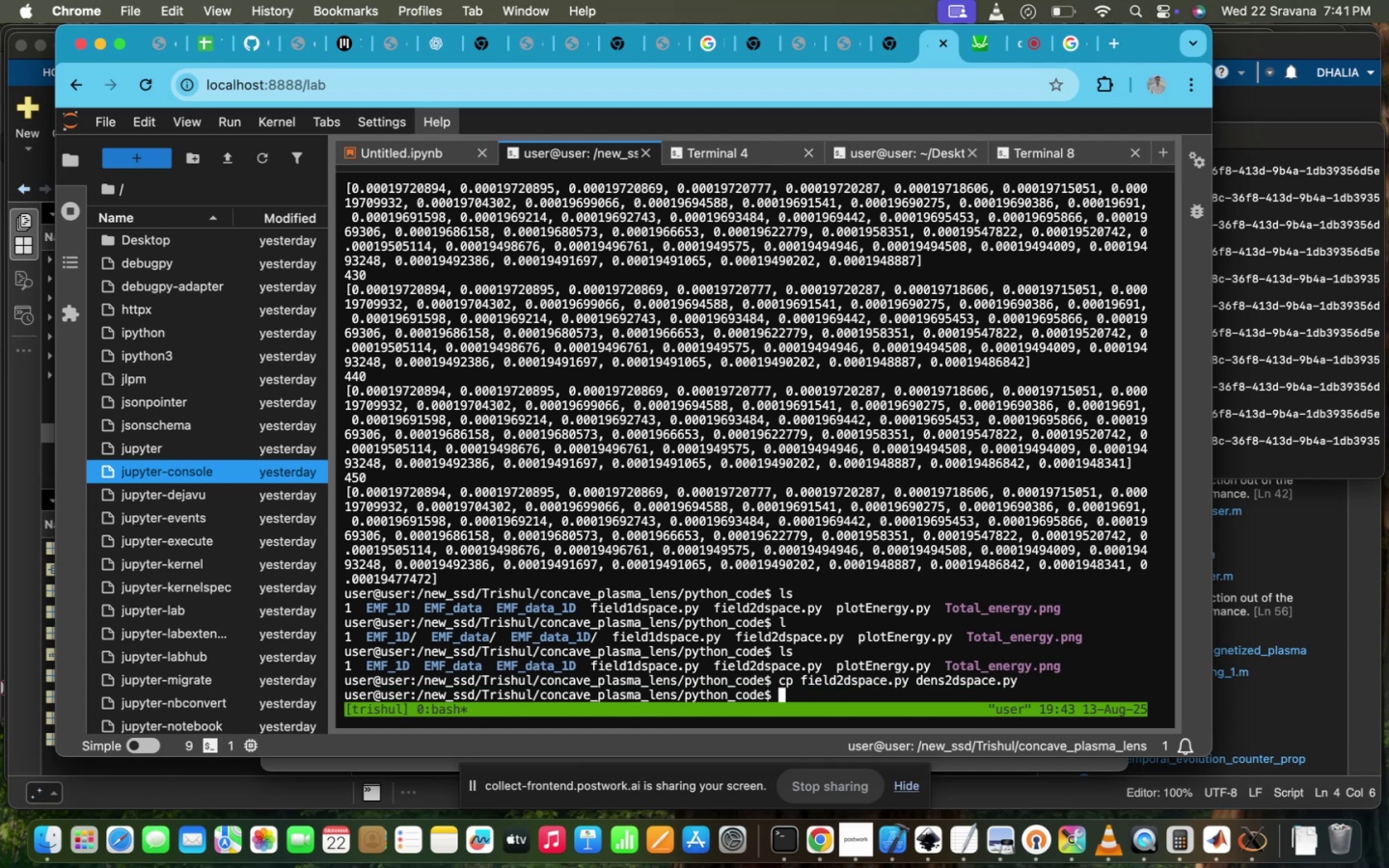 
type(vi ffe)
key(Backspace)
key(Backspace)
key(Backspace)
type(den)
key(Tab)
 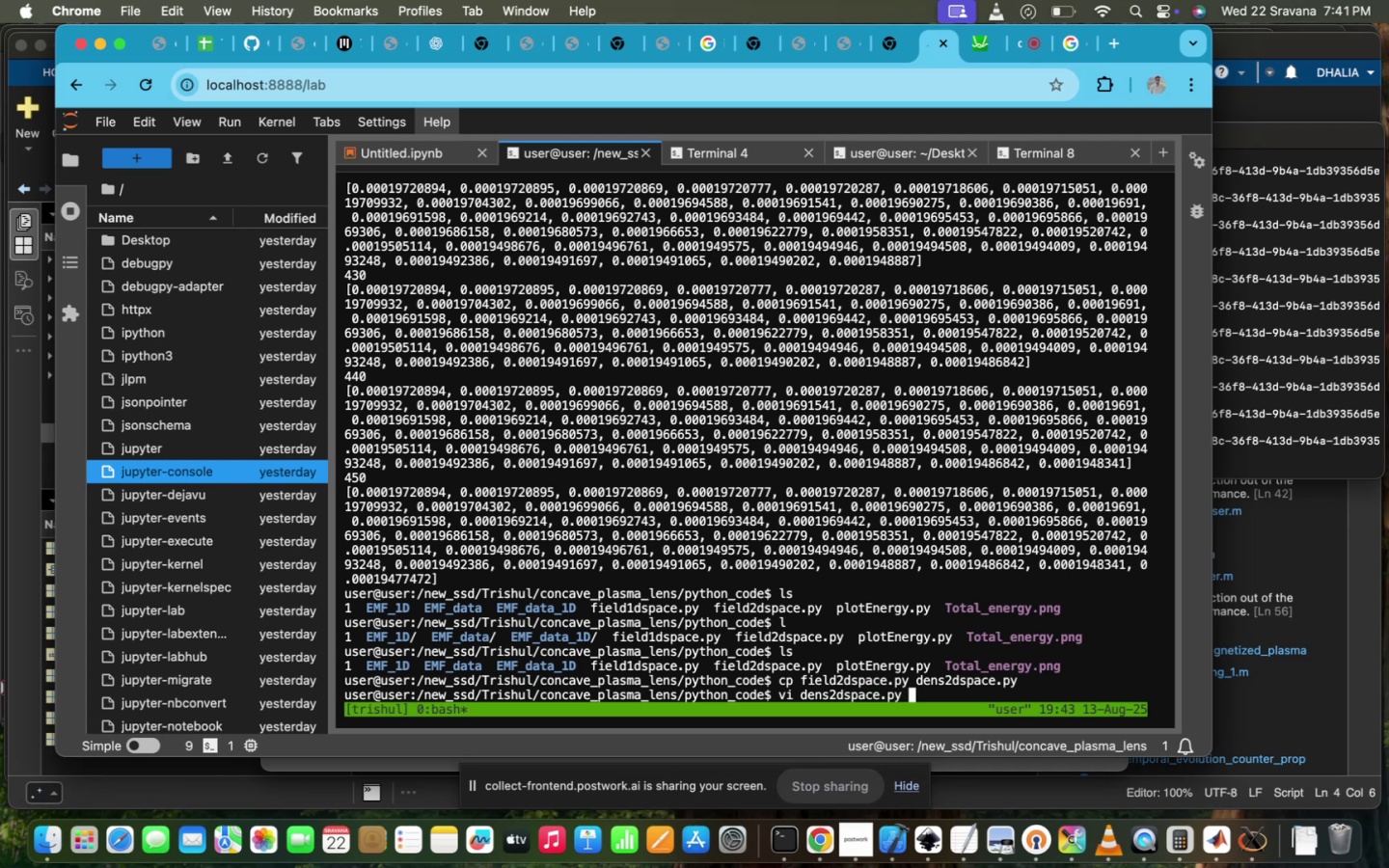 
key(Enter)
 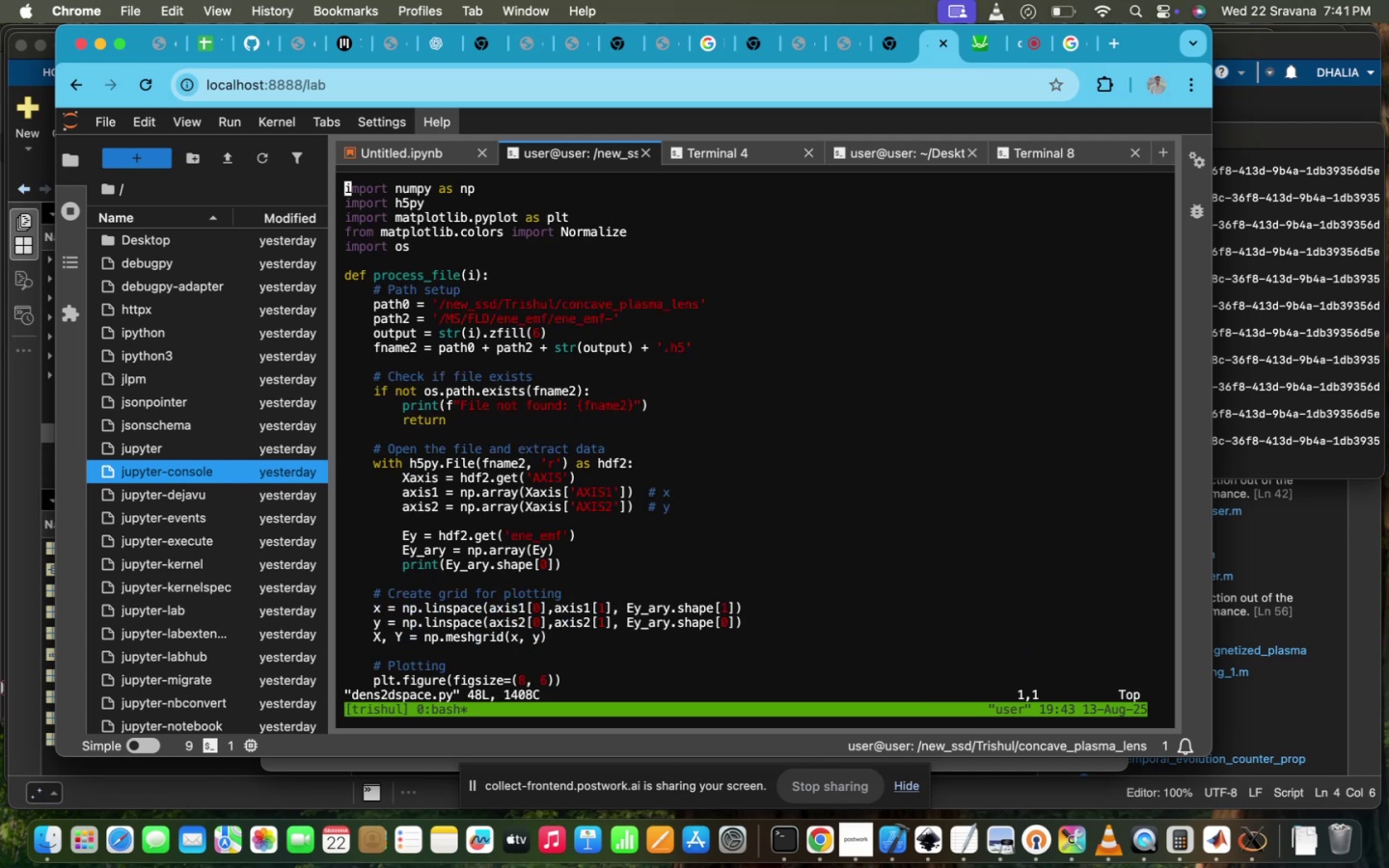 
scroll: coordinate [599, 495], scroll_direction: down, amount: 59.0
 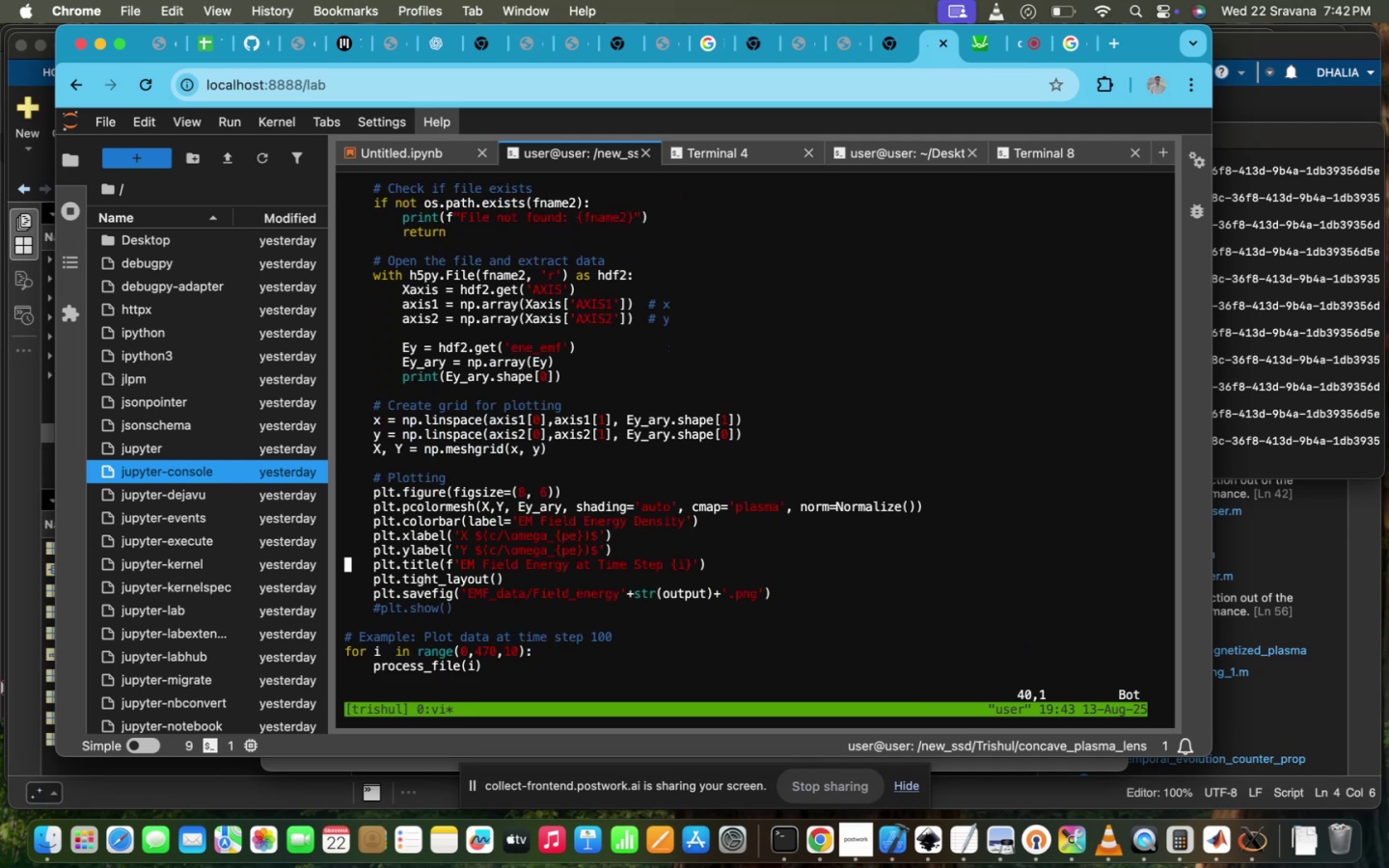 
scroll: coordinate [599, 495], scroll_direction: up, amount: 43.0
 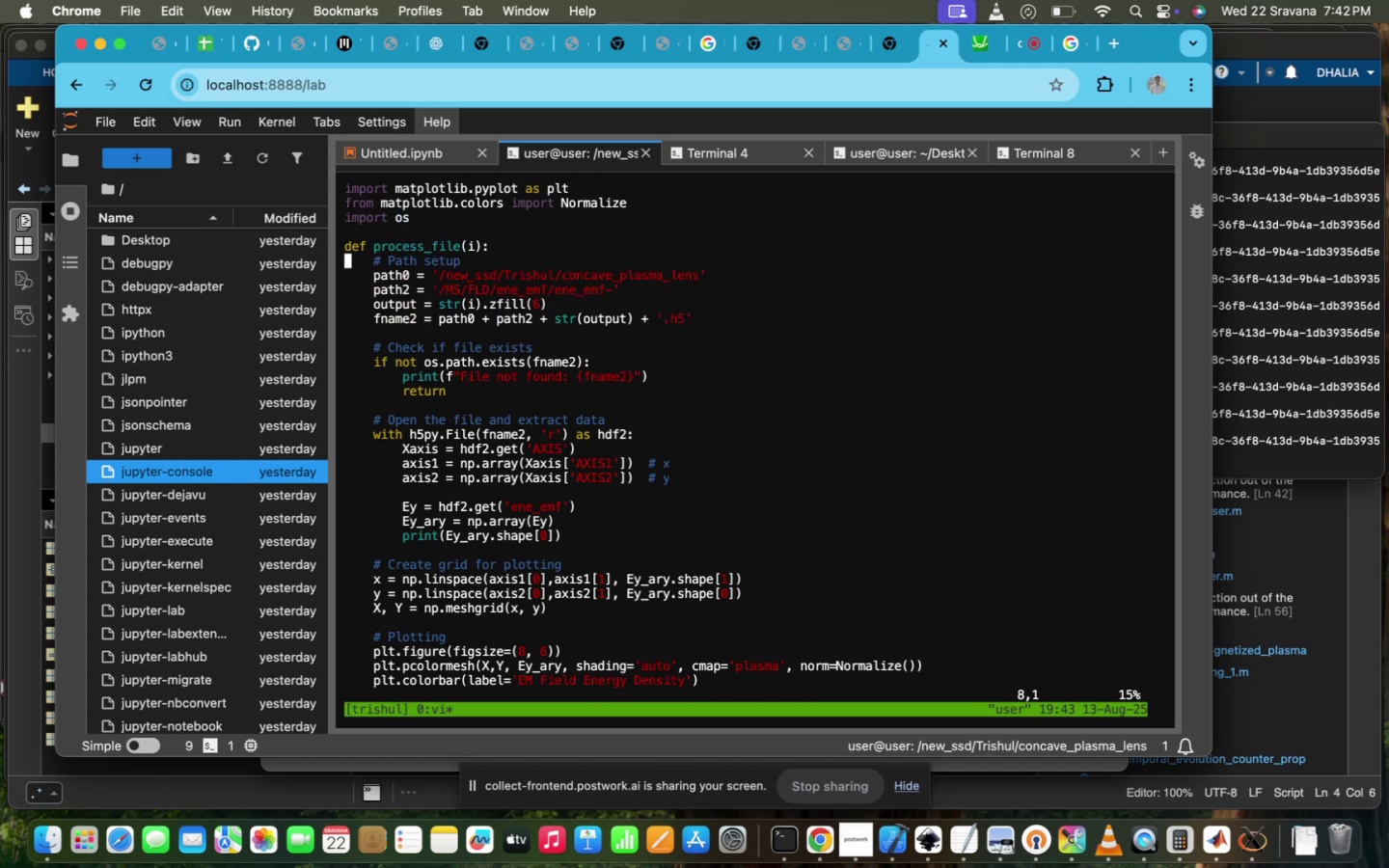 
hold_key(key=ArrowDown, duration=0.89)
 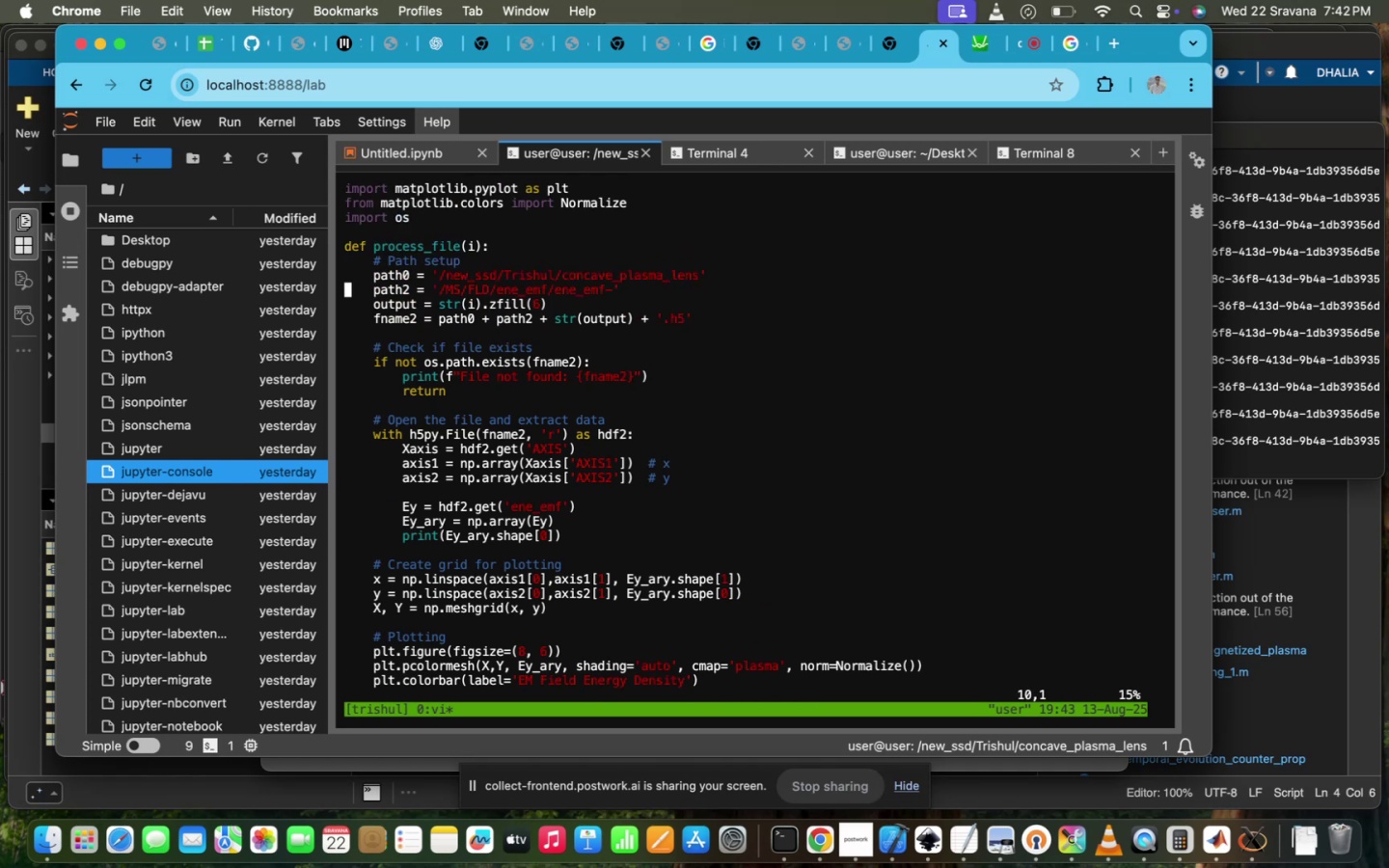 
key(ArrowUp)
 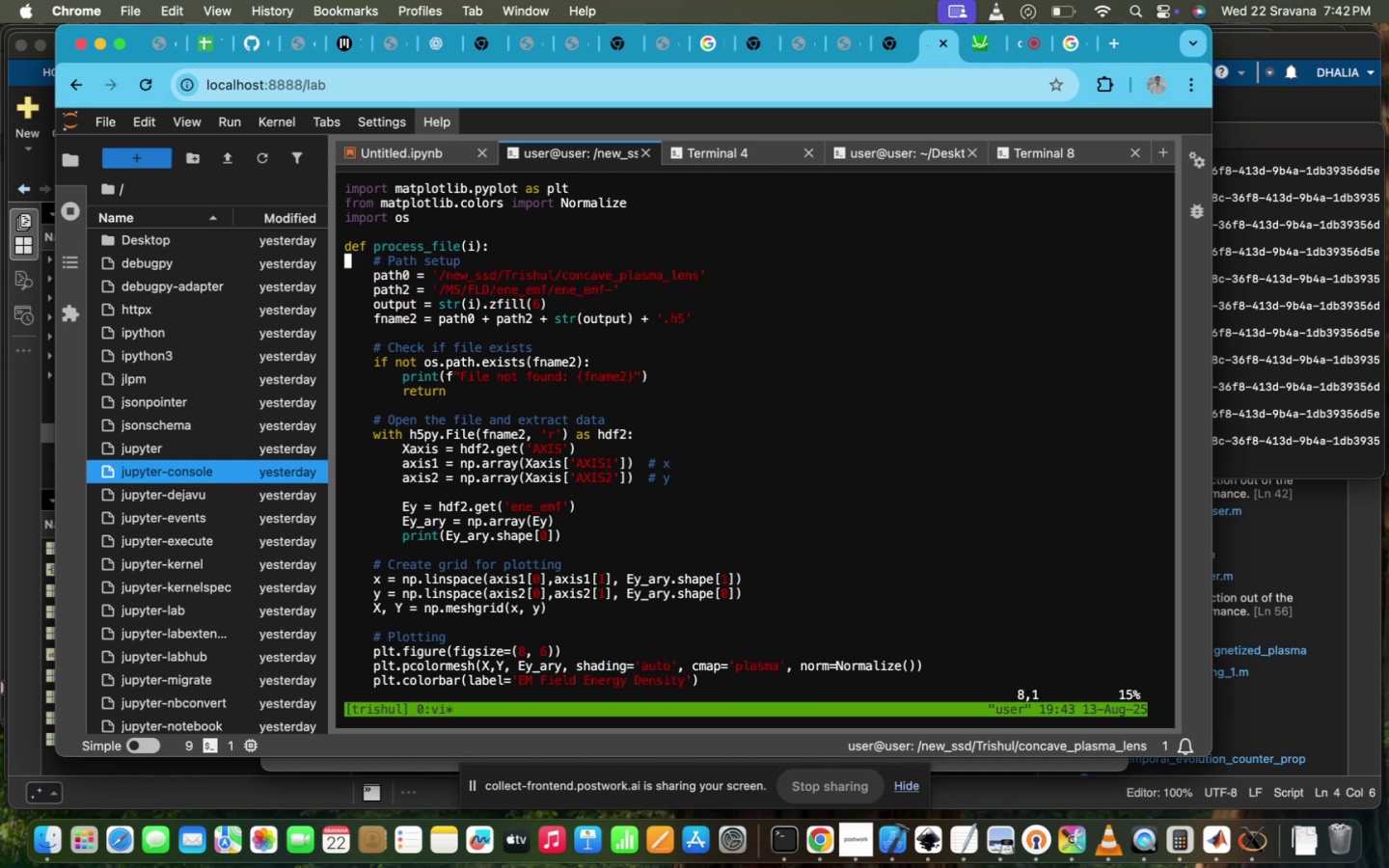 
key(ArrowDown)
 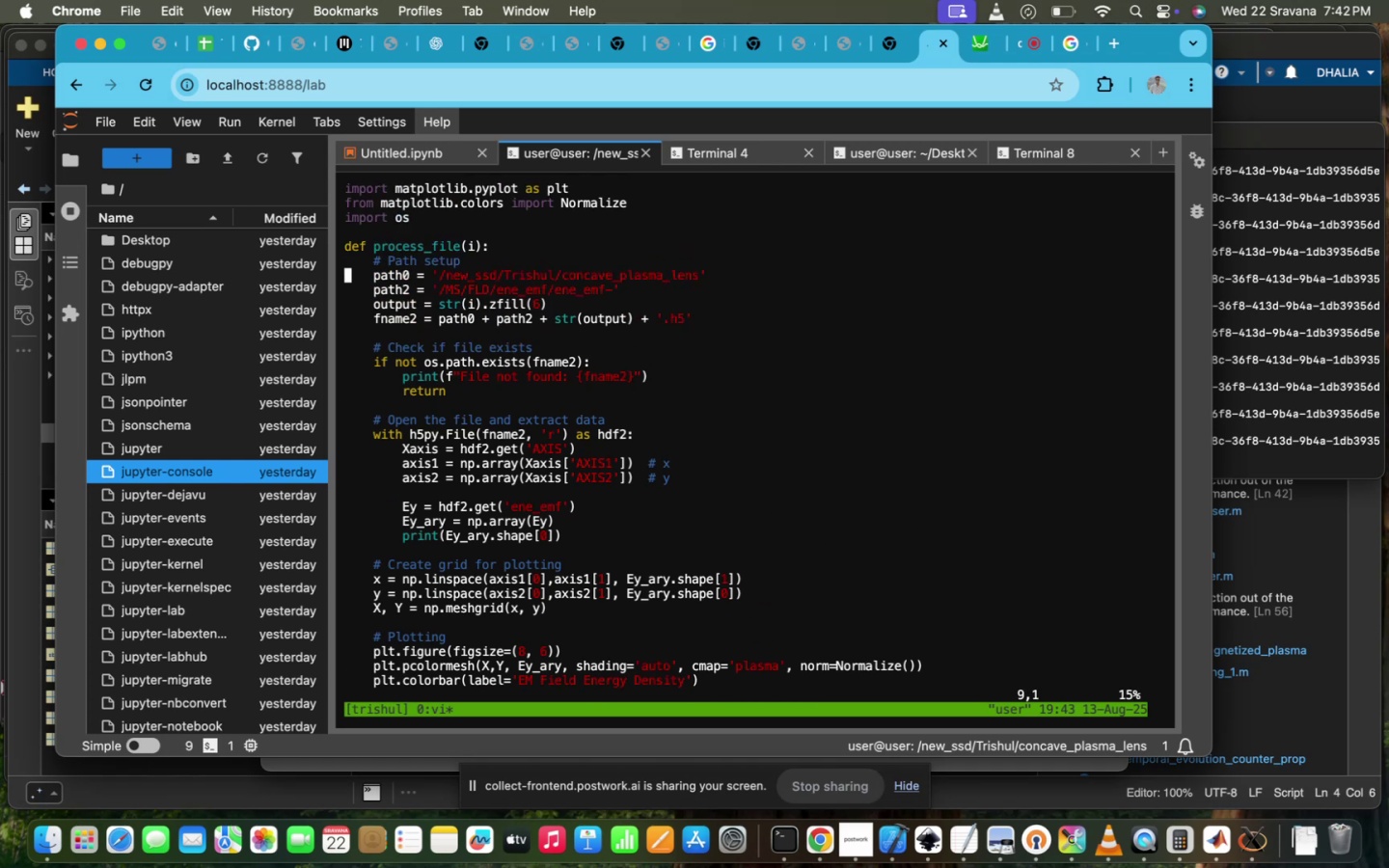 
key(ArrowDown)
 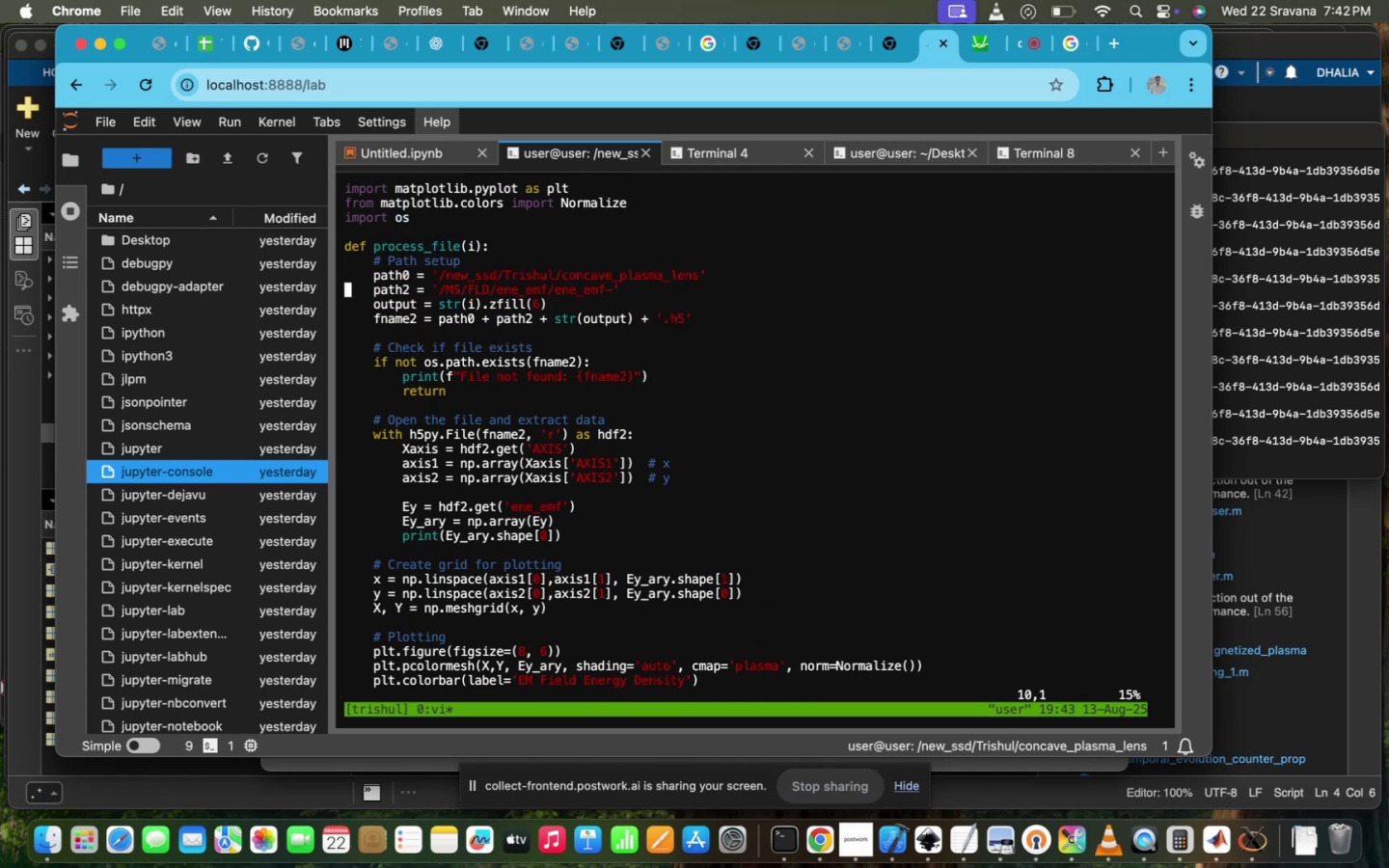 
key(ArrowDown)
 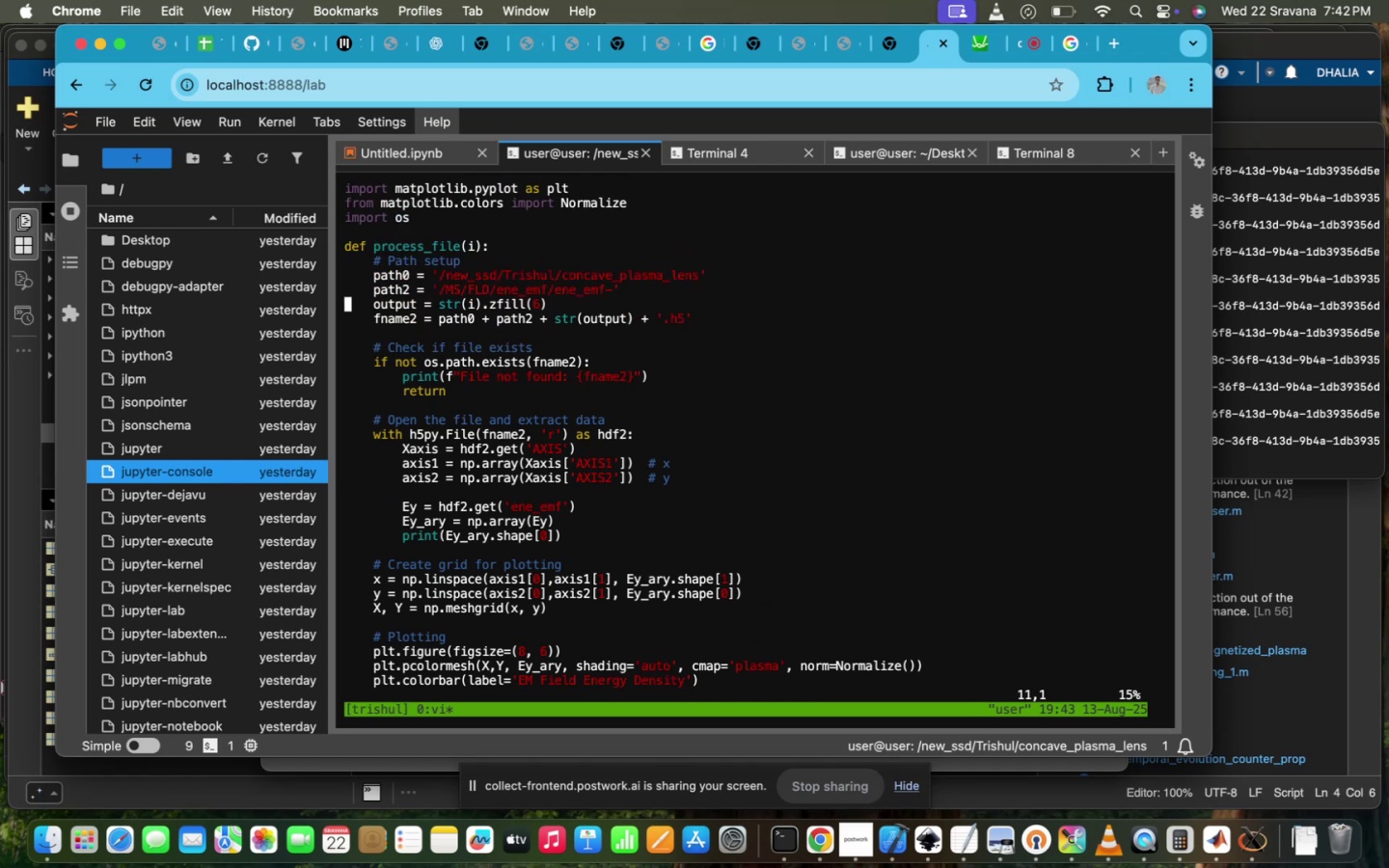 
key(ArrowRight)
 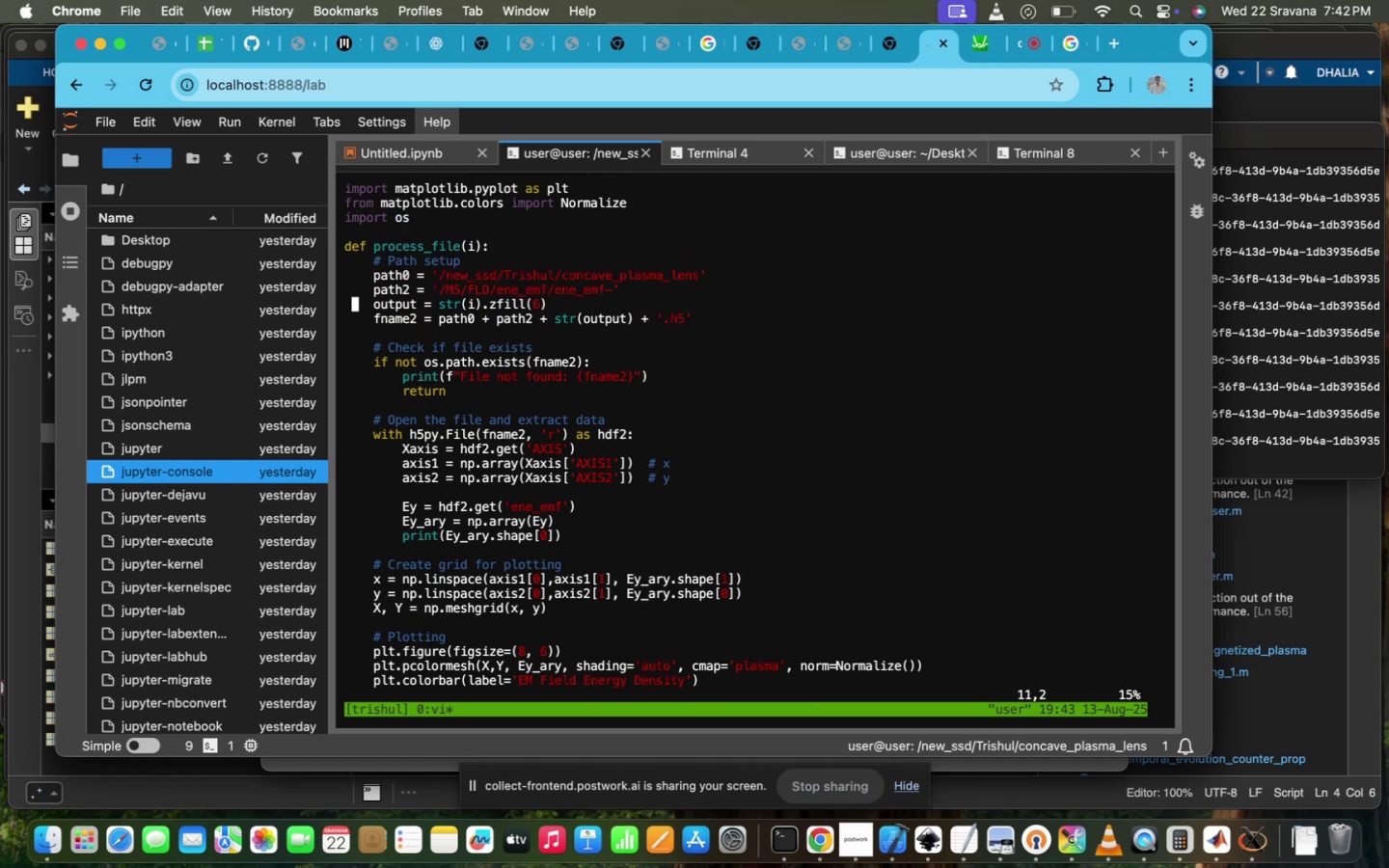 
key(ArrowRight)
 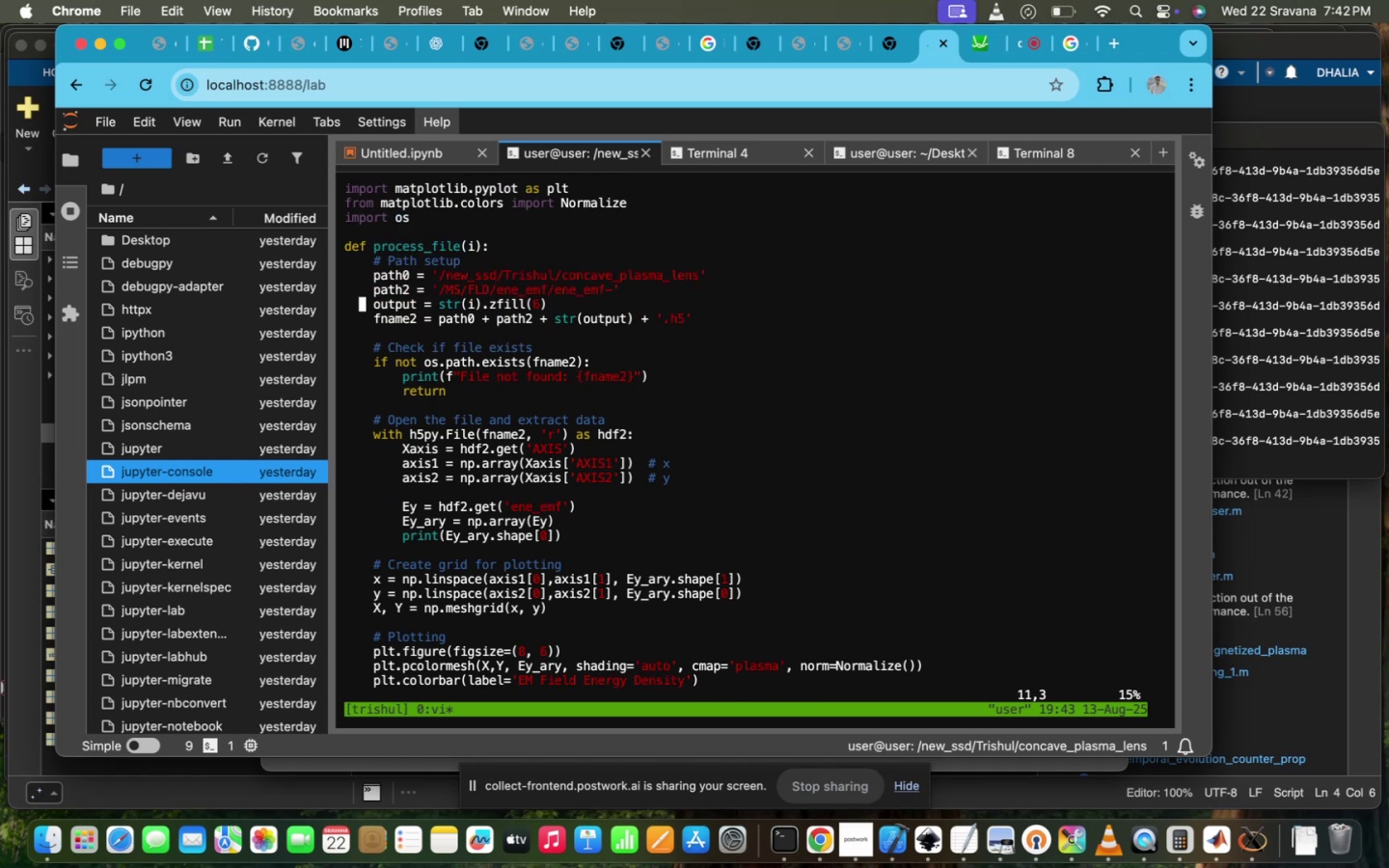 
key(ArrowUp)
 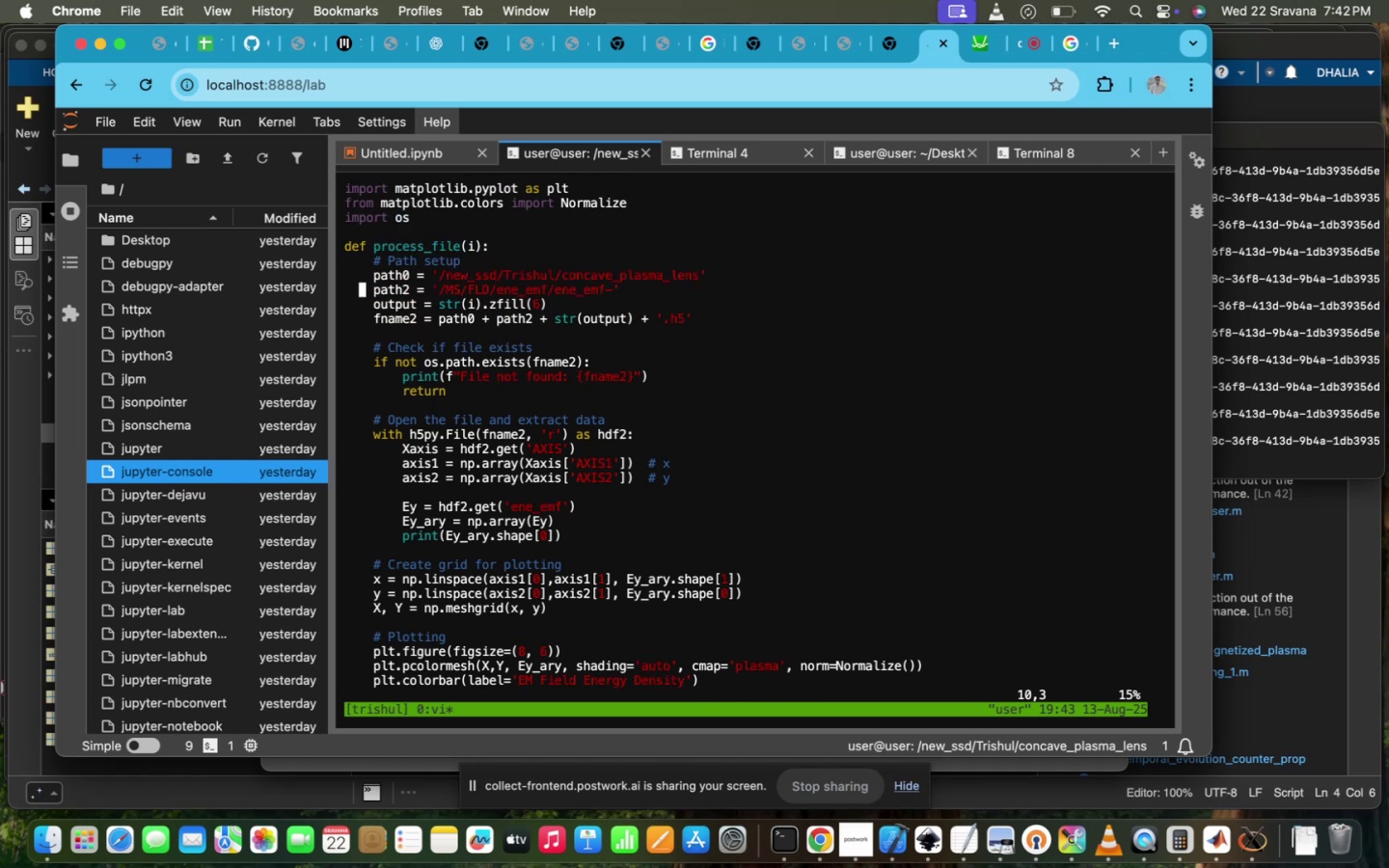 
hold_key(key=ArrowRight, duration=1.33)
 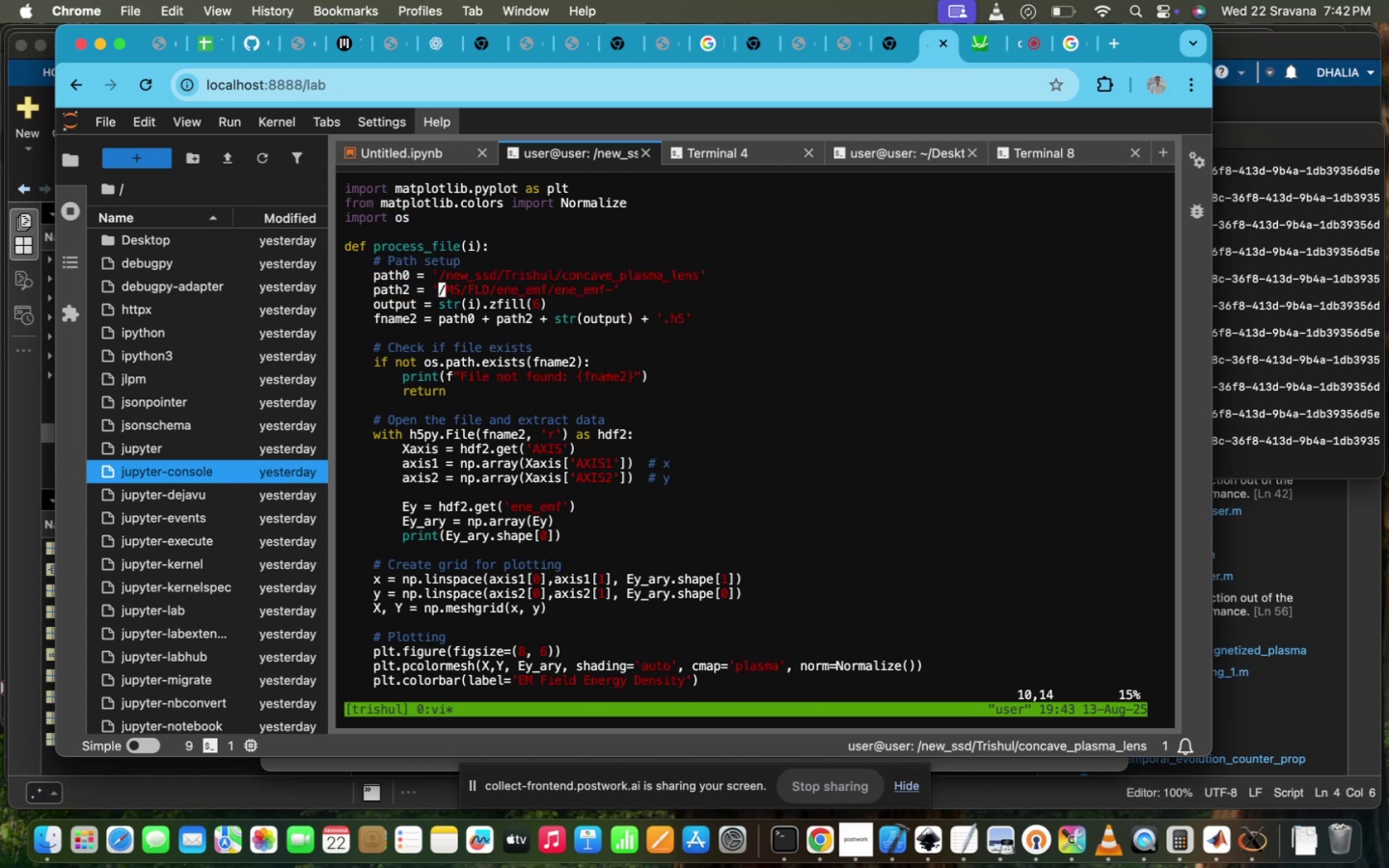 
key(ArrowRight)
 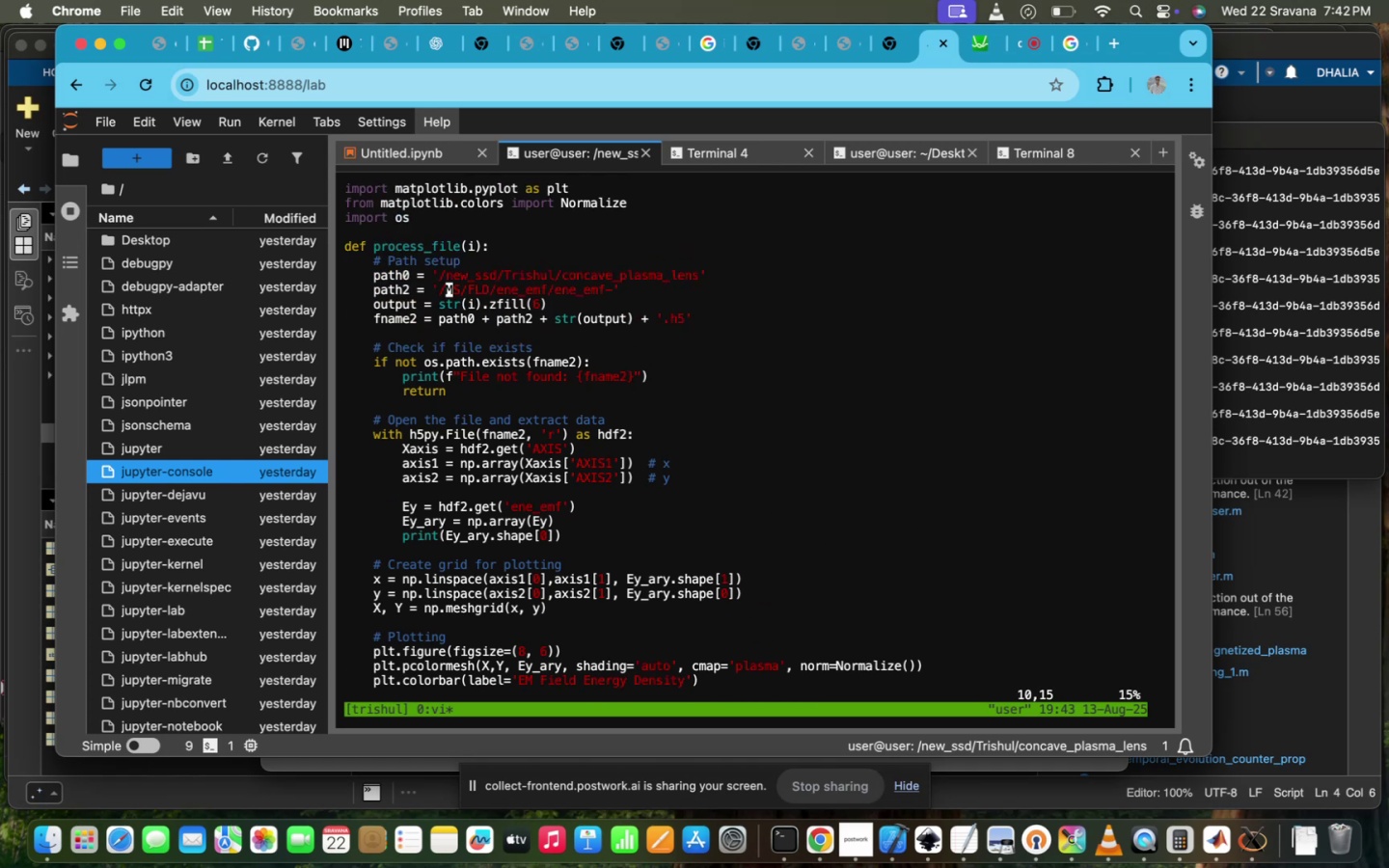 
key(ArrowRight)
 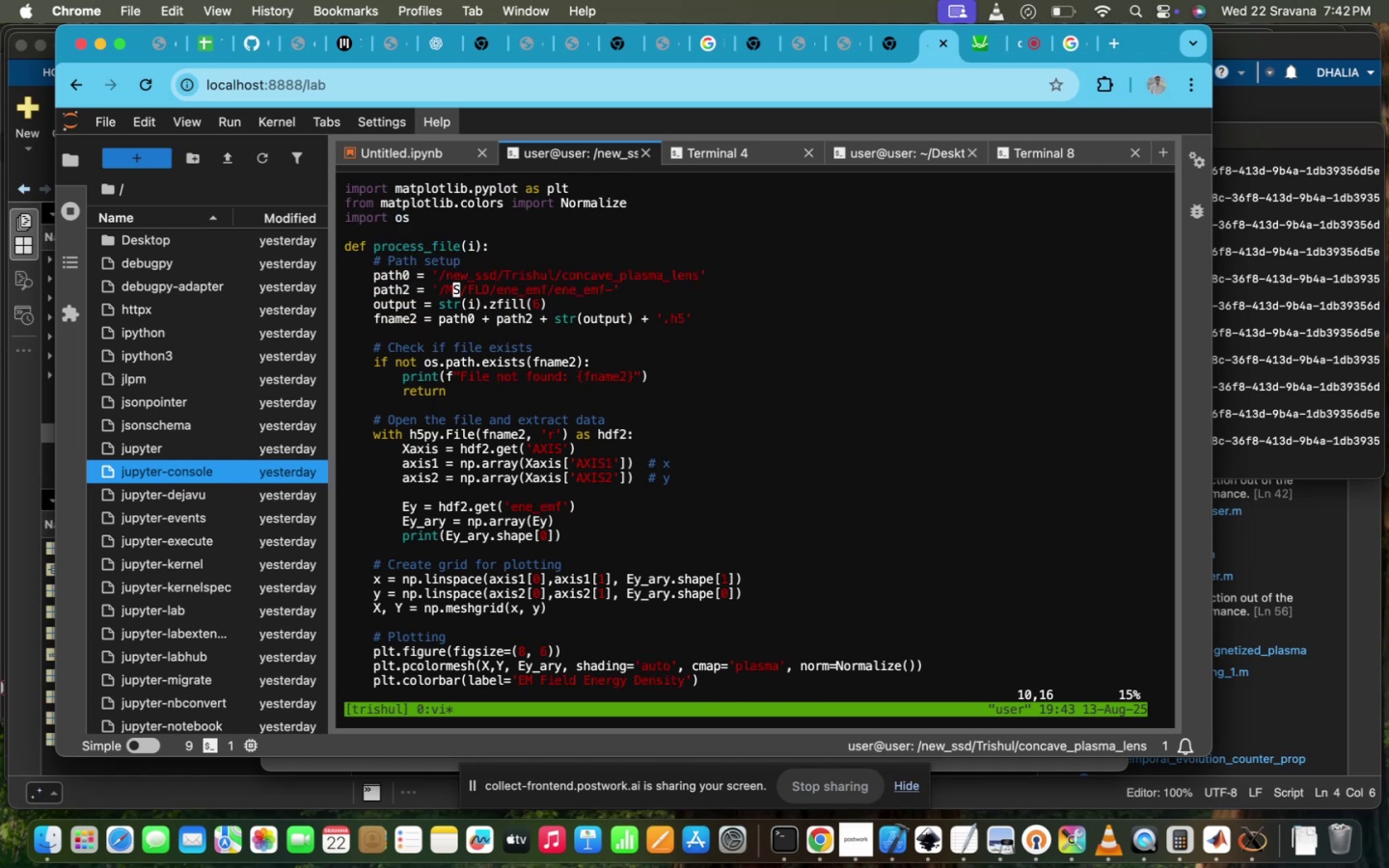 
key(ArrowRight)
 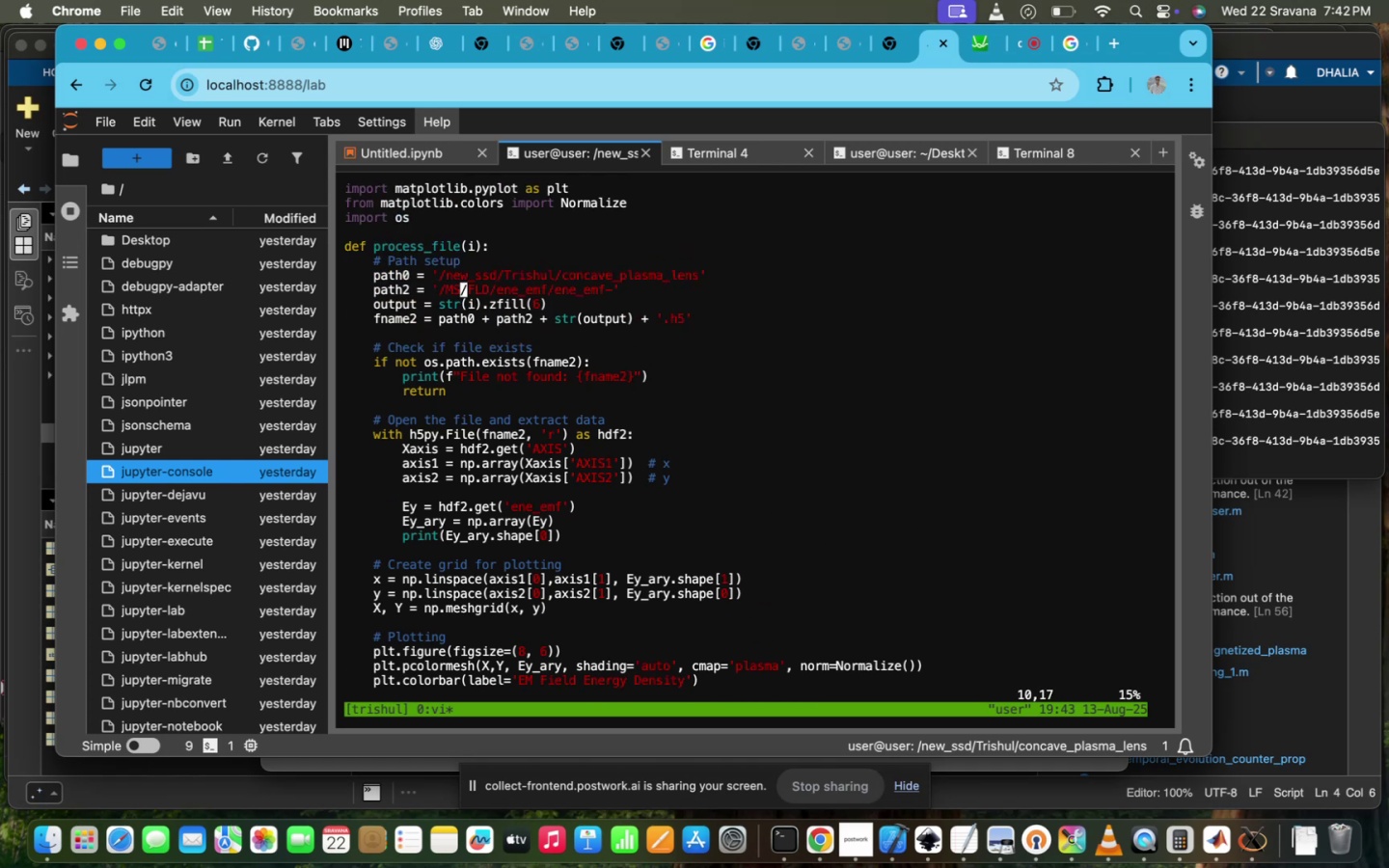 
type(i)
key(Backspace)
key(Backspace)
type(D)
key(Backspace)
type(MS/DENSIR)
key(Backspace)
type(TY)
 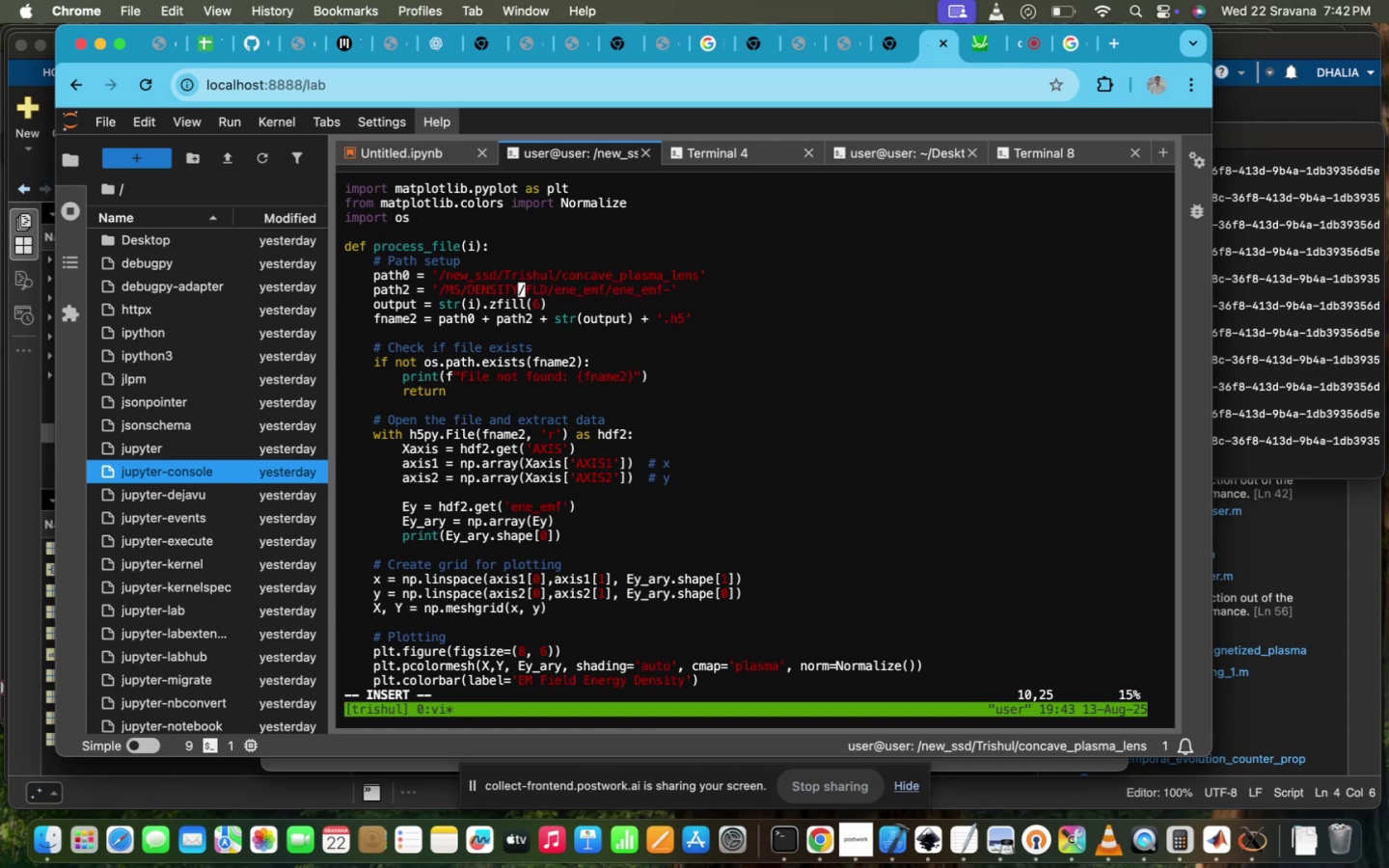 
key(ArrowRight)
 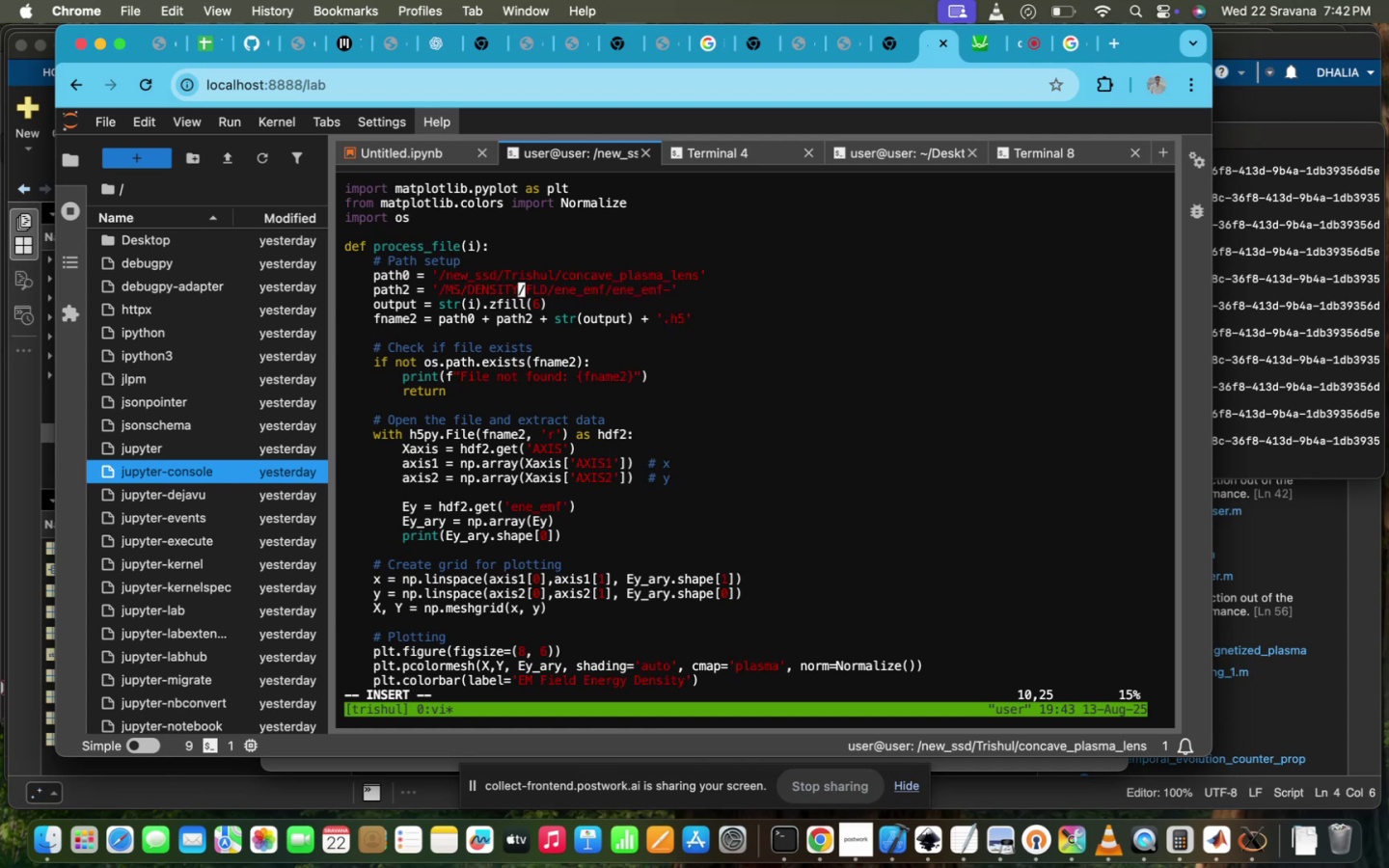 
hold_key(key=ArrowRight, duration=0.64)
 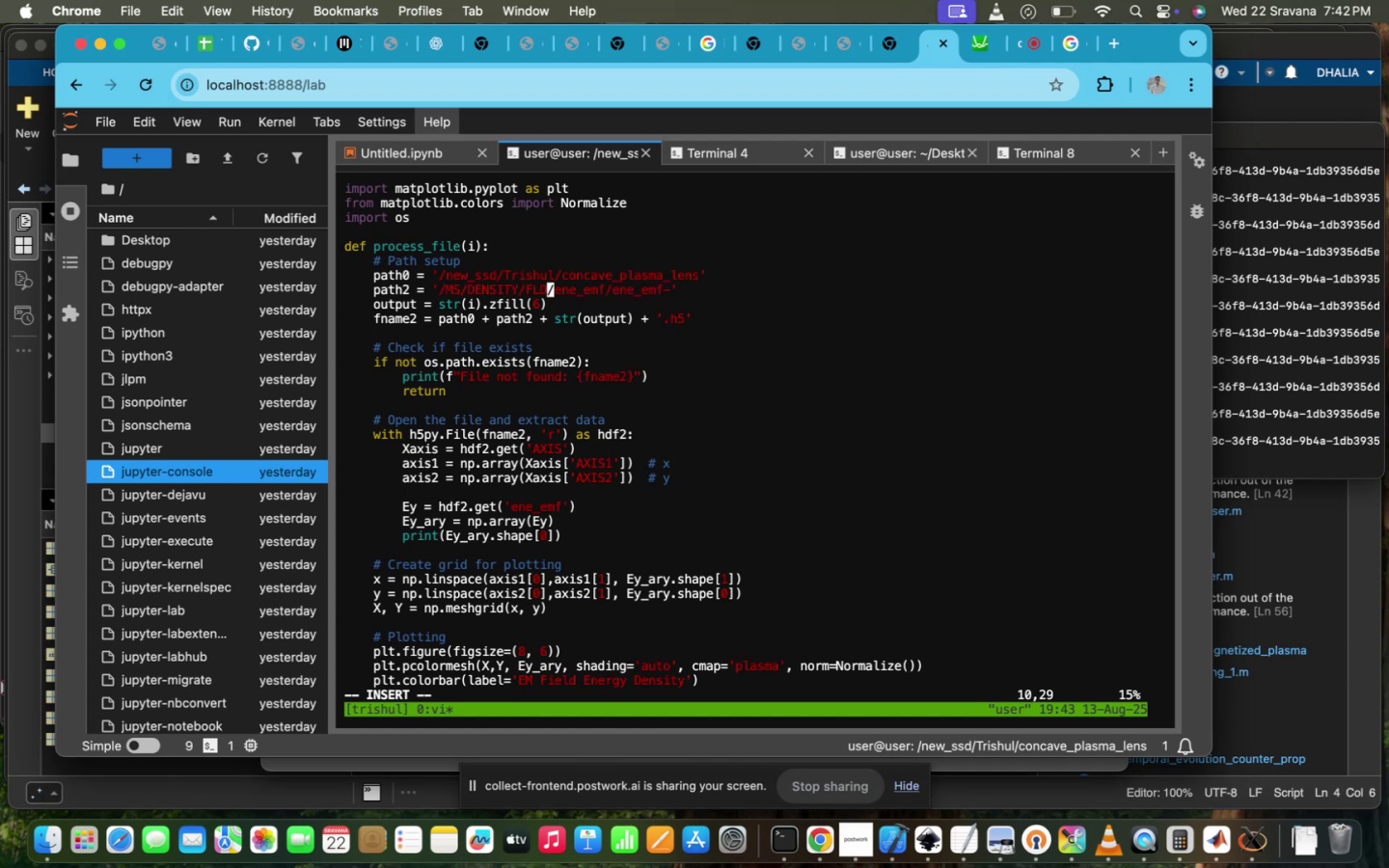 
key(ArrowLeft)
 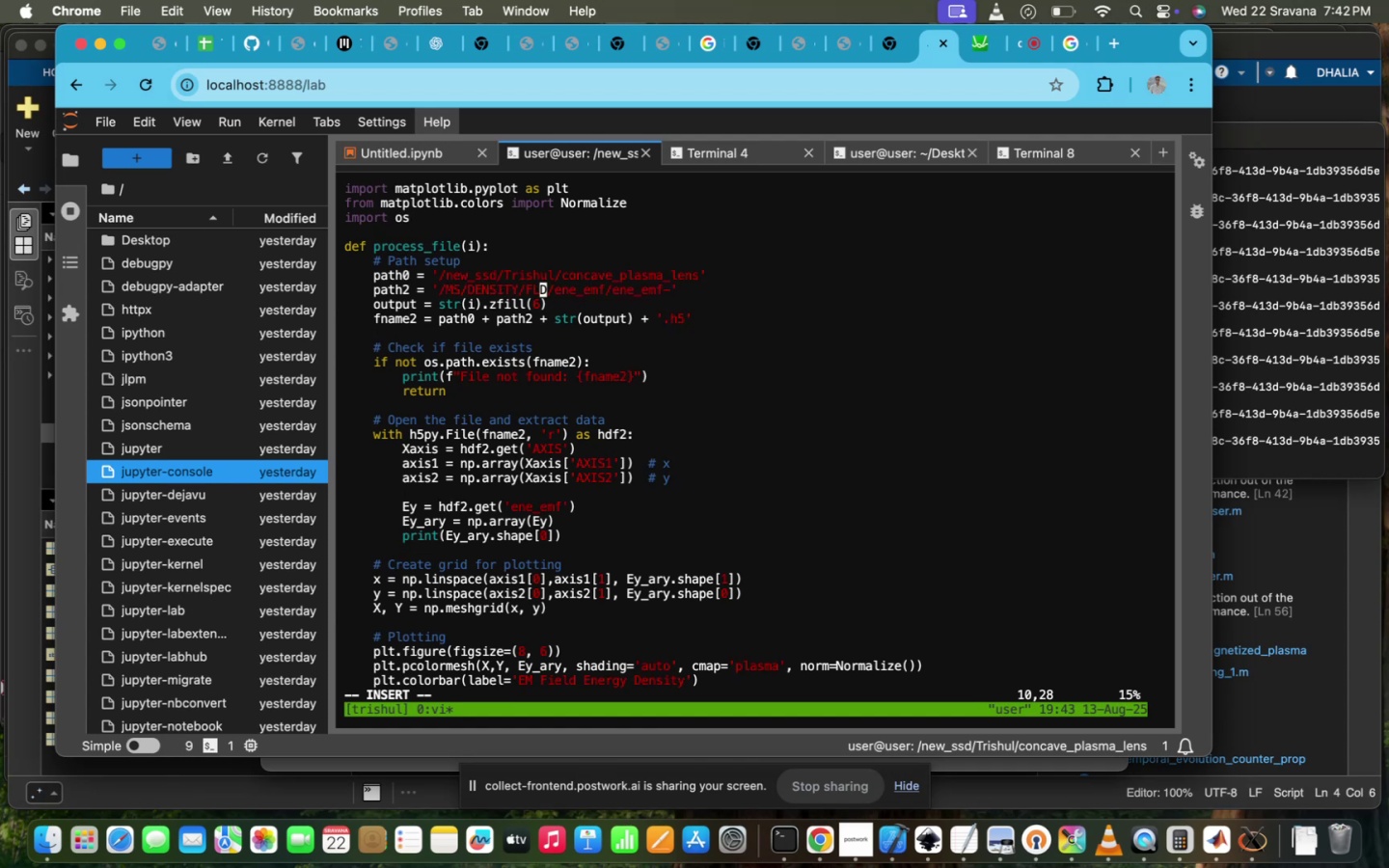 
key(Backspace)
 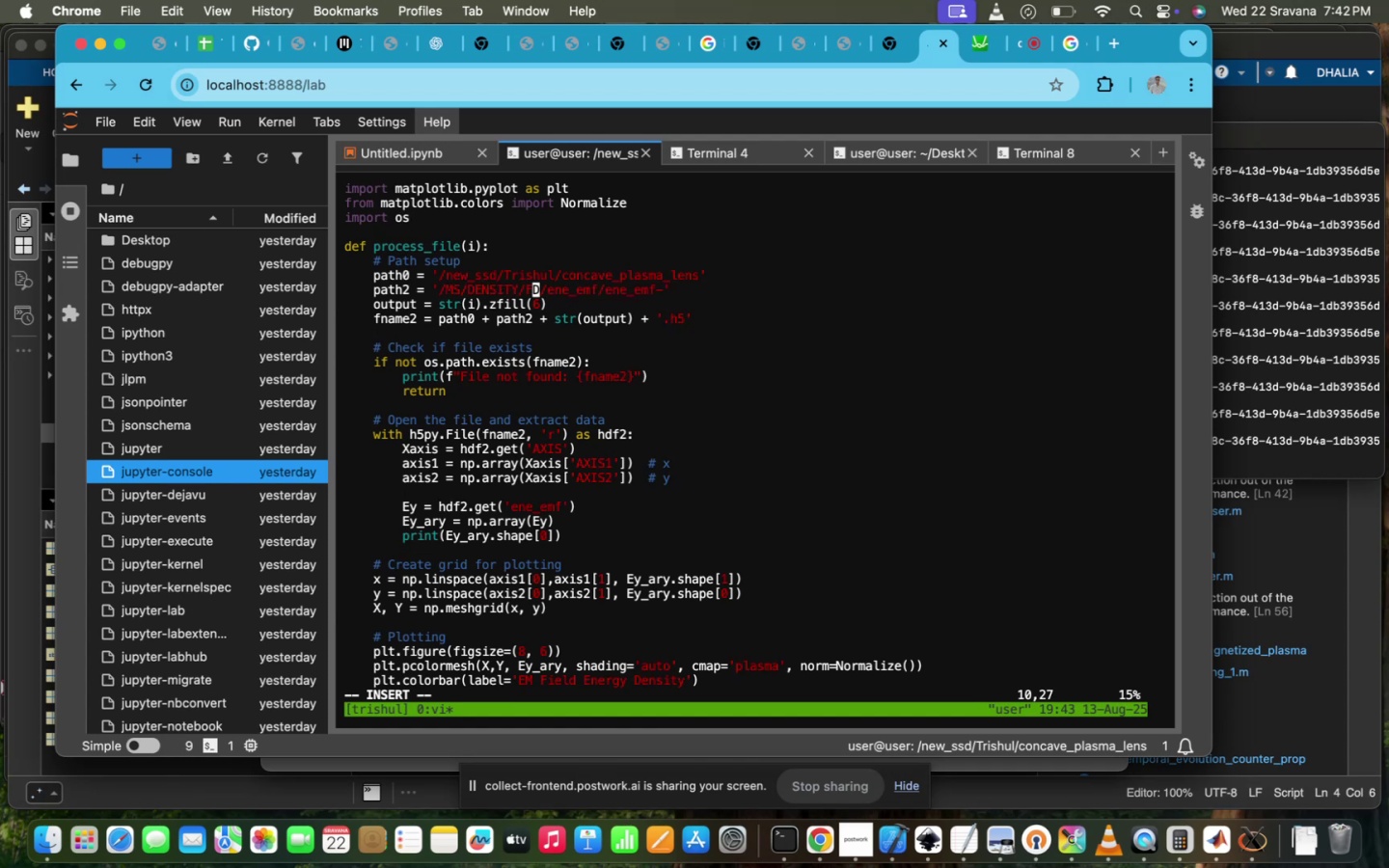 
key(Backspace)
 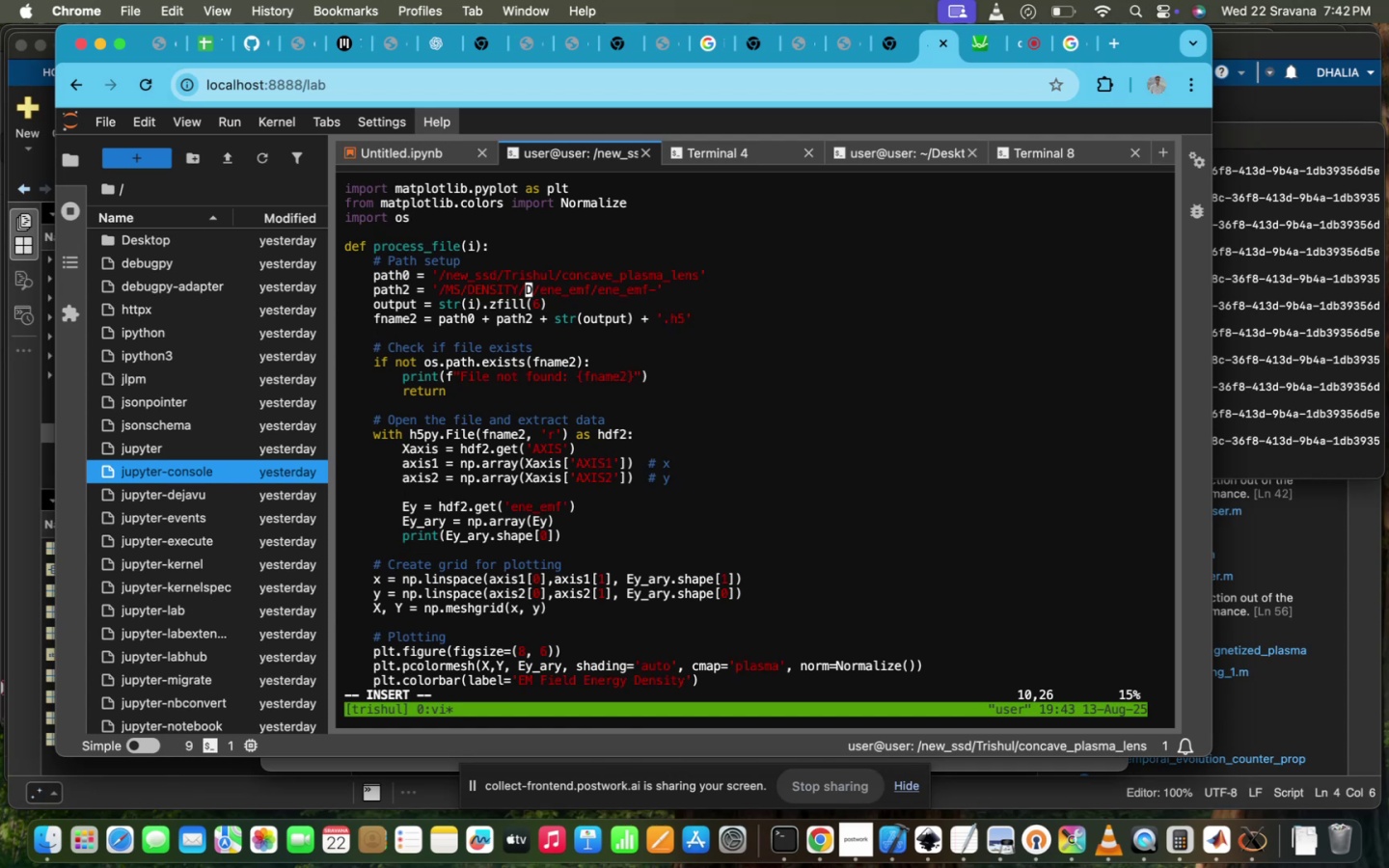 
key(ArrowRight)
 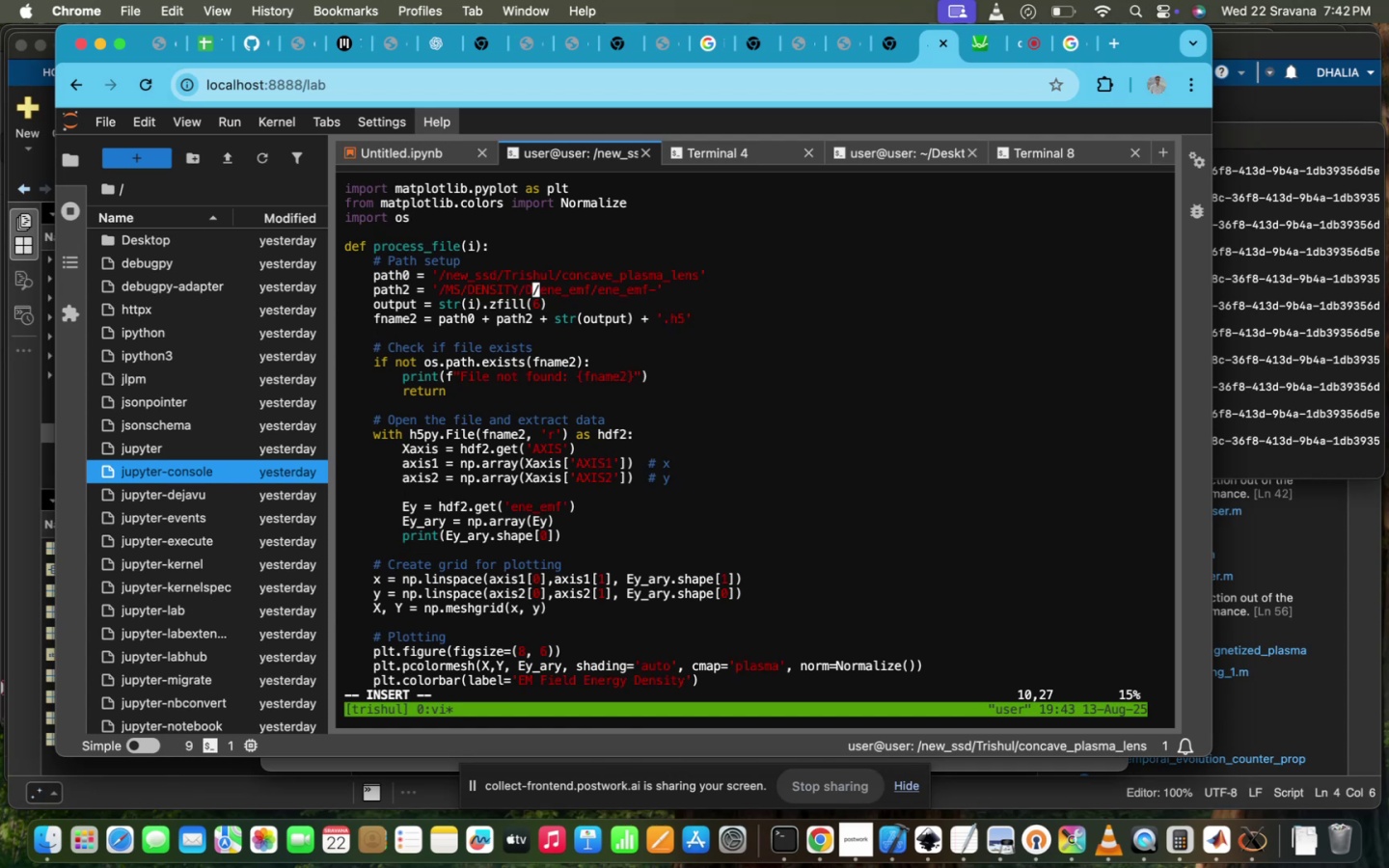 
key(Backspace)
 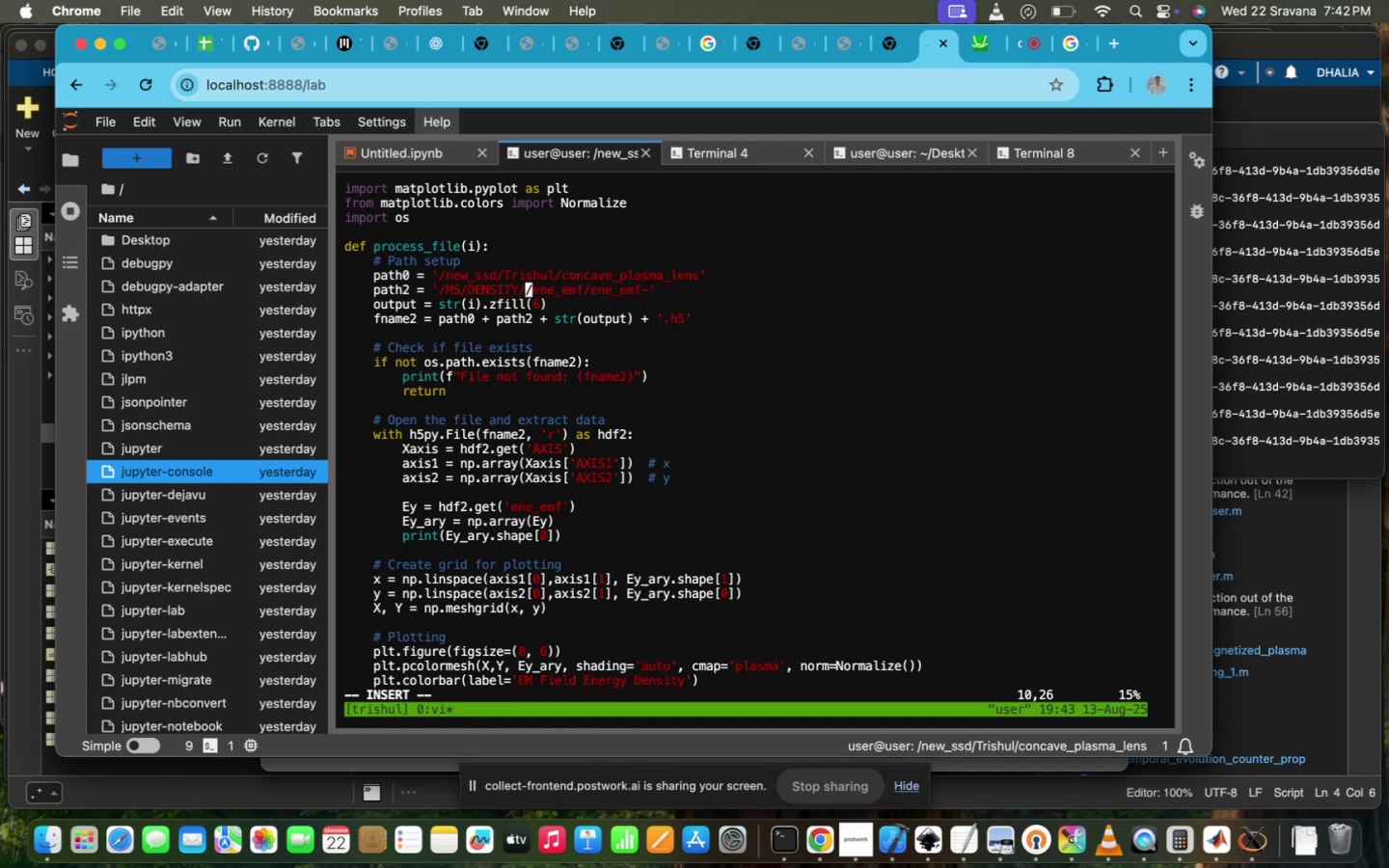 
key(CapsLock)
 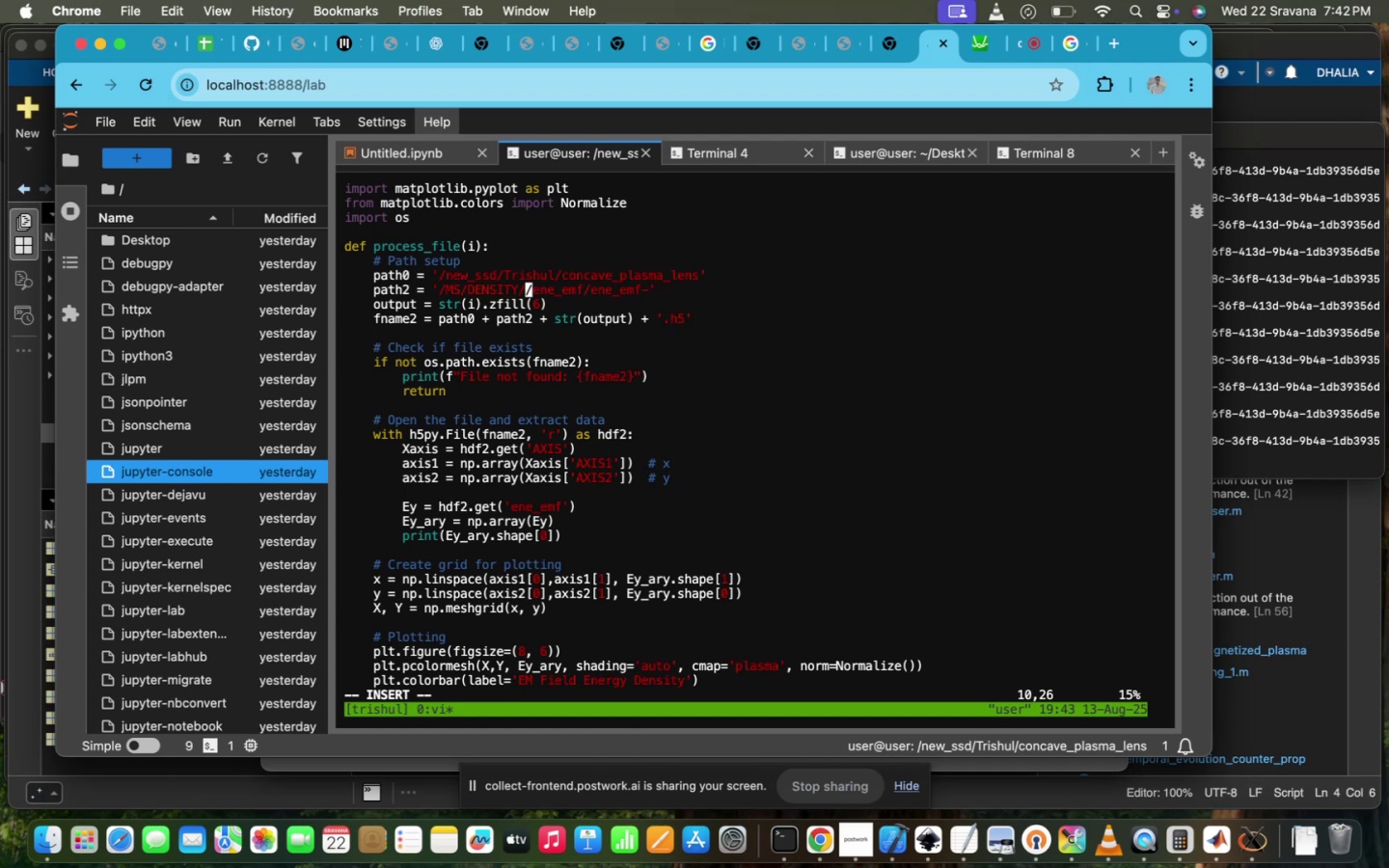 
wait(5.12)
 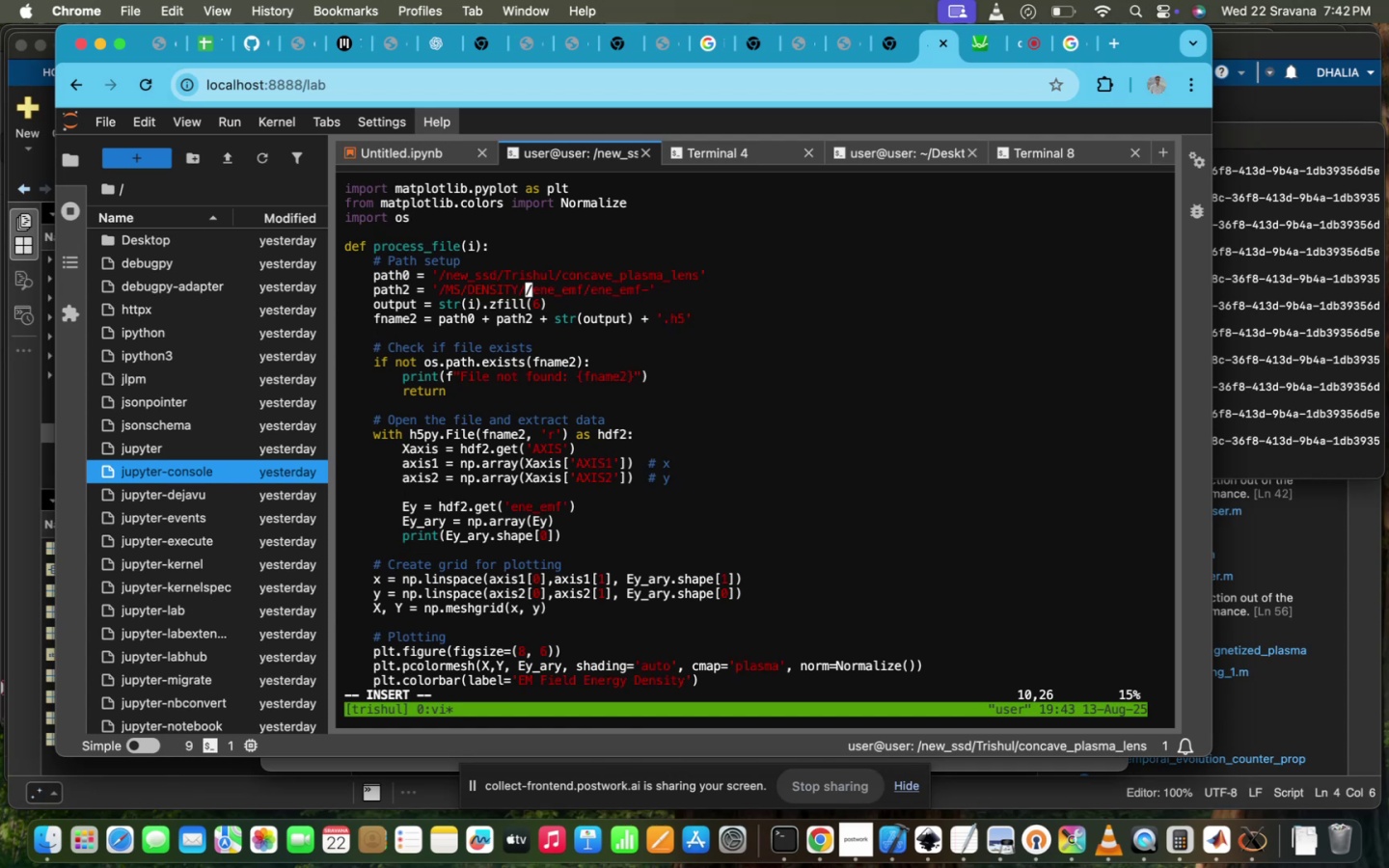 
type(ch)
key(Backspace)
key(Backspace)
type(ee)
key(Backspace)
type(le/charge)
 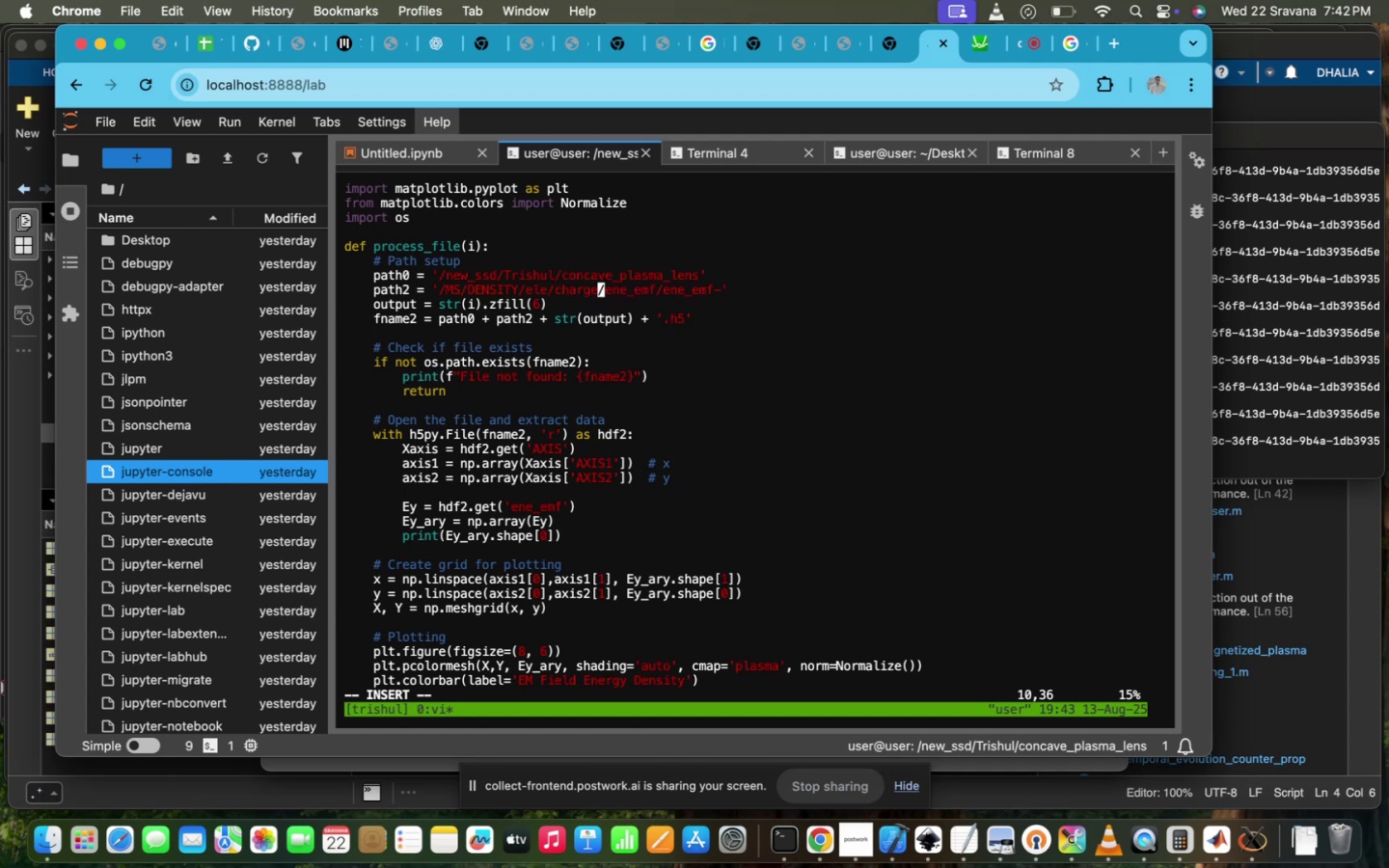 
key(Slash)
 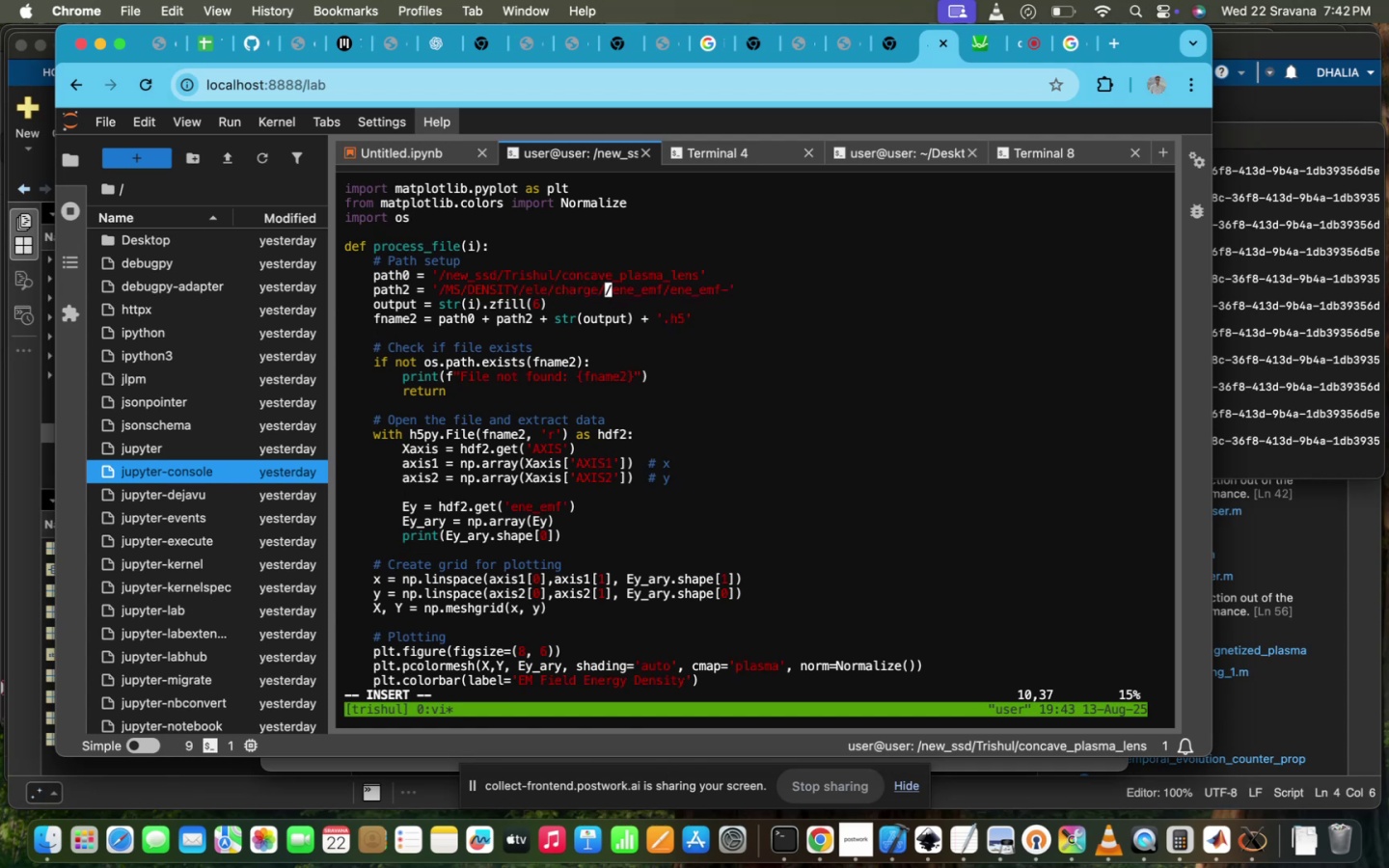 
hold_key(key=ArrowRight, duration=0.92)
 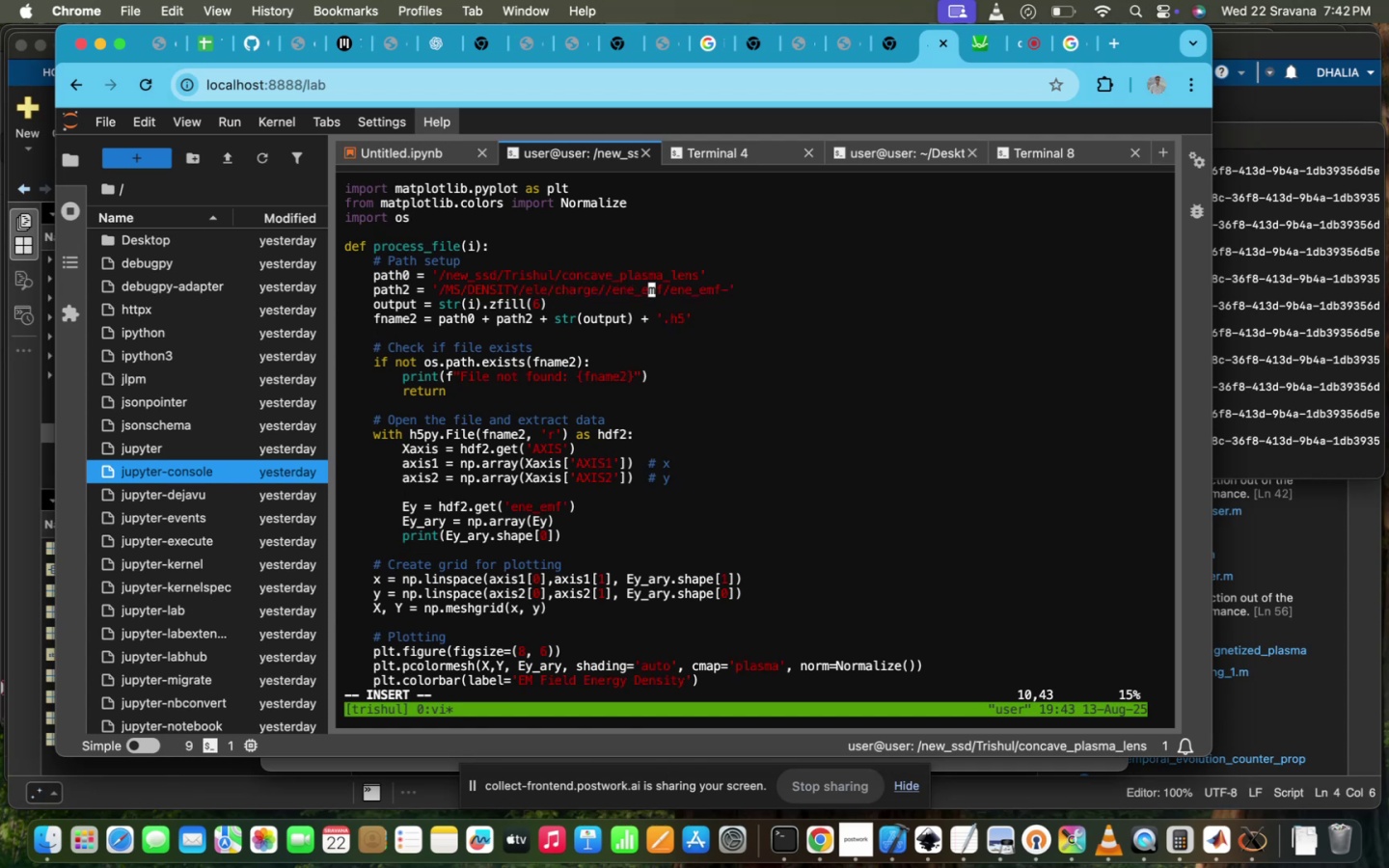 
key(ArrowRight)
 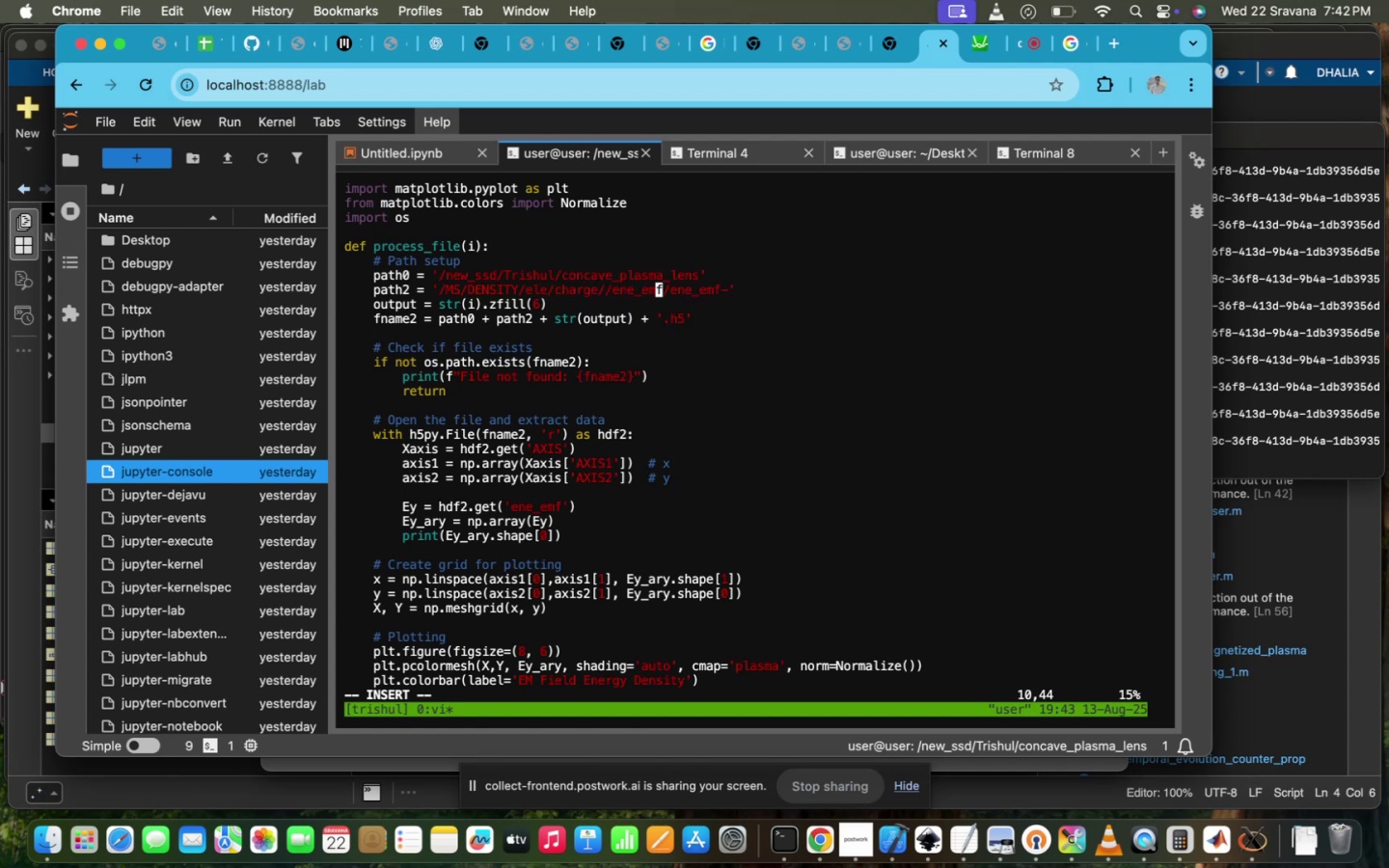 
key(ArrowRight)
 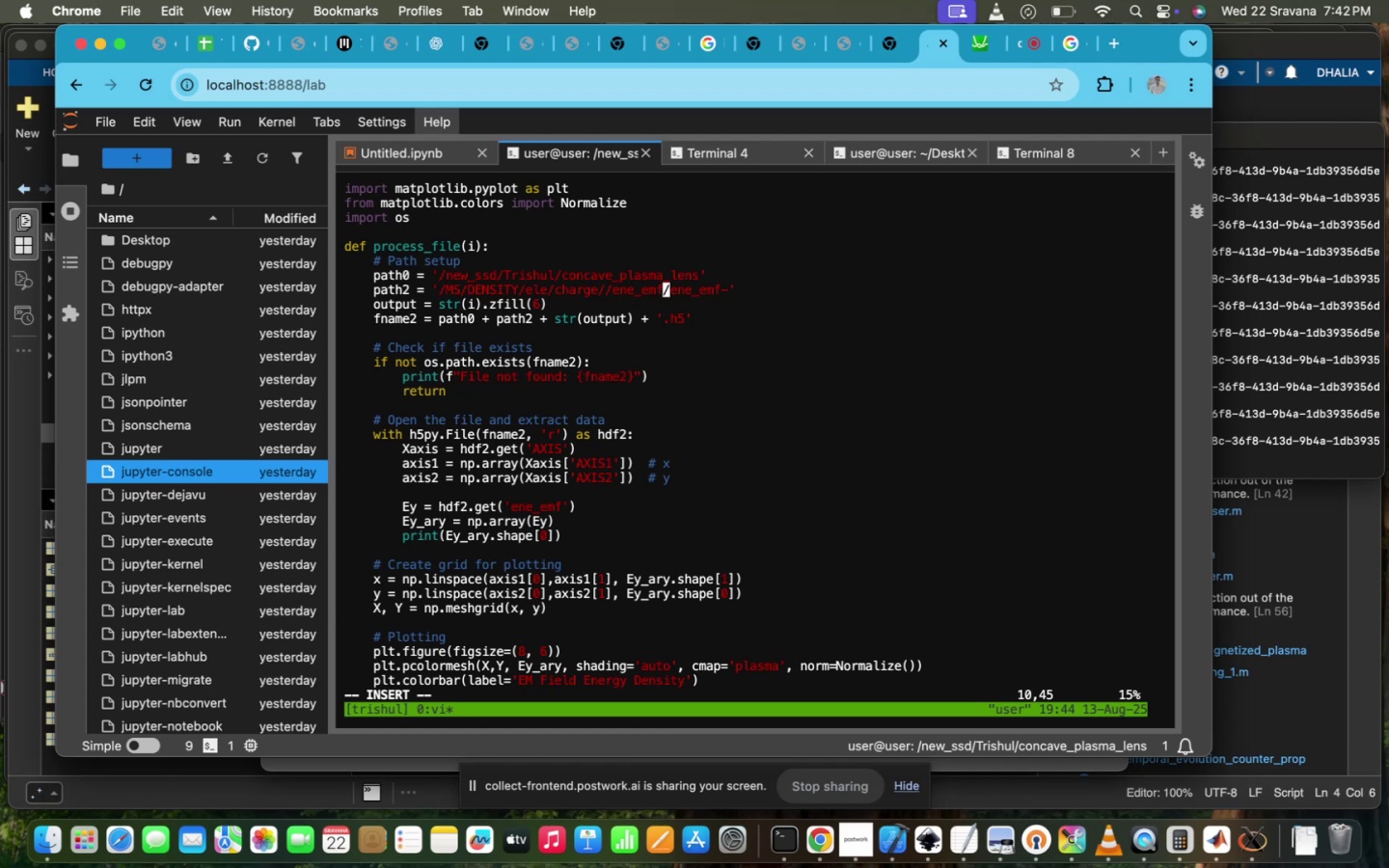 
wait(12.23)
 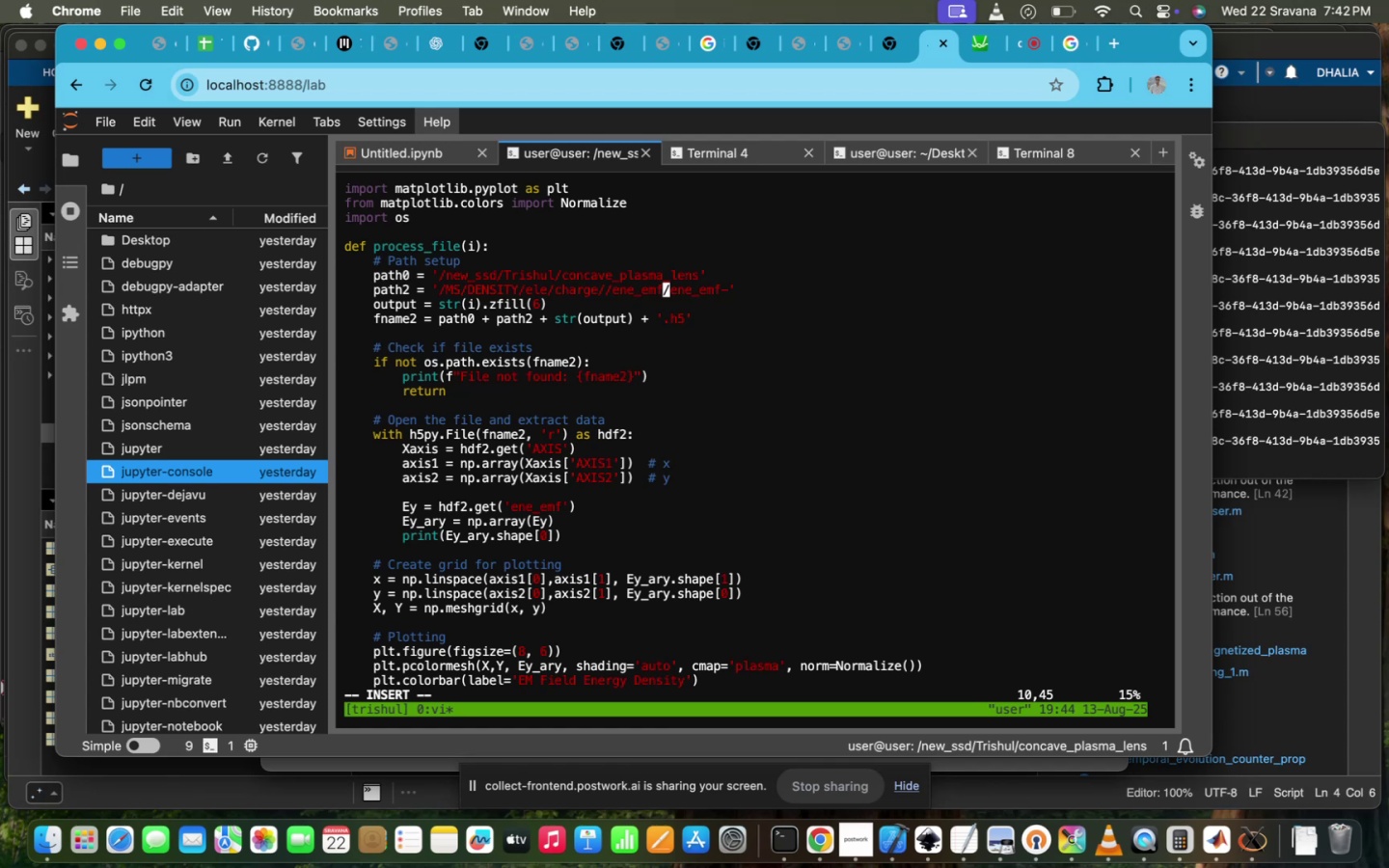 
key(Backspace)
key(Backspace)
key(Backspace)
key(Backspace)
key(Backspace)
key(Backspace)
key(Backspace)
key(Backspace)
type(ele)
key(Backspace)
key(Backspace)
key(Backspace)
 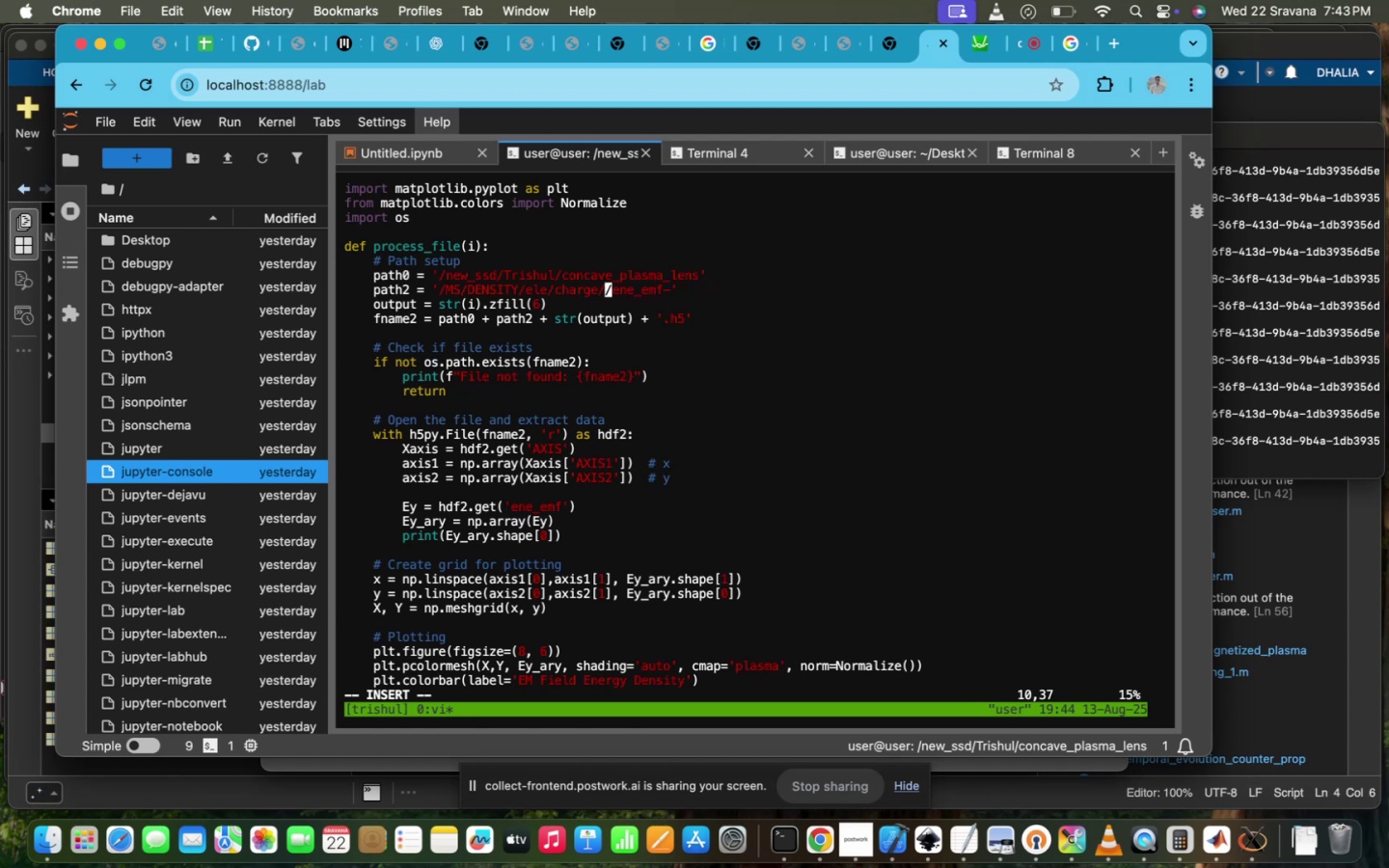 
wait(8.62)
 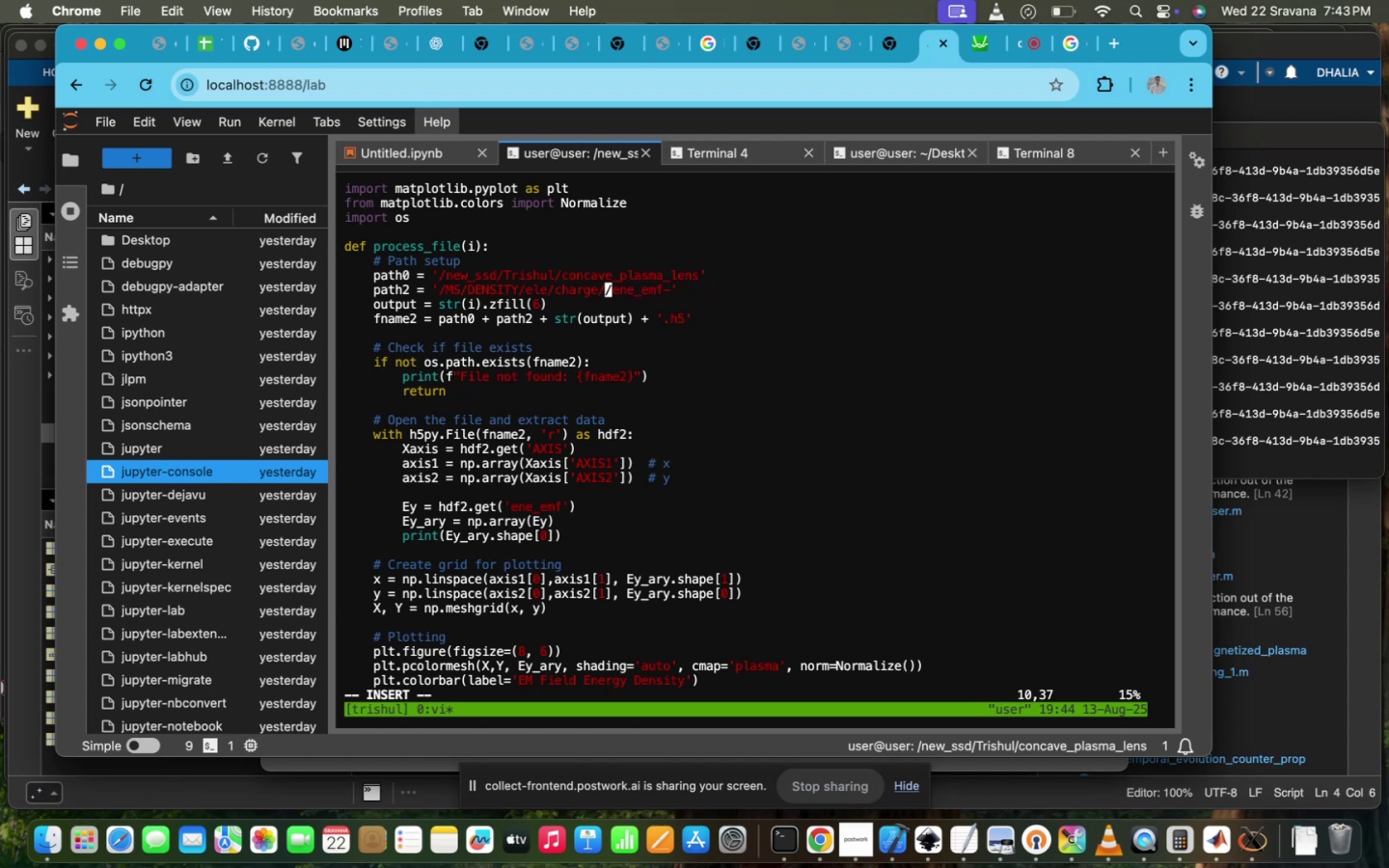 
key(C)
 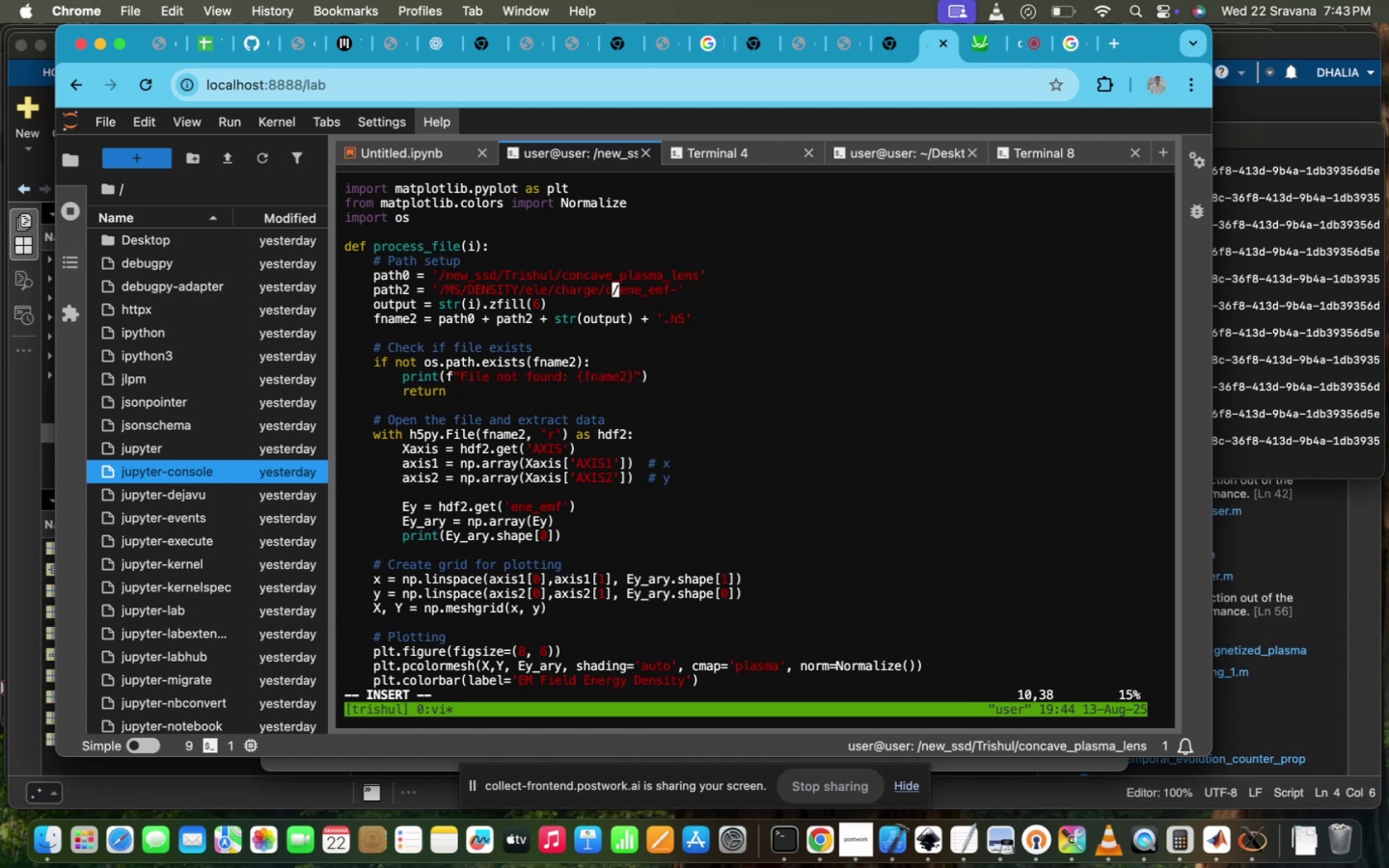 
key(Backspace)
 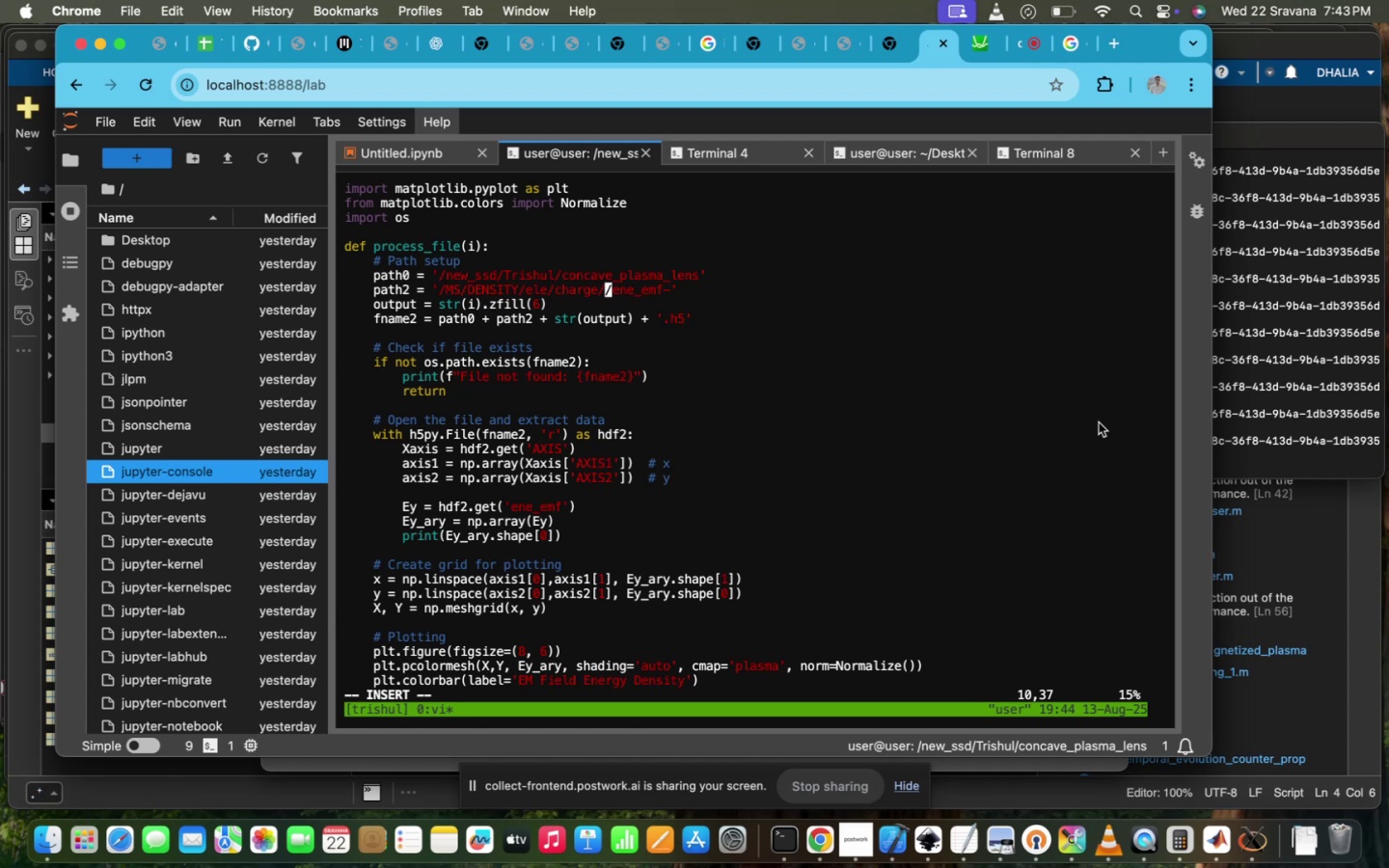 
wait(7.72)
 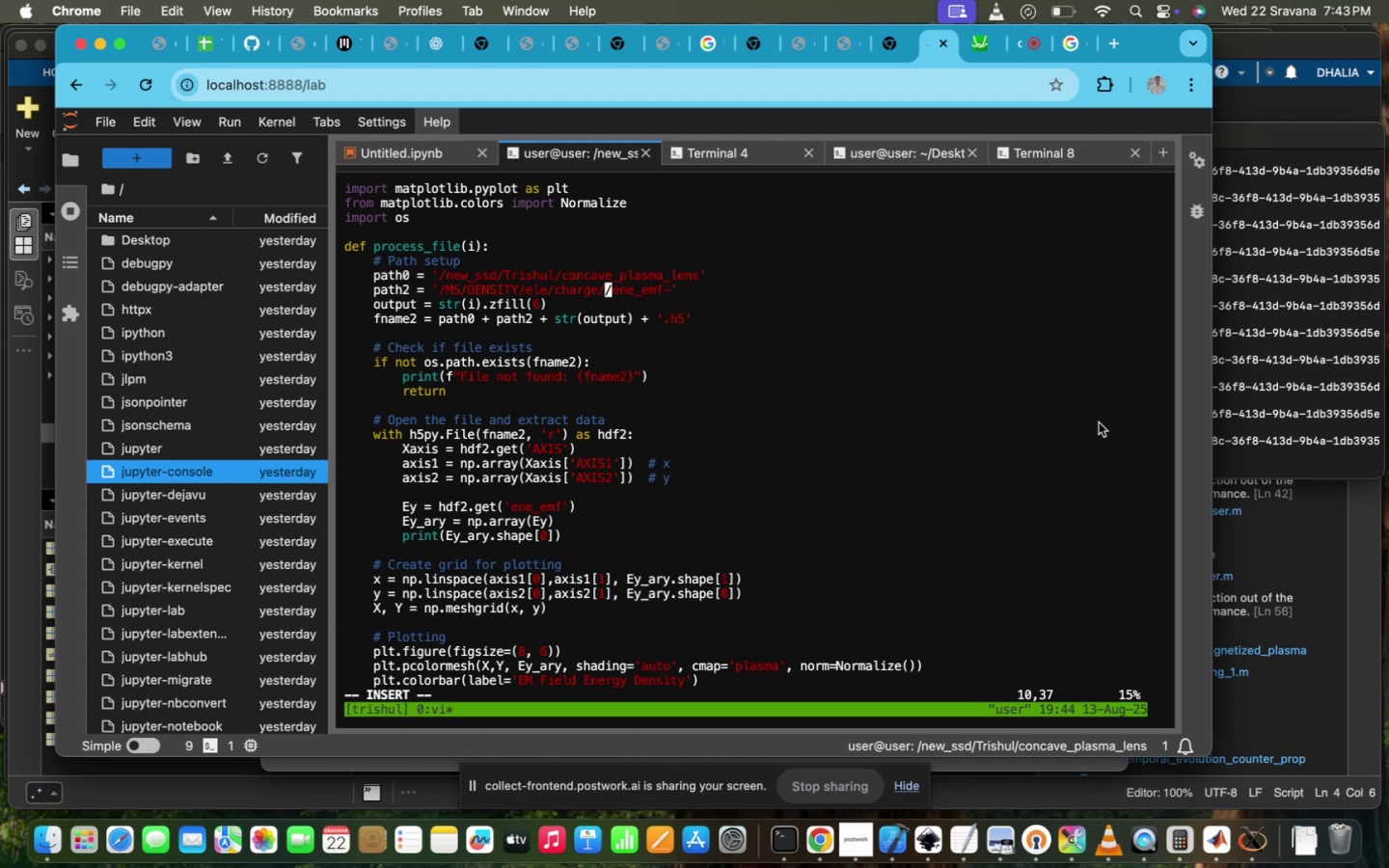 
key(C)
 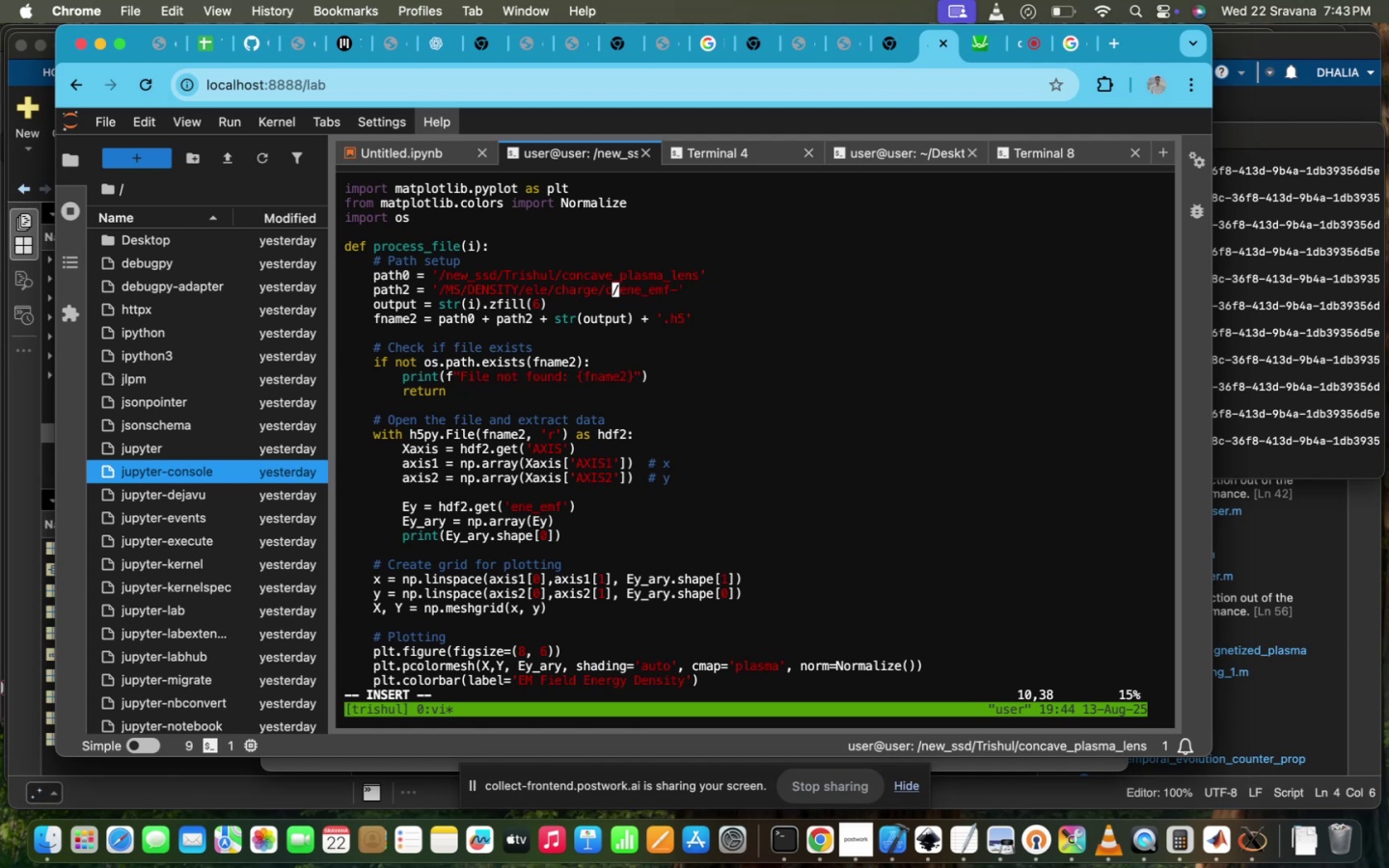 
wait(5.02)
 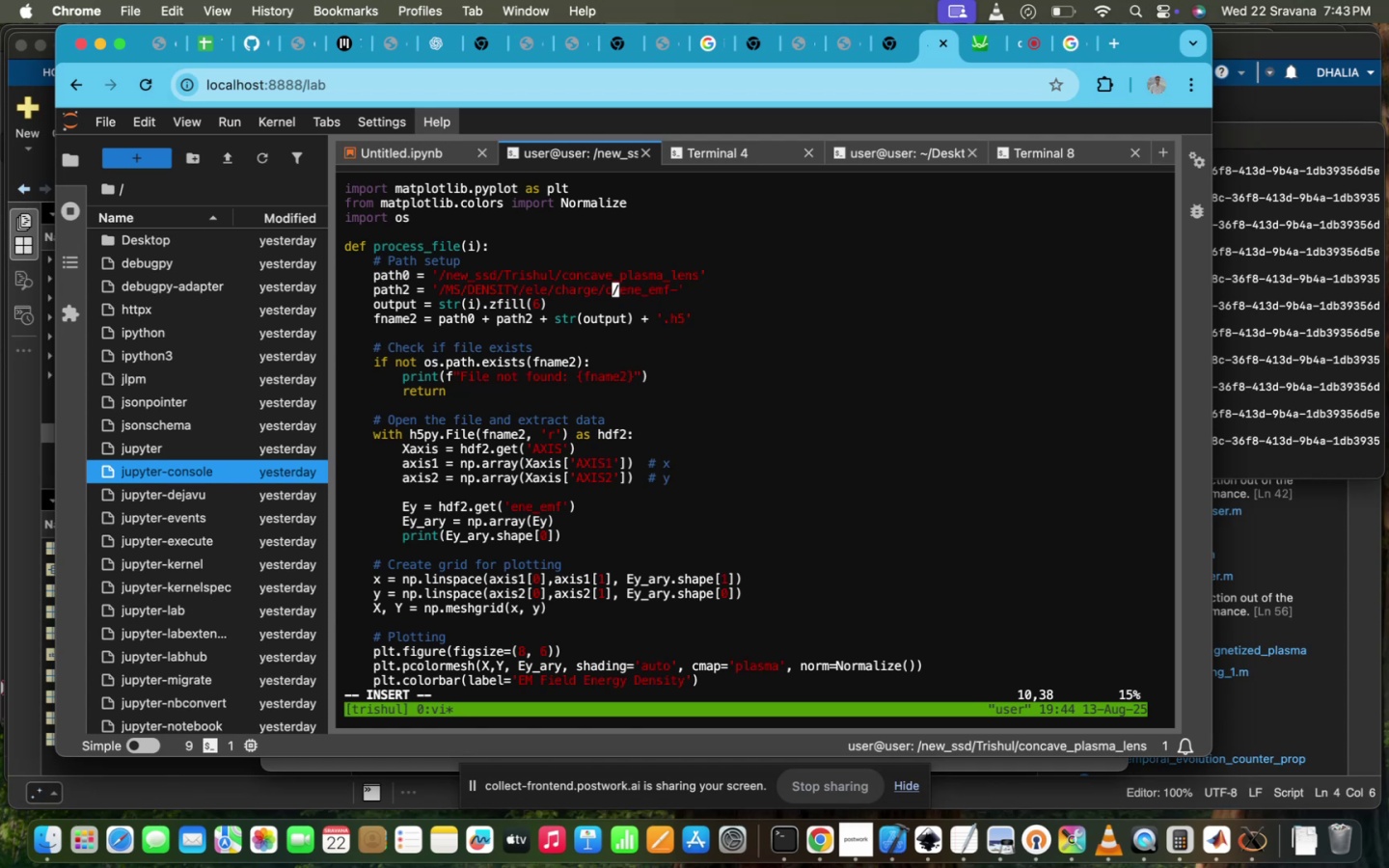 
key(Backspace)
 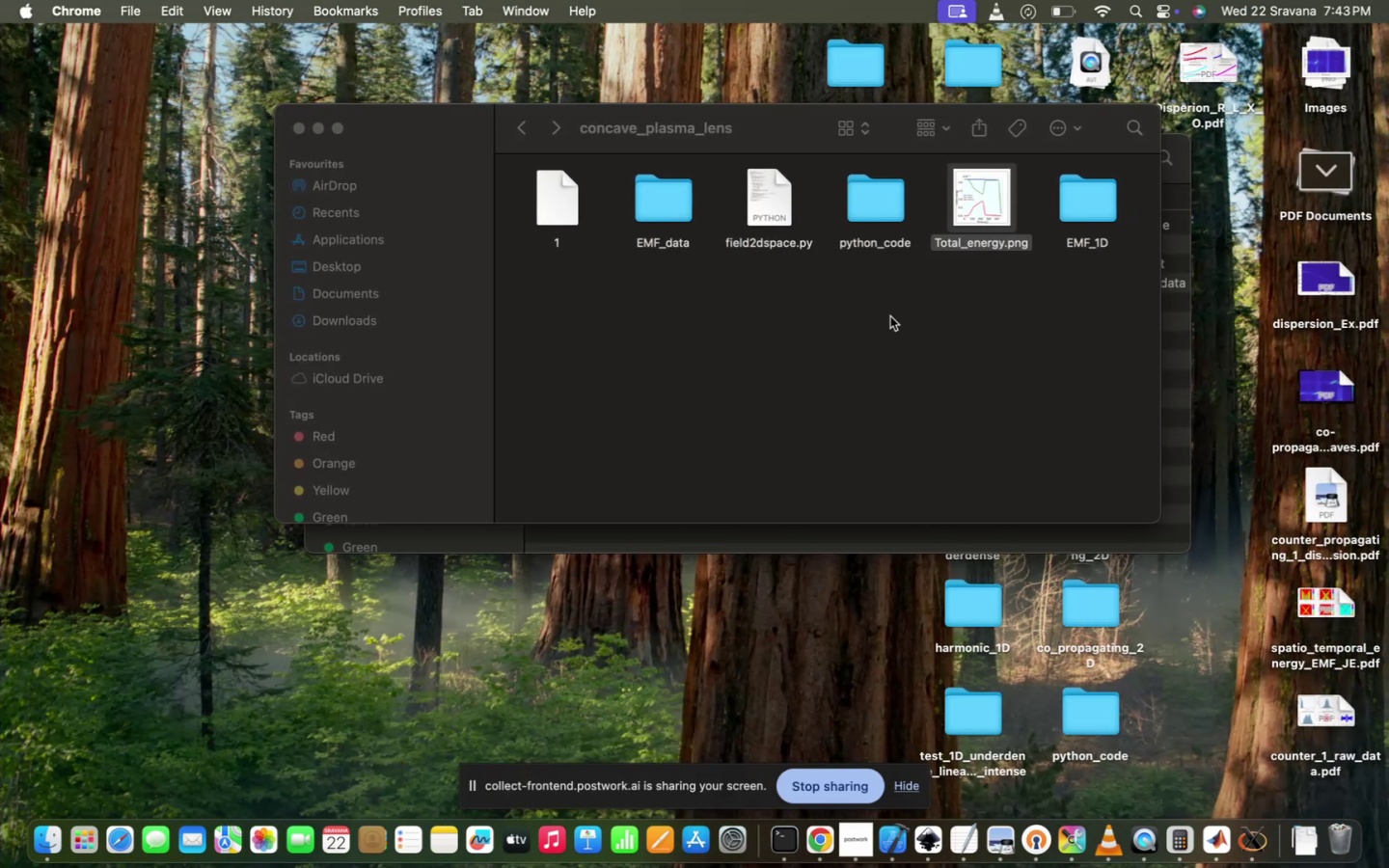 
left_click([519, 138])
 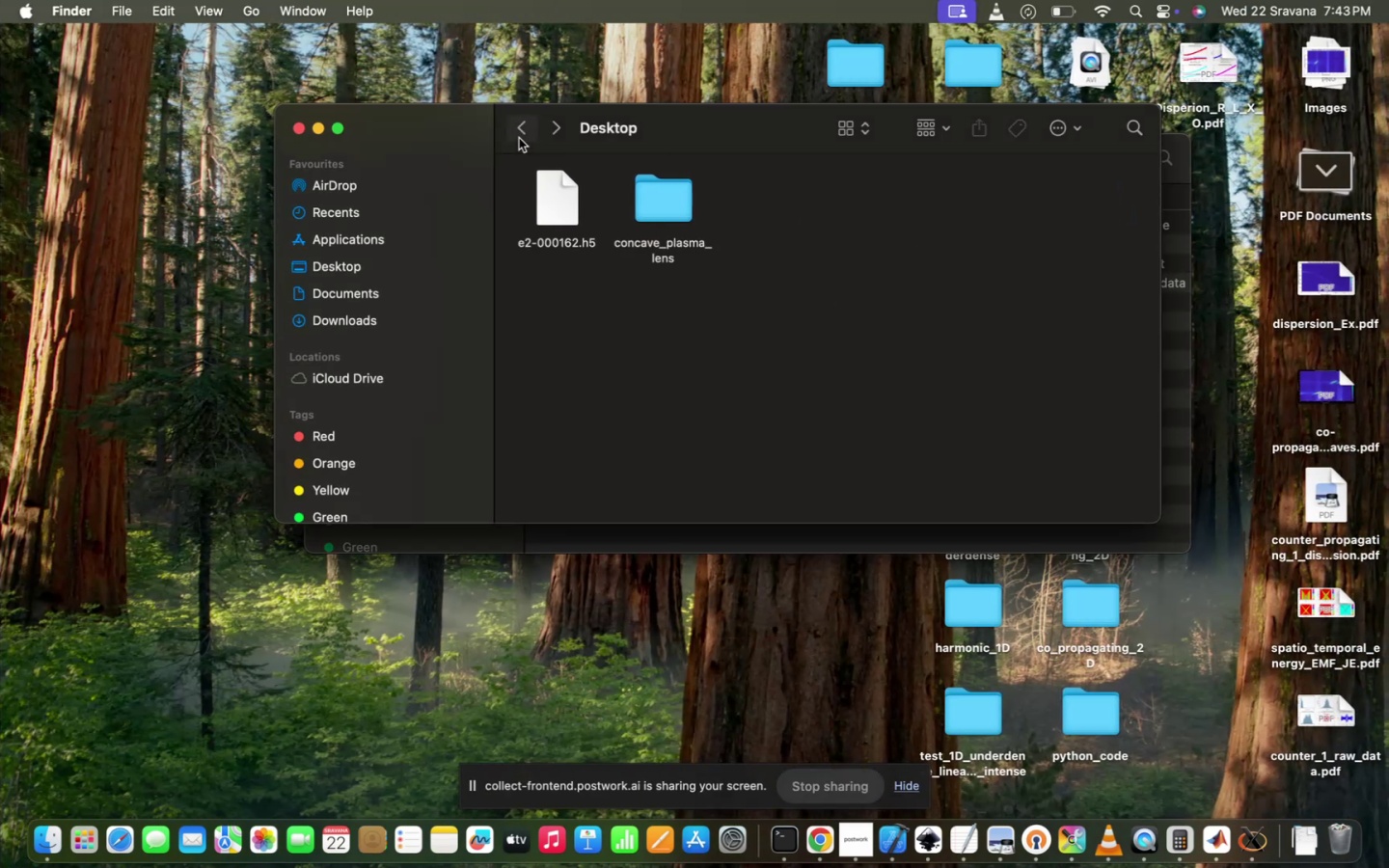 
left_click([519, 138])
 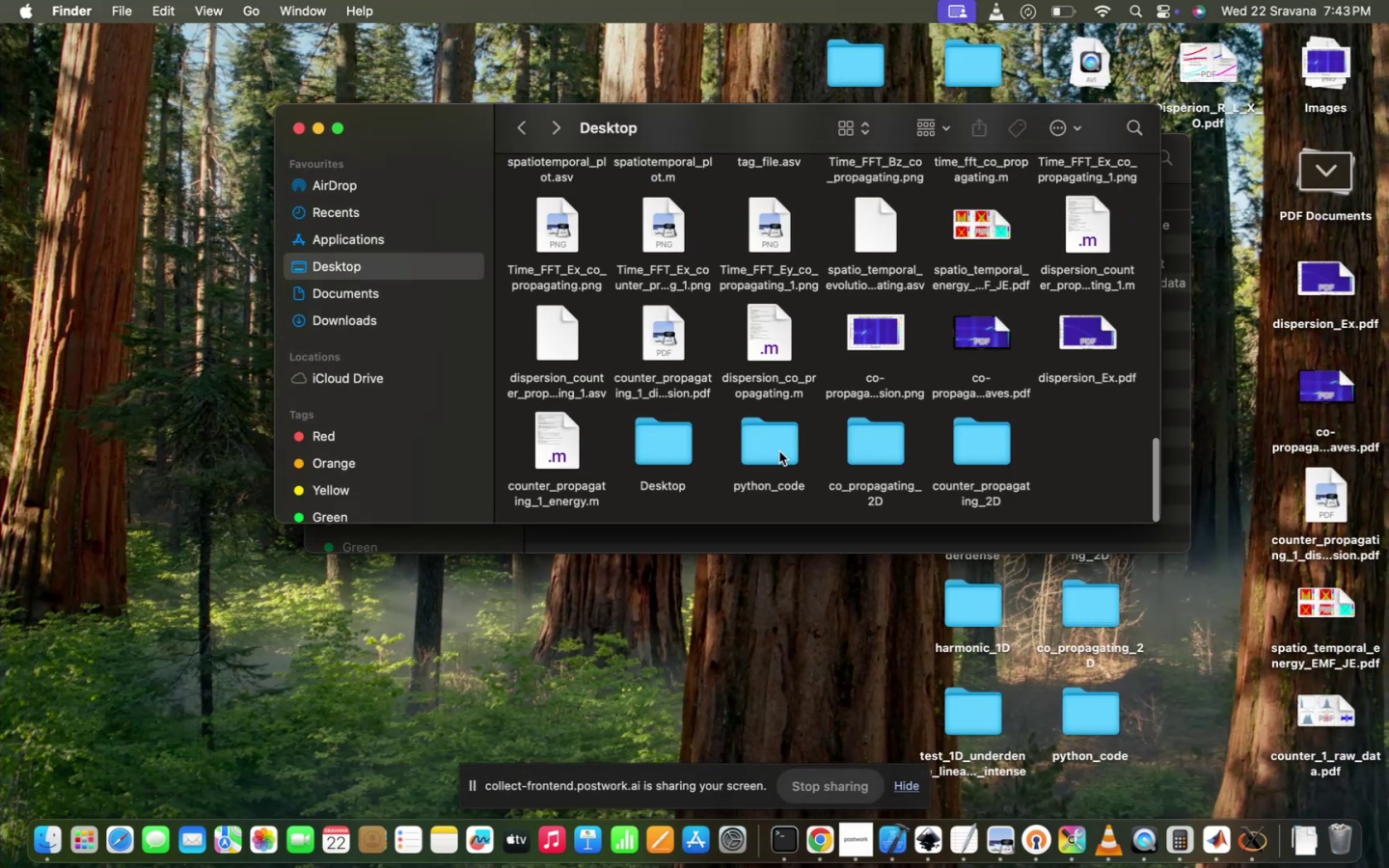 
double_click([659, 452])
 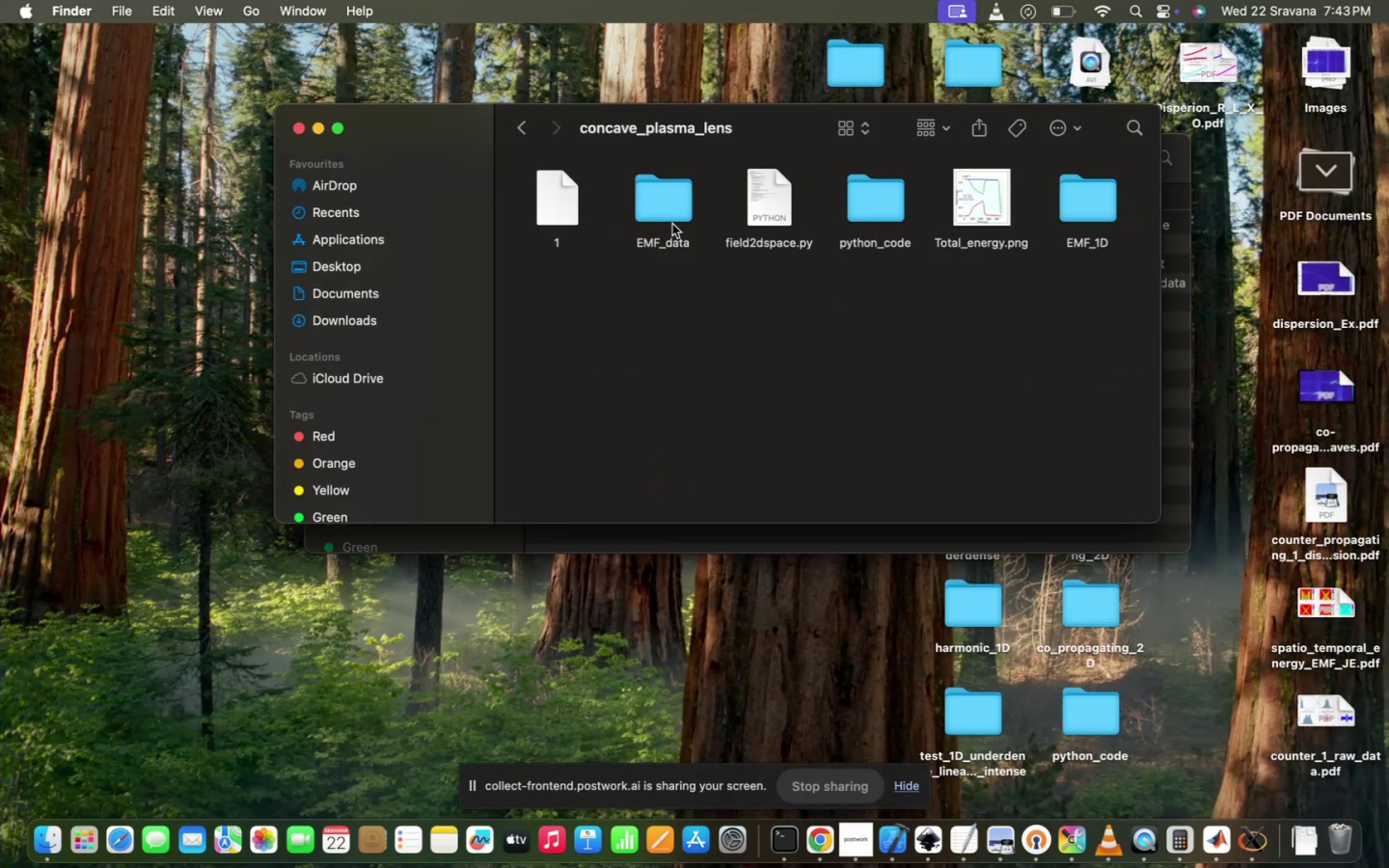 
mouse_move([665, 239])
 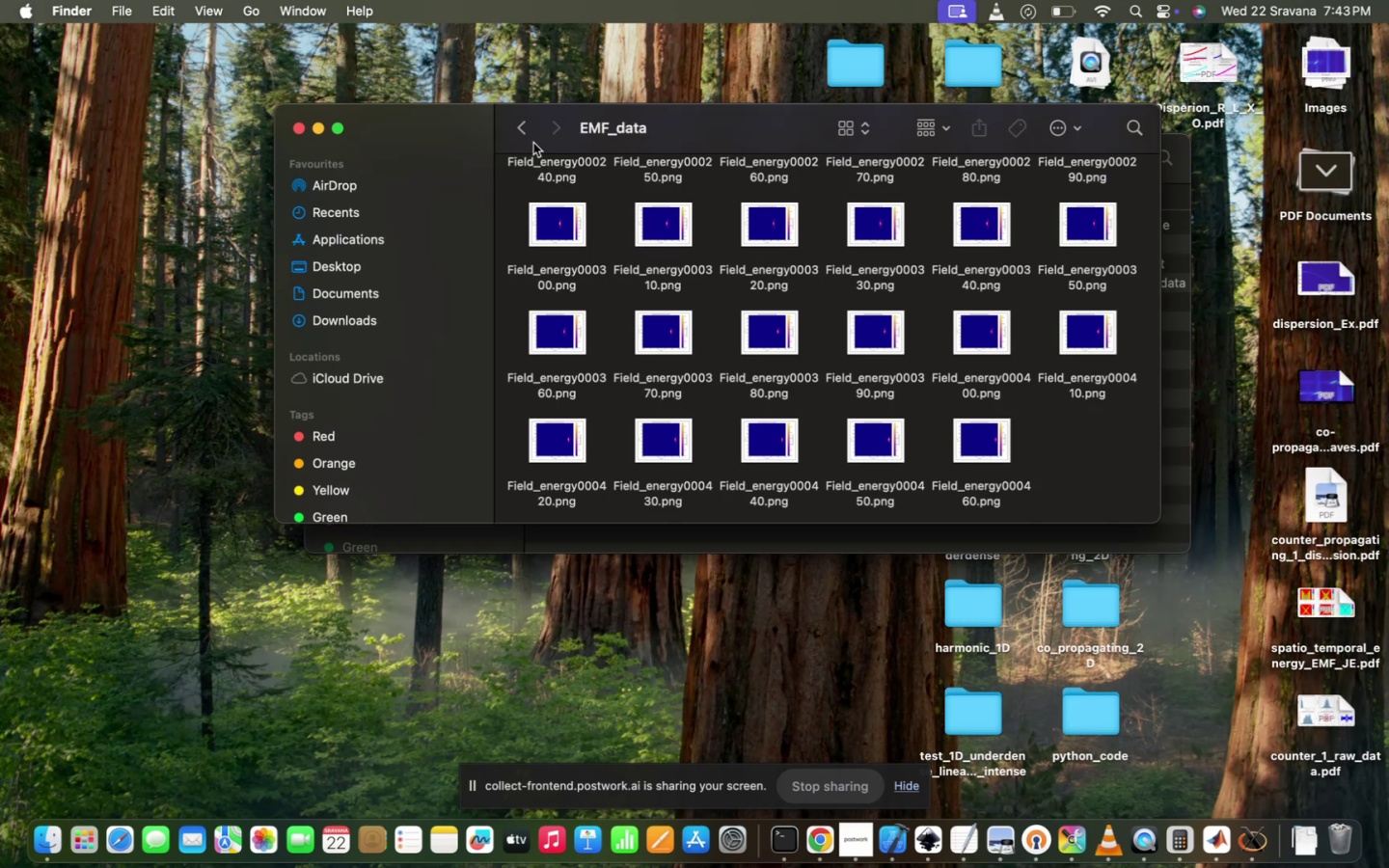 
mouse_move([526, 160])
 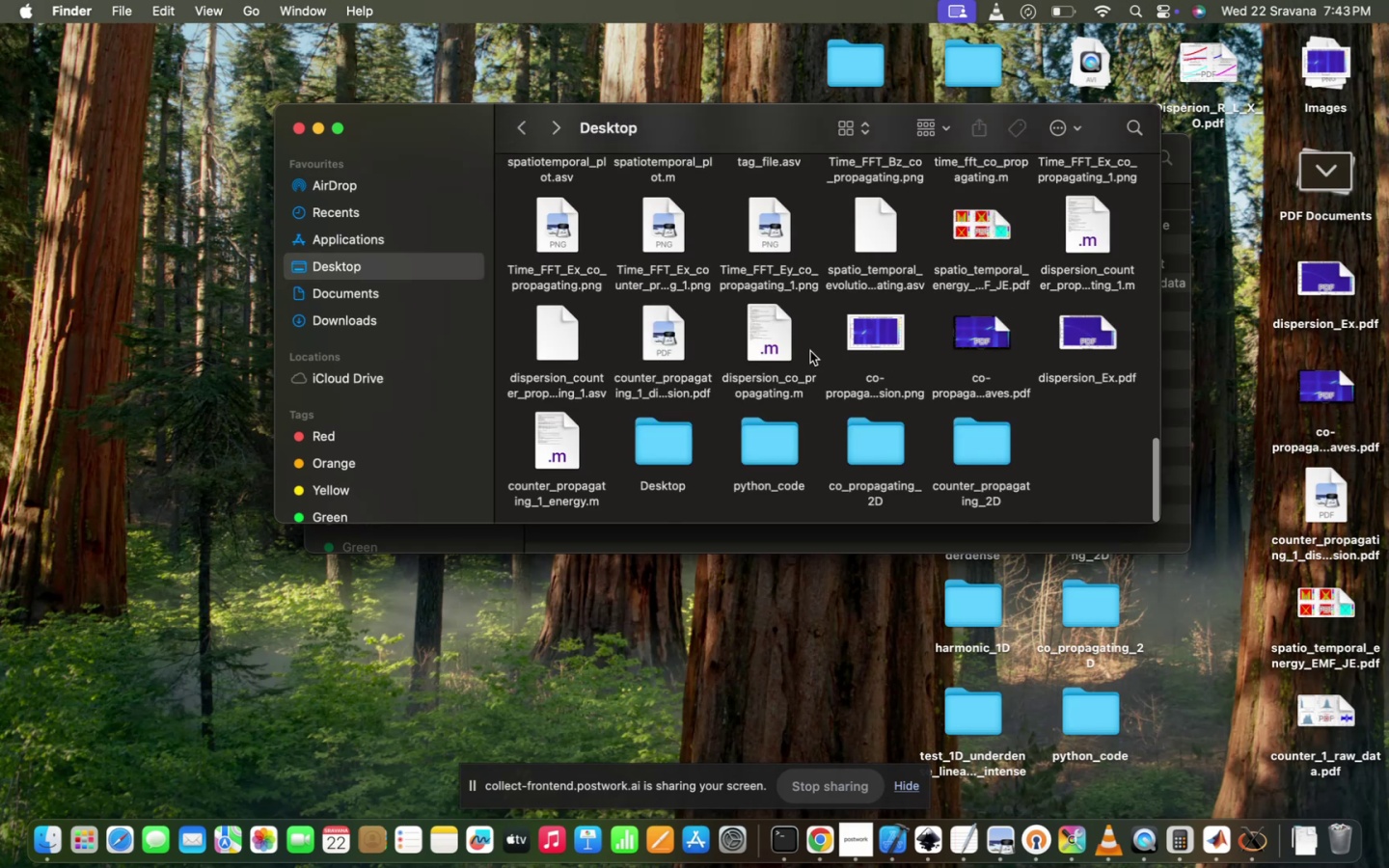 
scroll: coordinate [810, 351], scroll_direction: up, amount: 417.0
 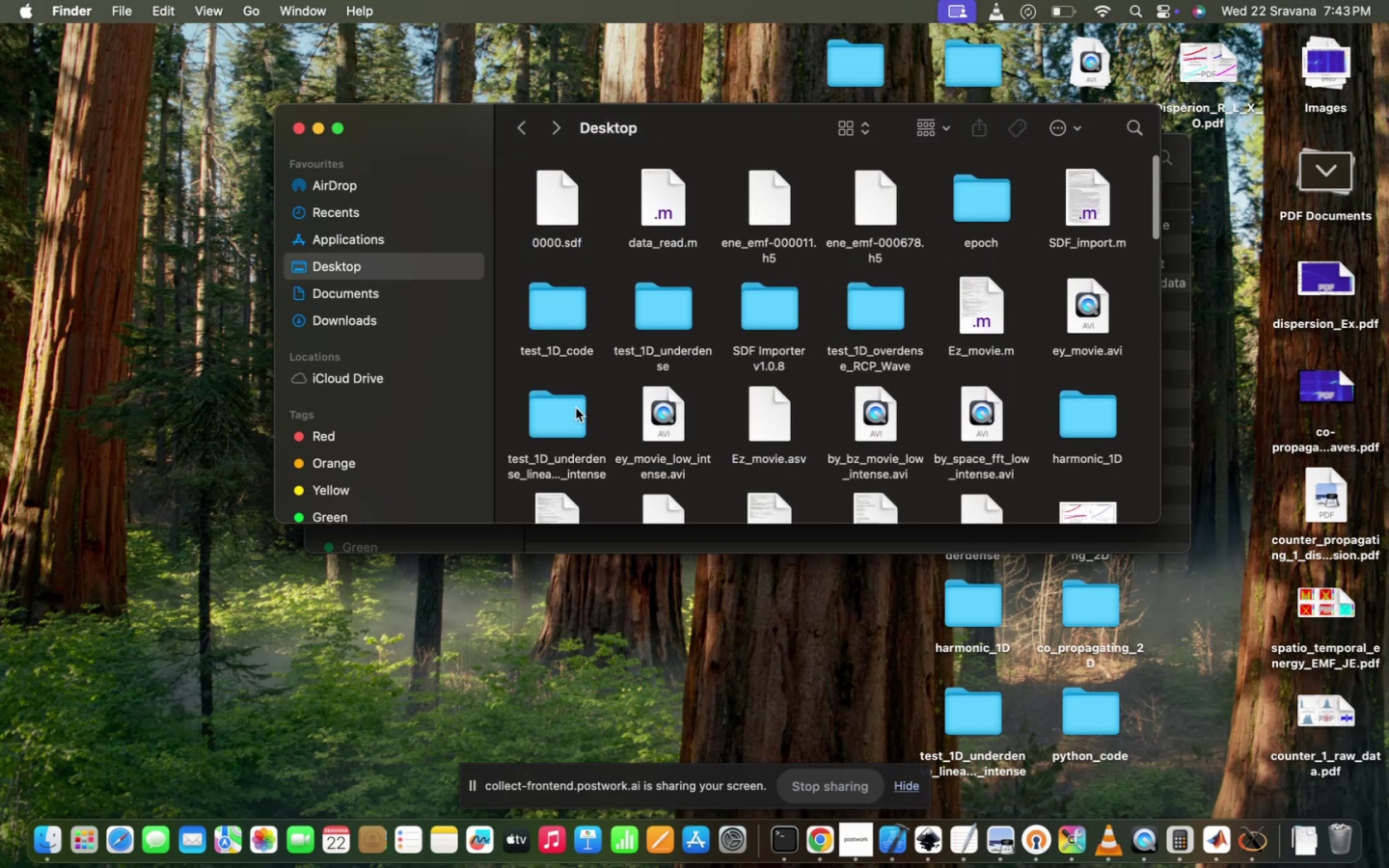 
scroll: coordinate [669, 366], scroll_direction: down, amount: 7.0
 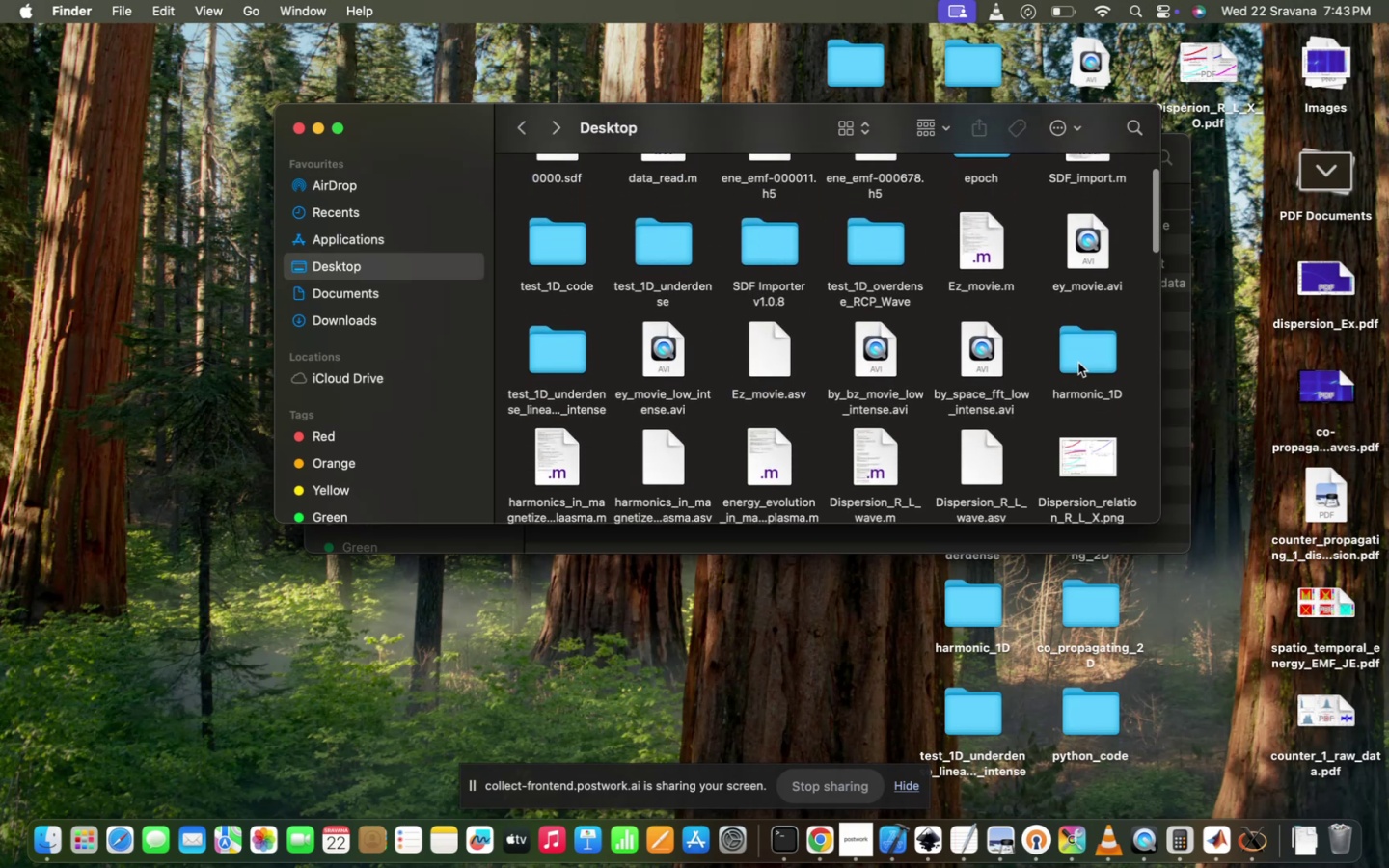 
left_click([1084, 363])
 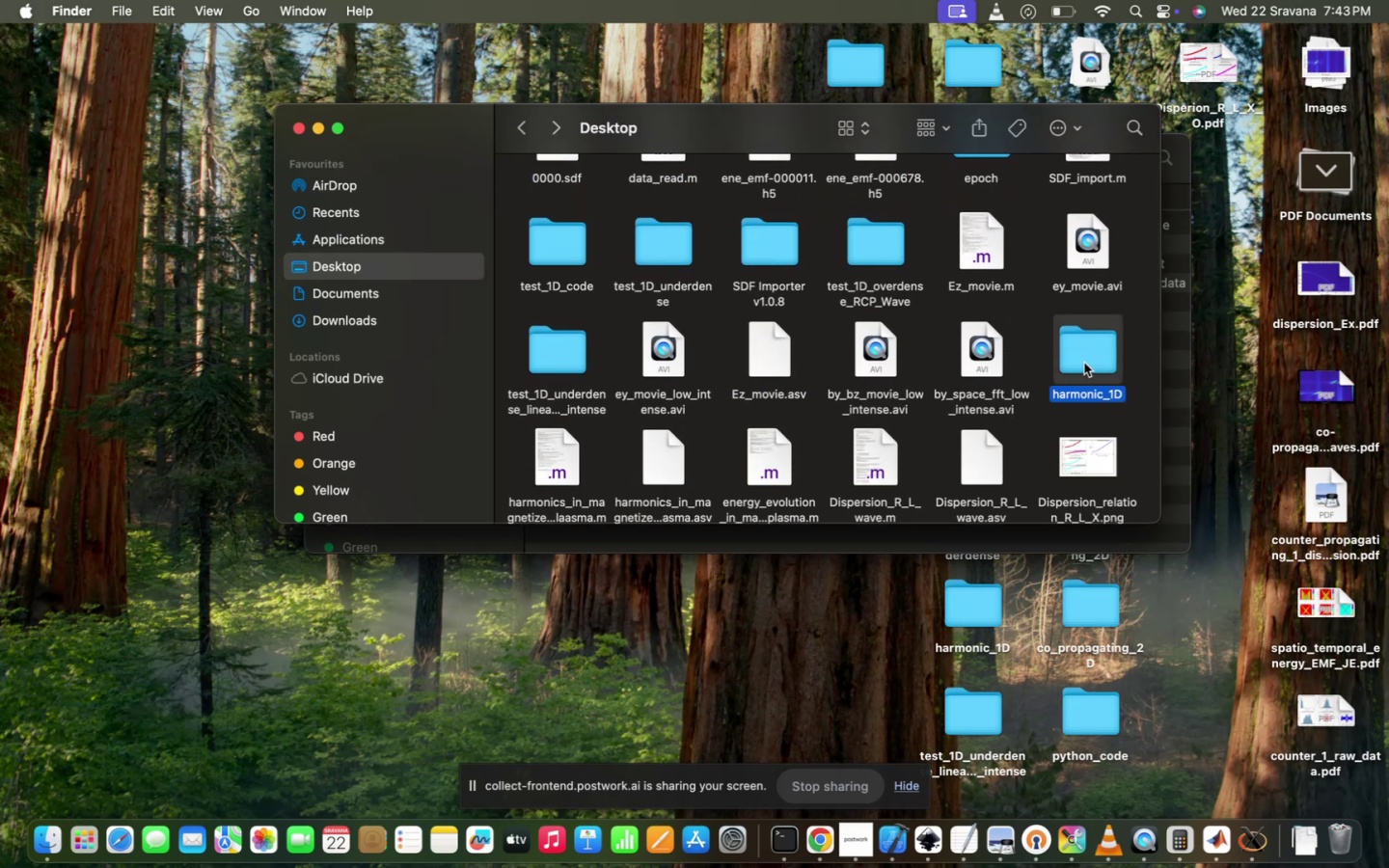 
scroll: coordinate [1084, 363], scroll_direction: down, amount: 13.0
 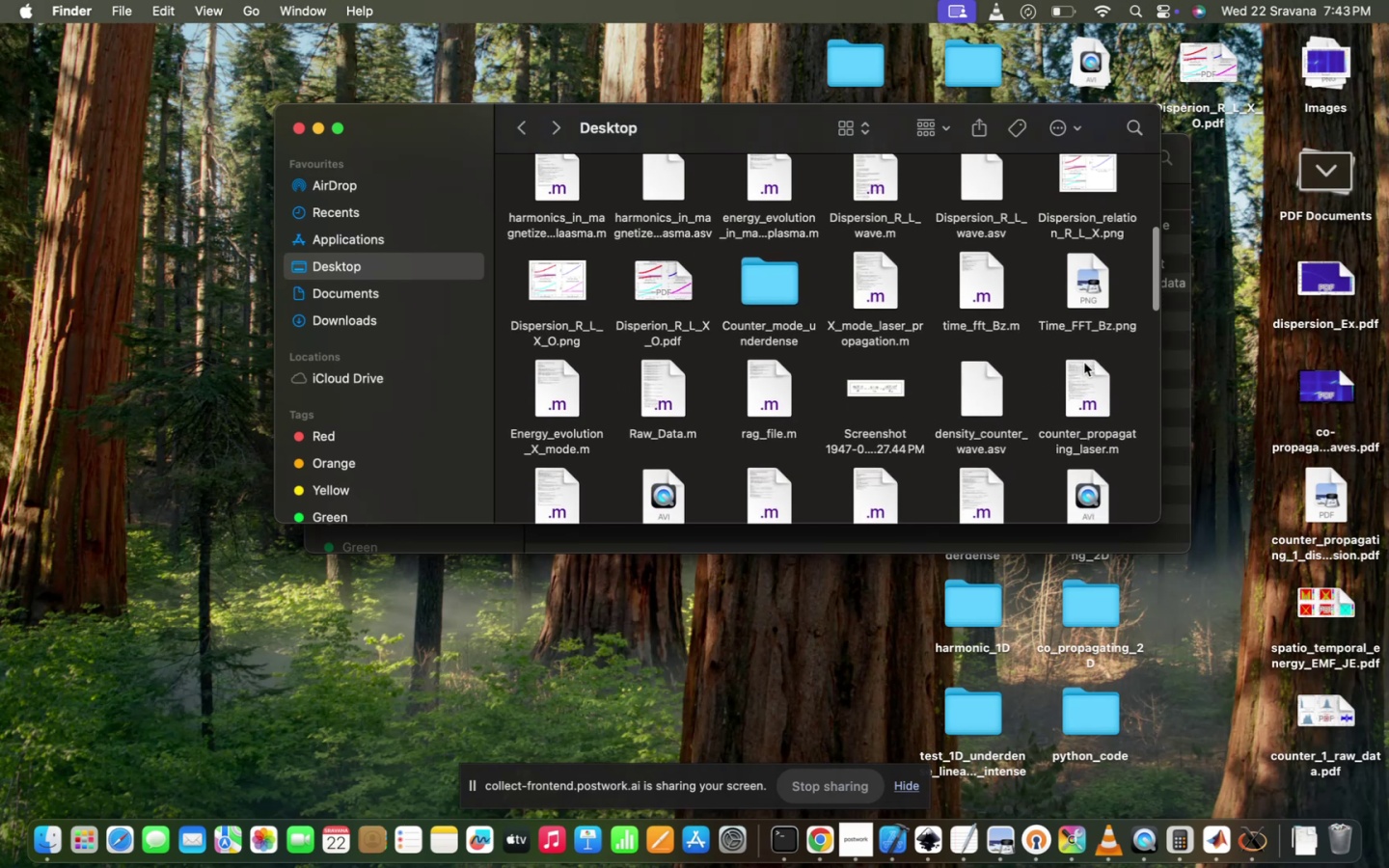 
scroll: coordinate [847, 326], scroll_direction: up, amount: 39.0
 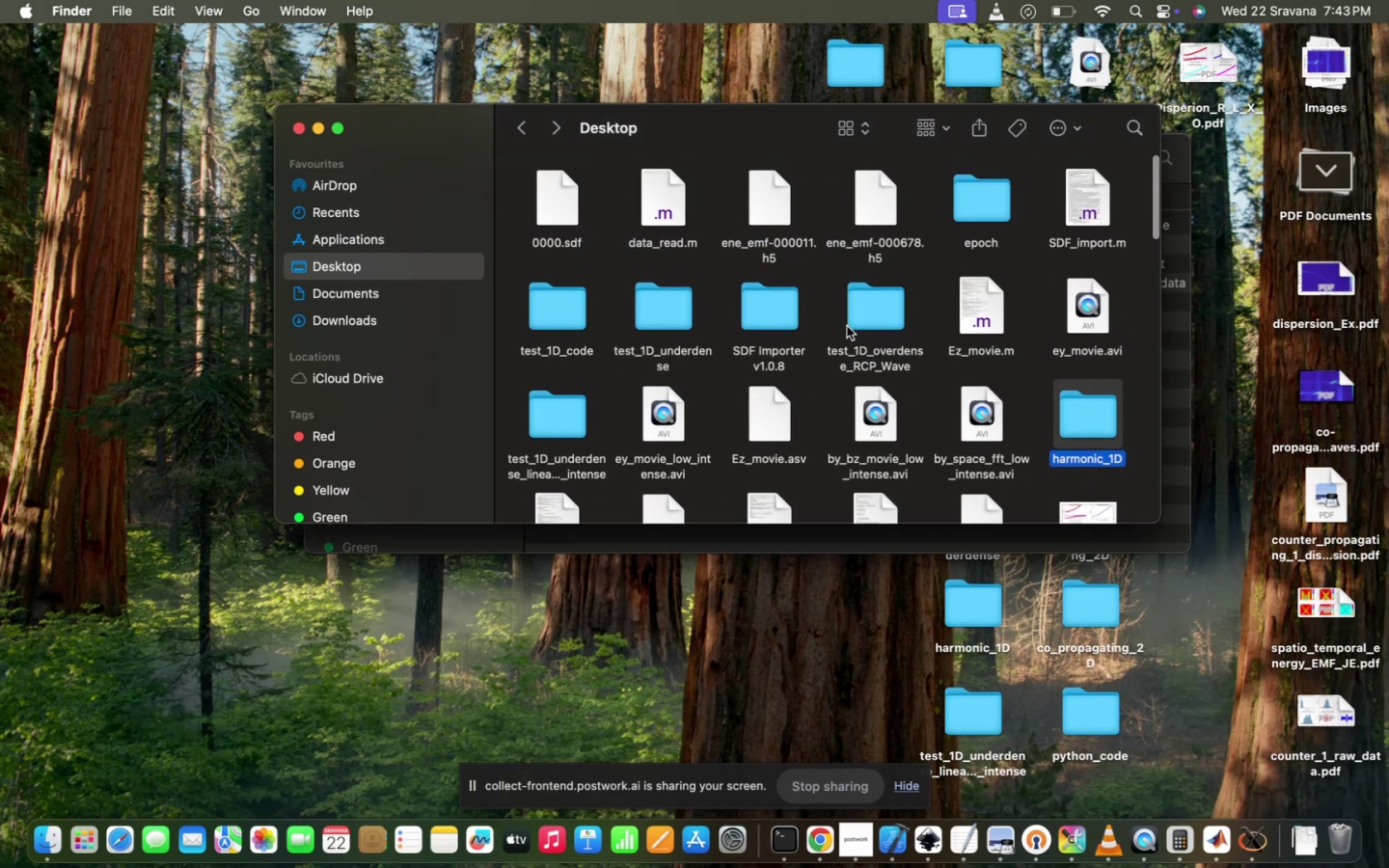 
scroll: coordinate [847, 326], scroll_direction: down, amount: 23.0
 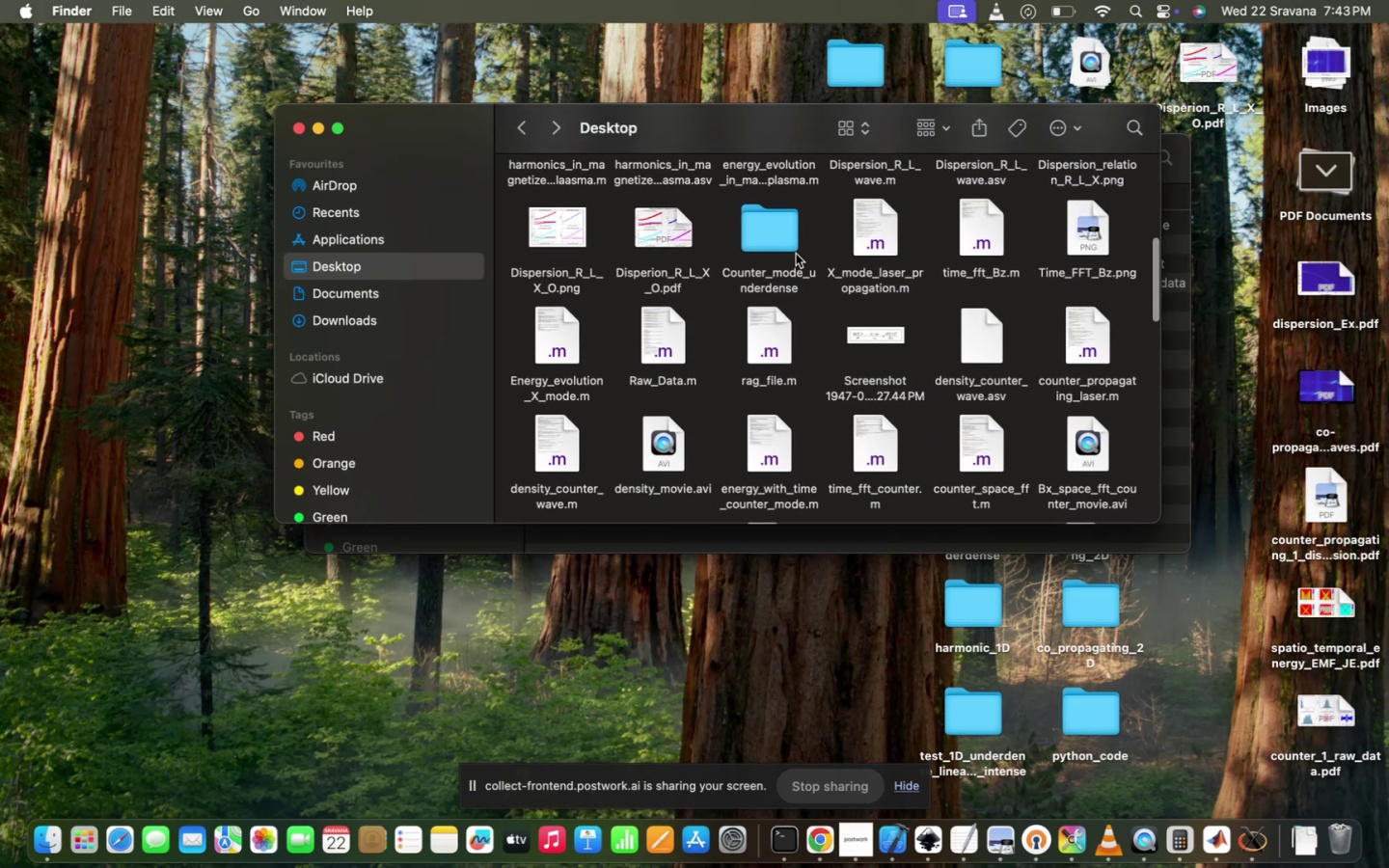 
double_click([793, 254])
 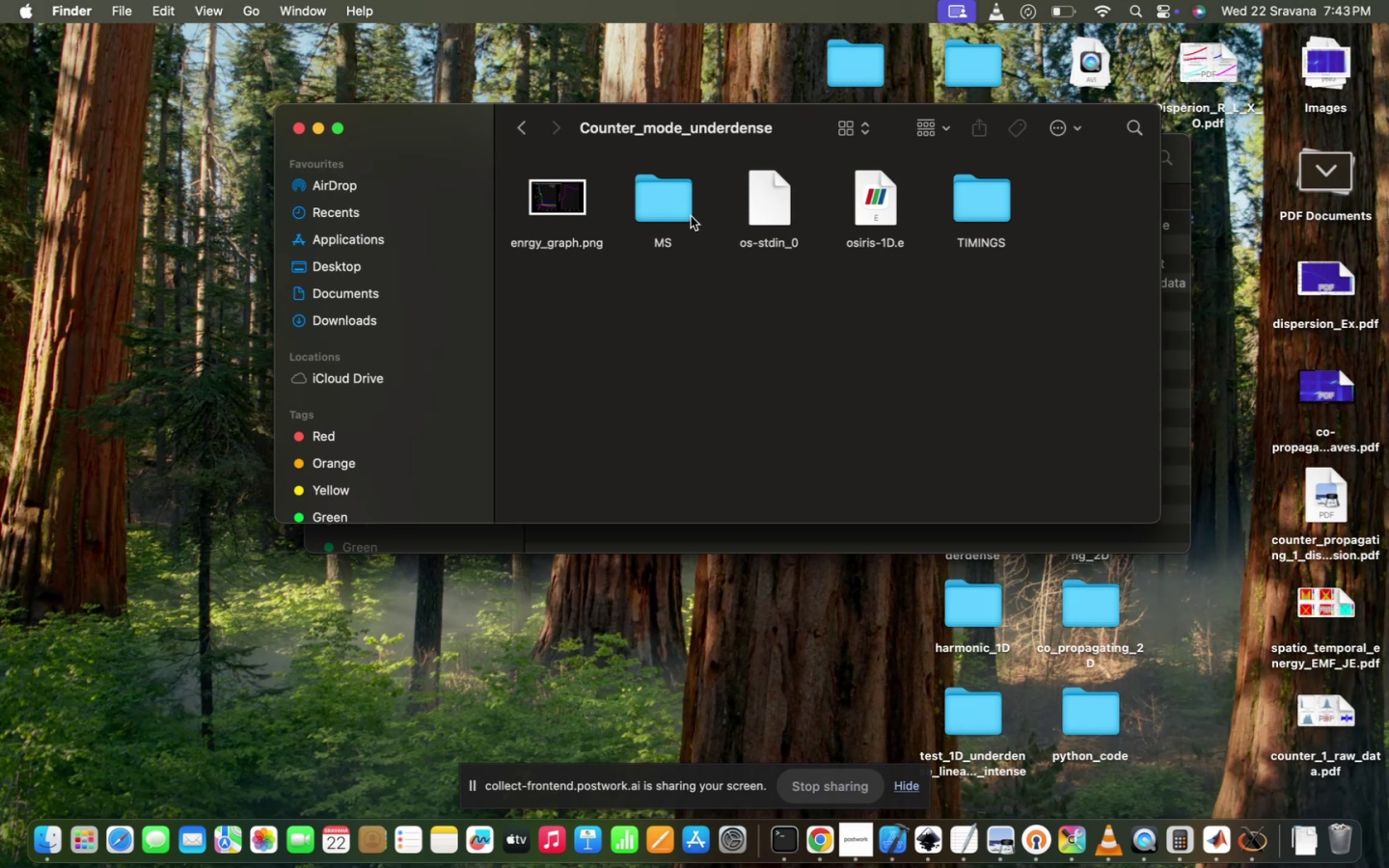 
double_click([692, 215])
 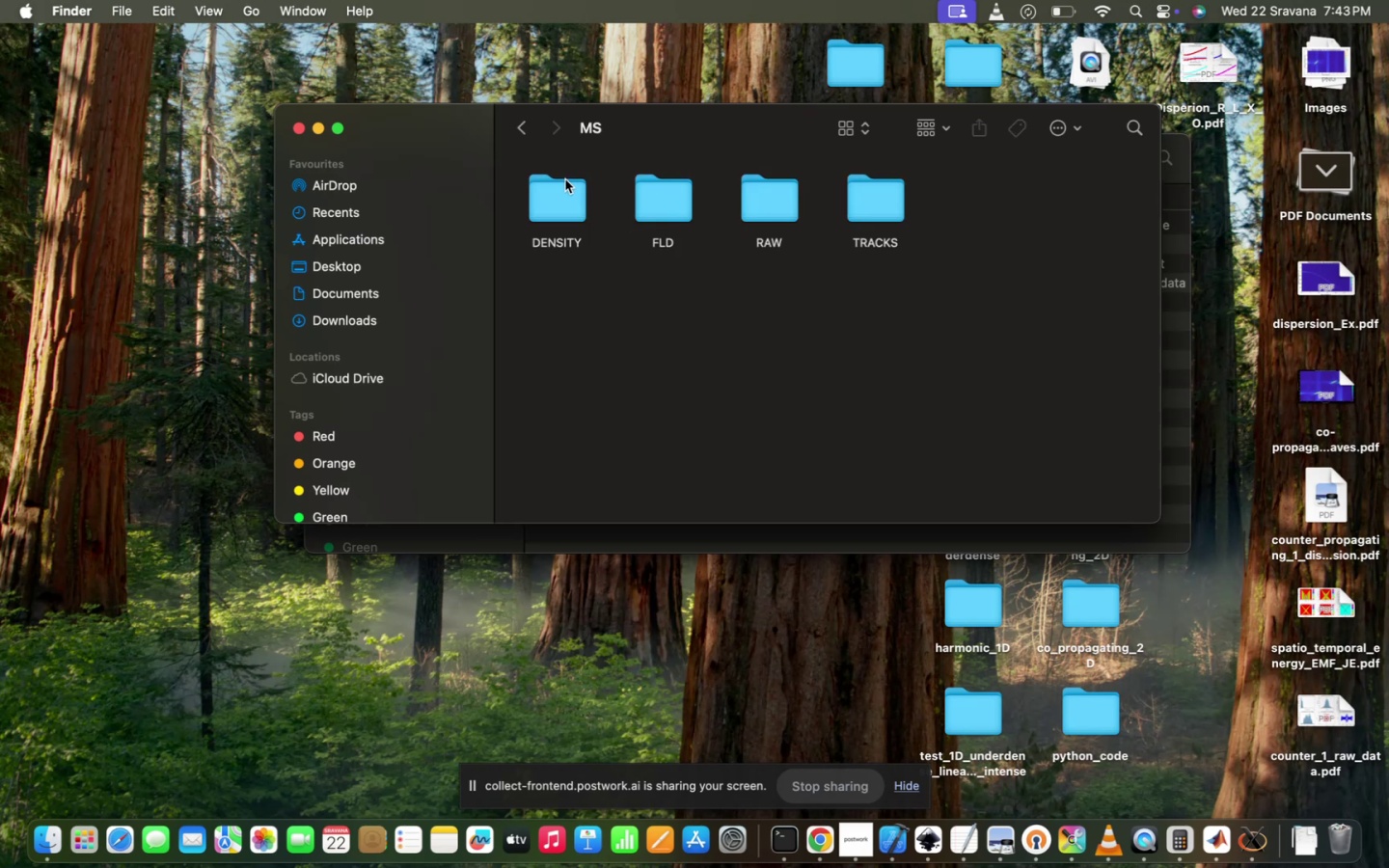 
double_click([565, 195])
 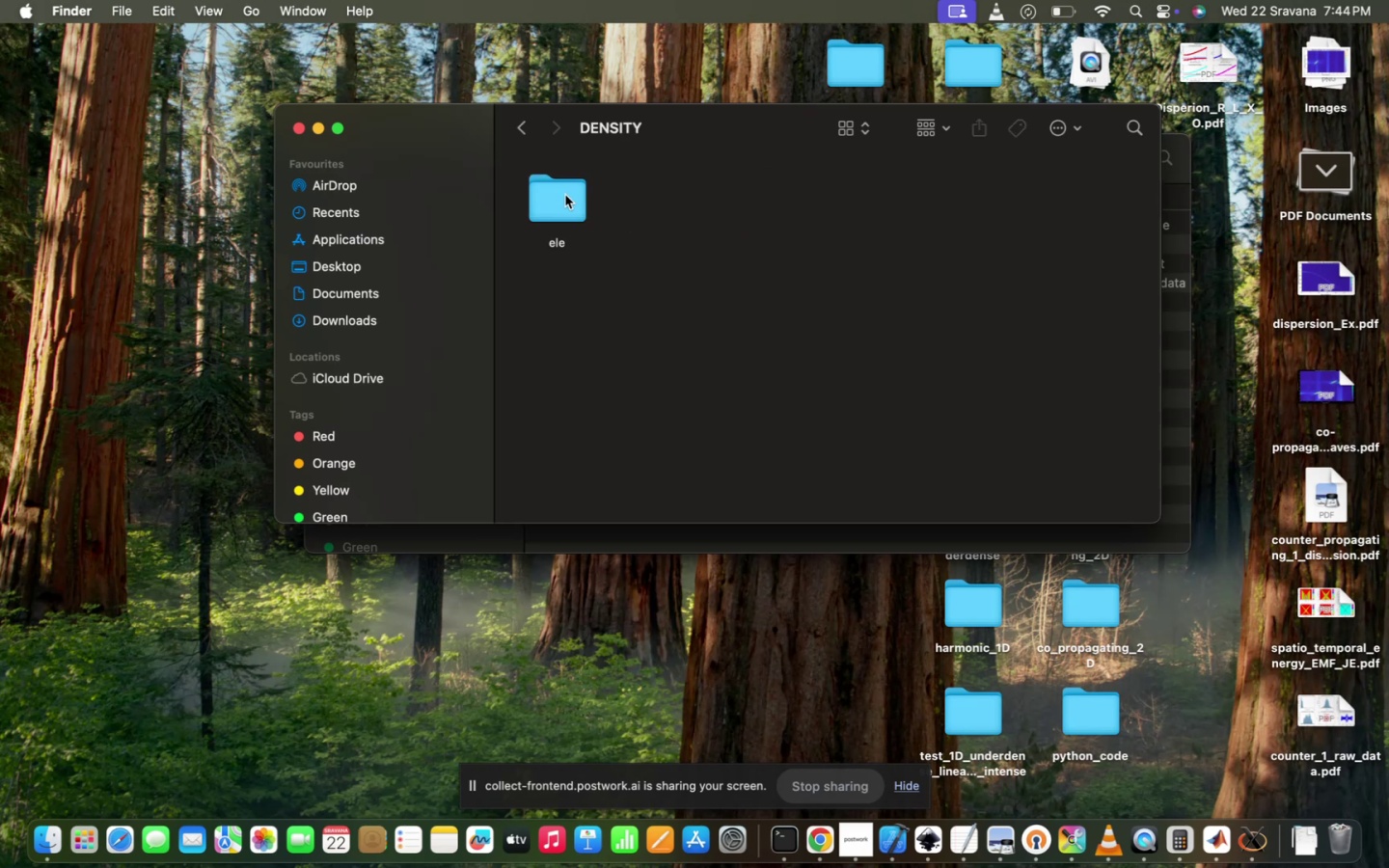 
double_click([565, 195])
 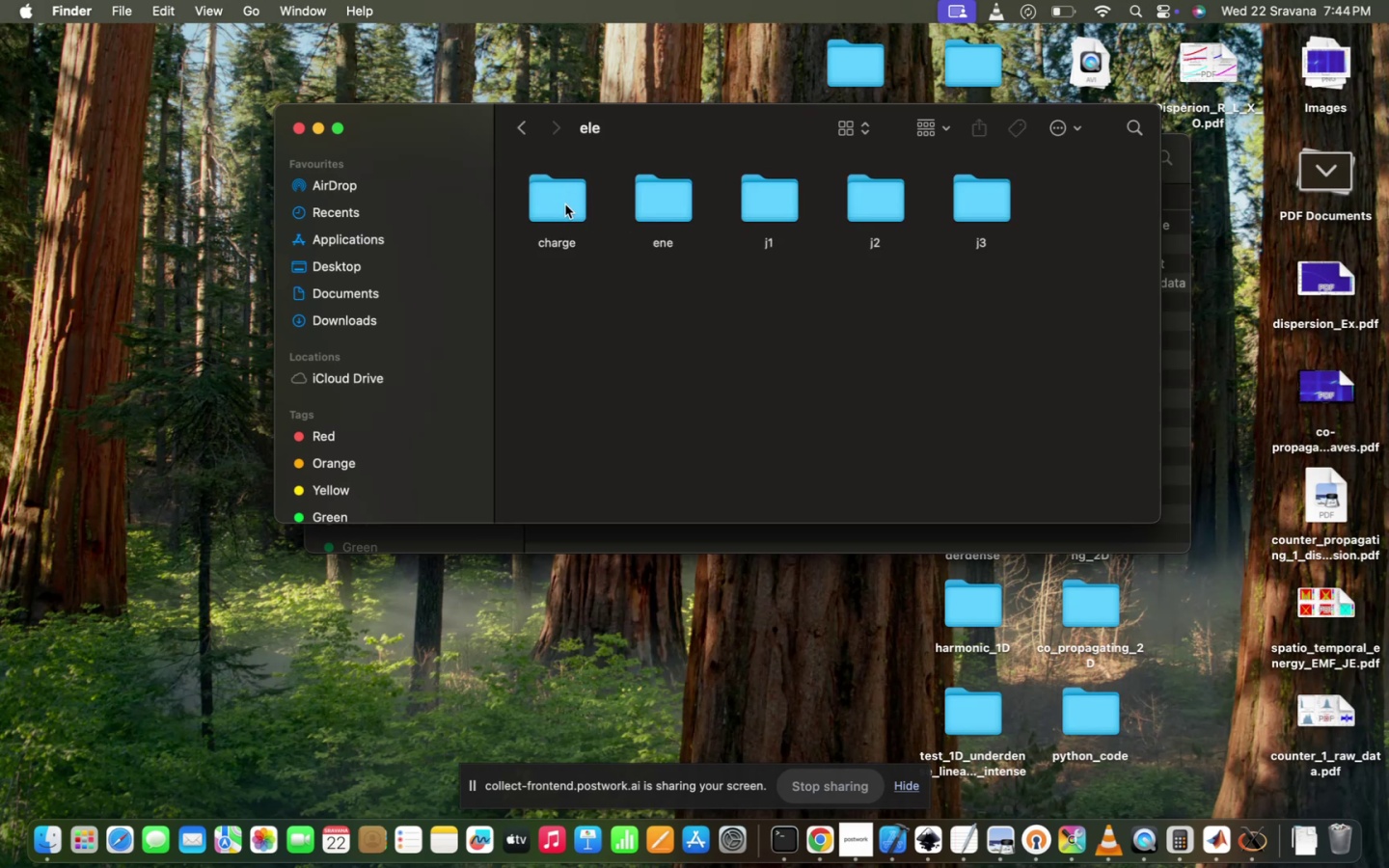 
double_click([565, 204])
 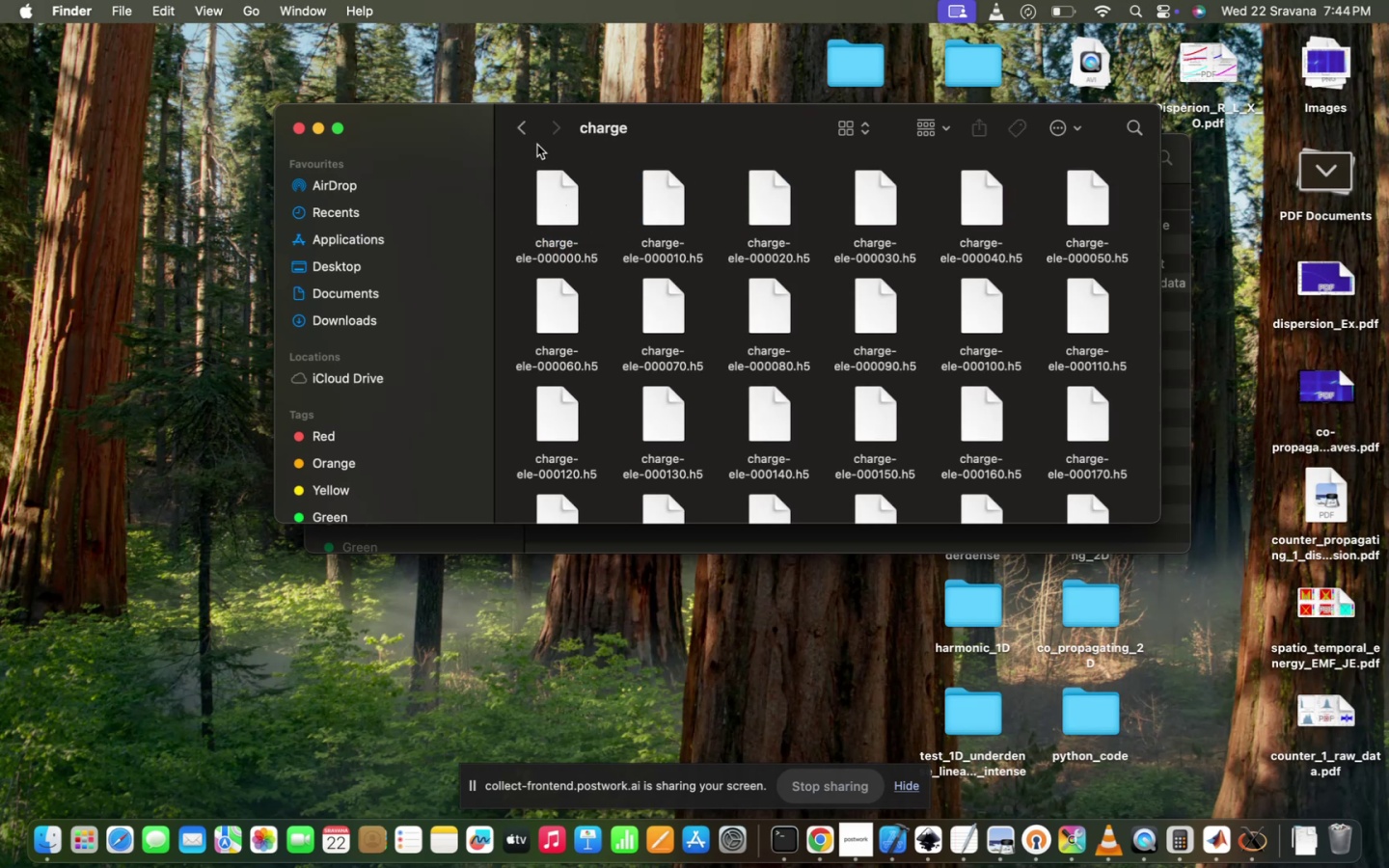 
double_click([528, 136])
 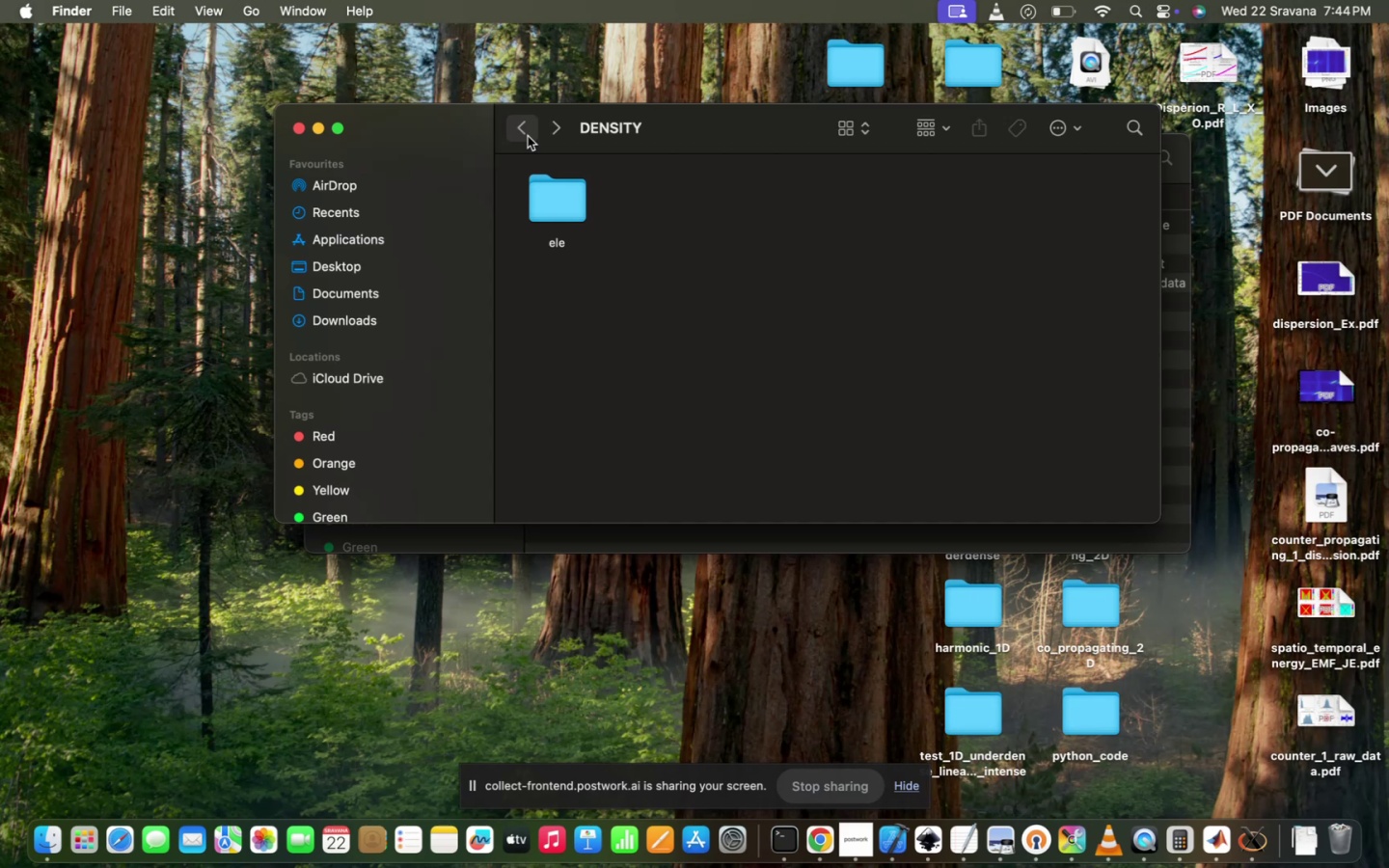 
left_click([527, 136])
 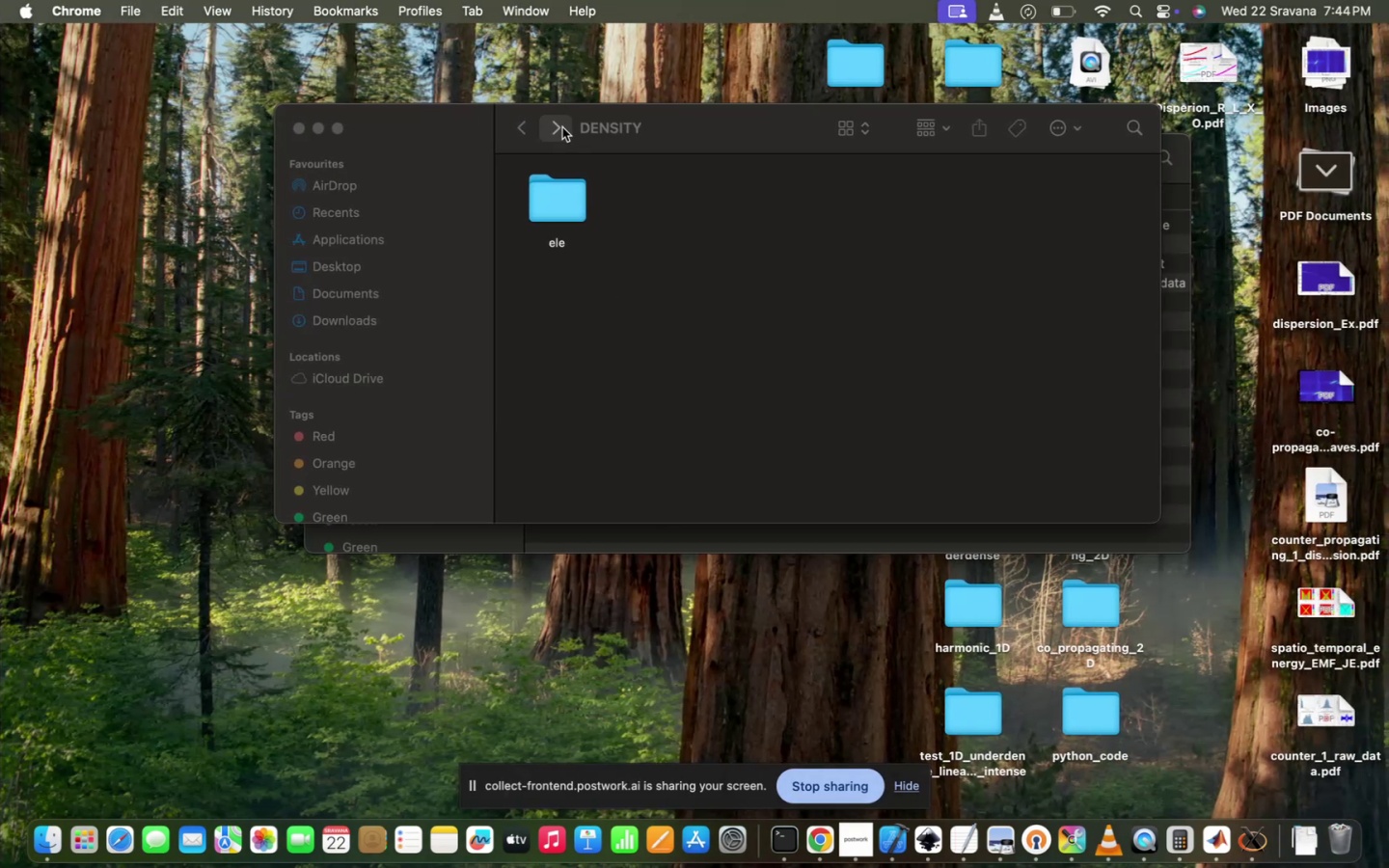 
wait(15.59)
 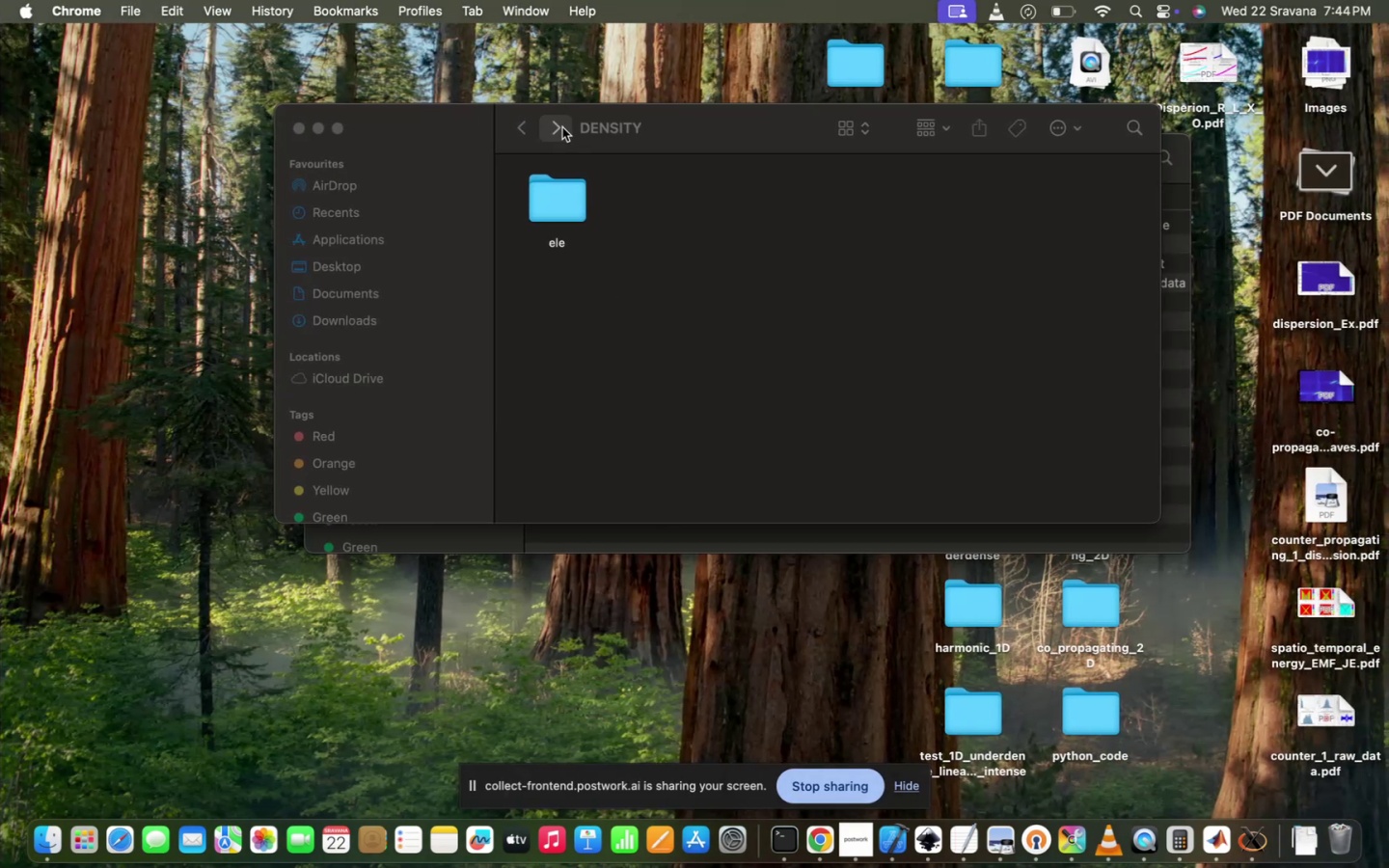 
key(ArrowRight)
 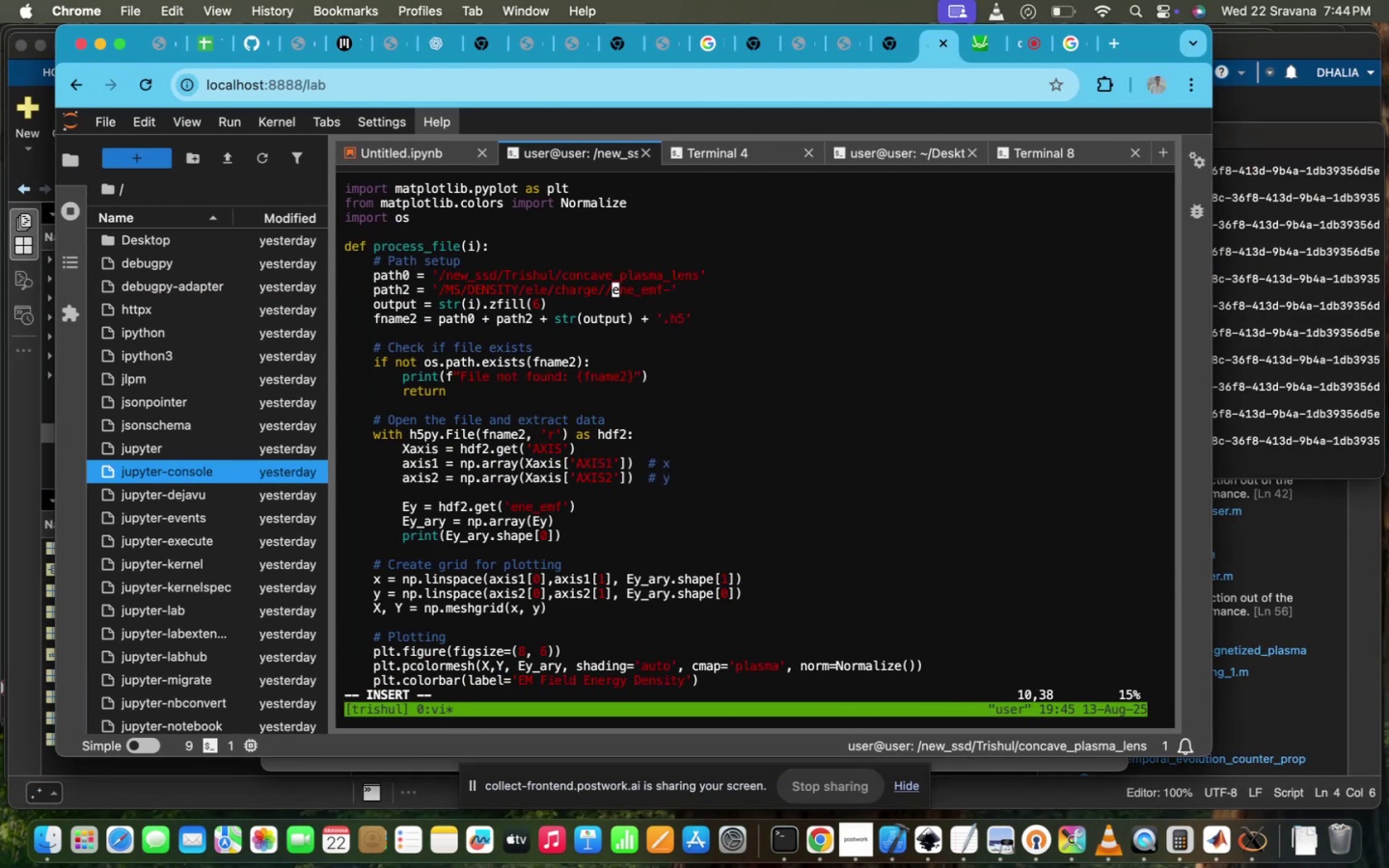 
key(ArrowRight)
 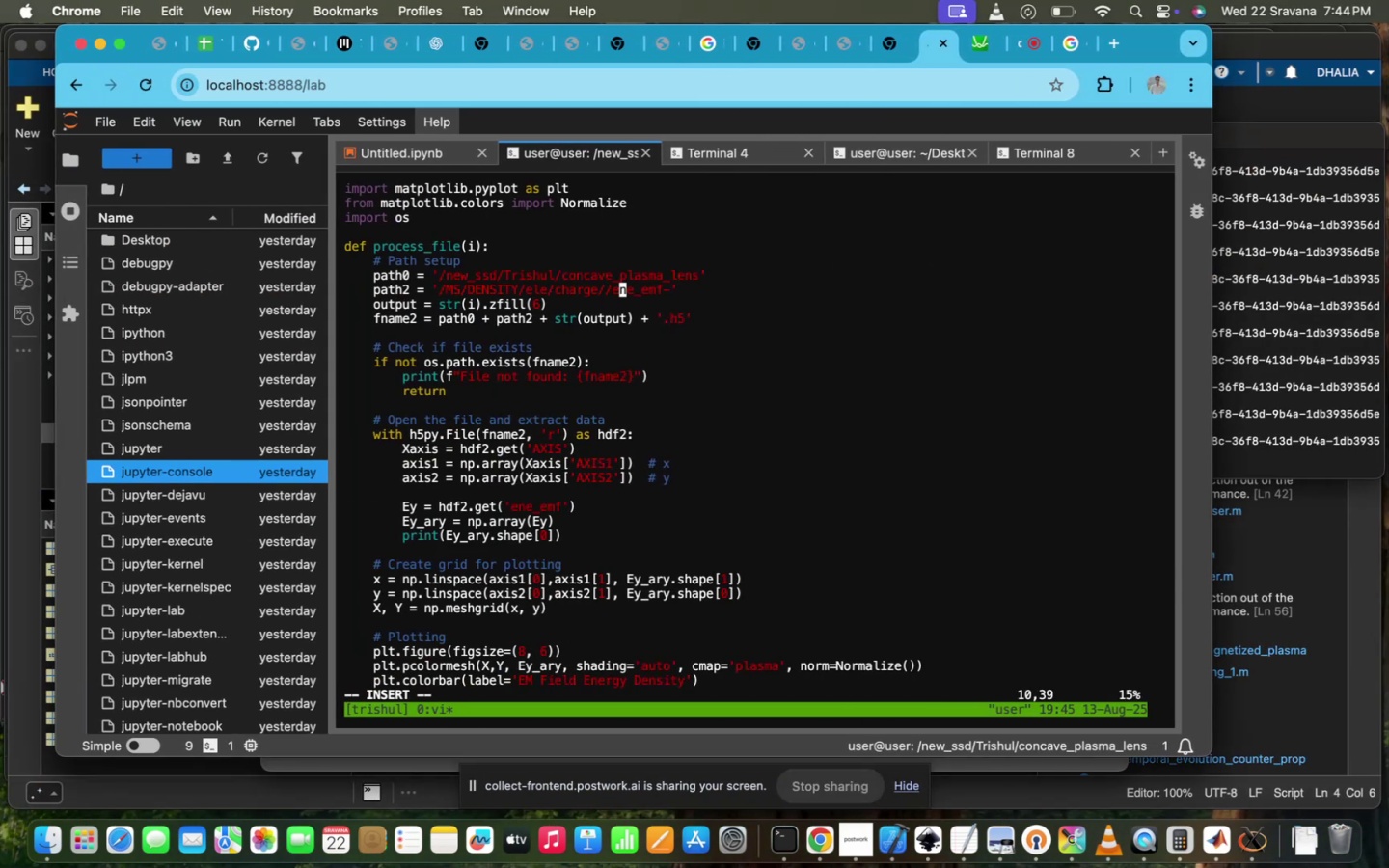 
key(ArrowRight)
 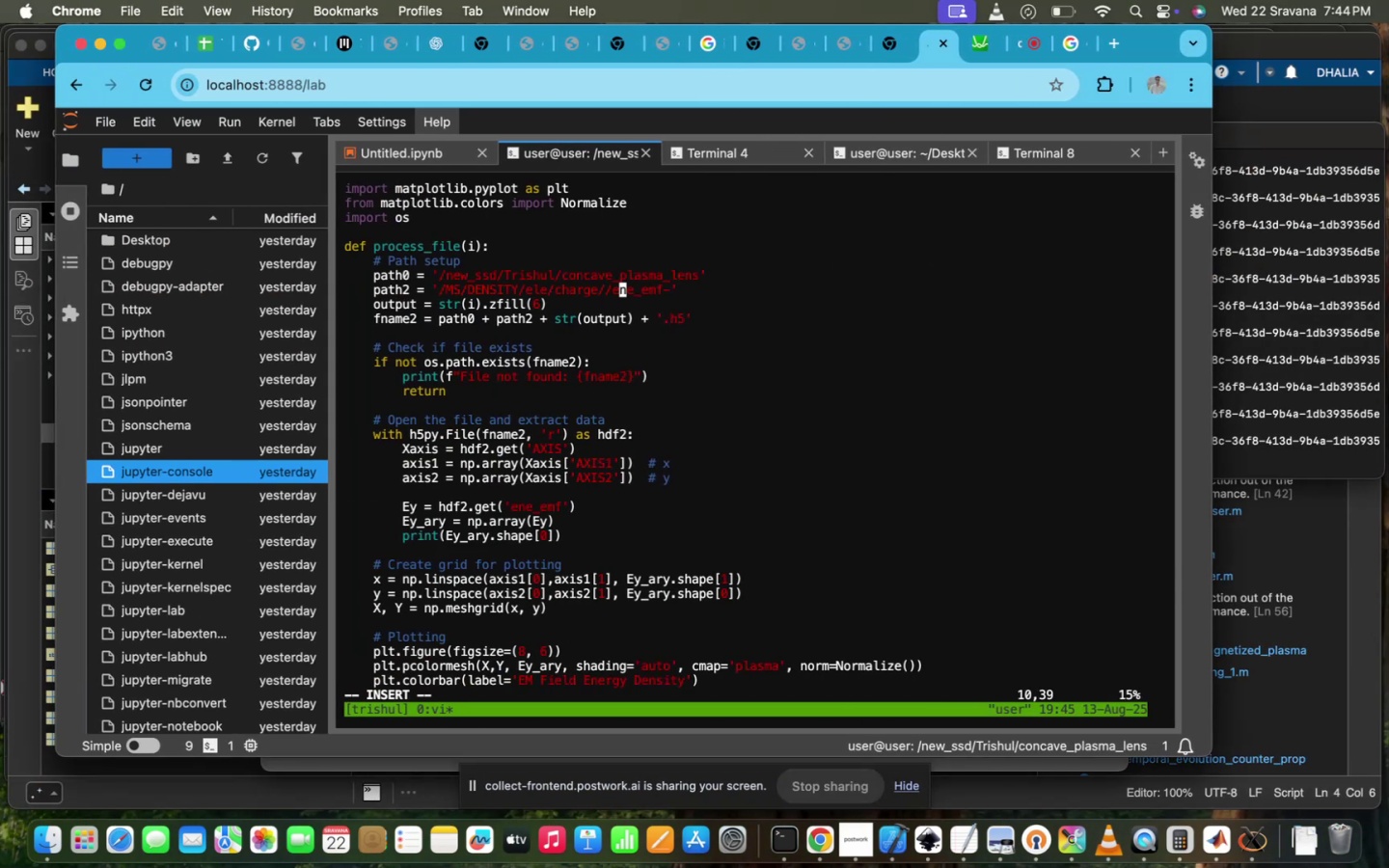 
key(ArrowRight)
 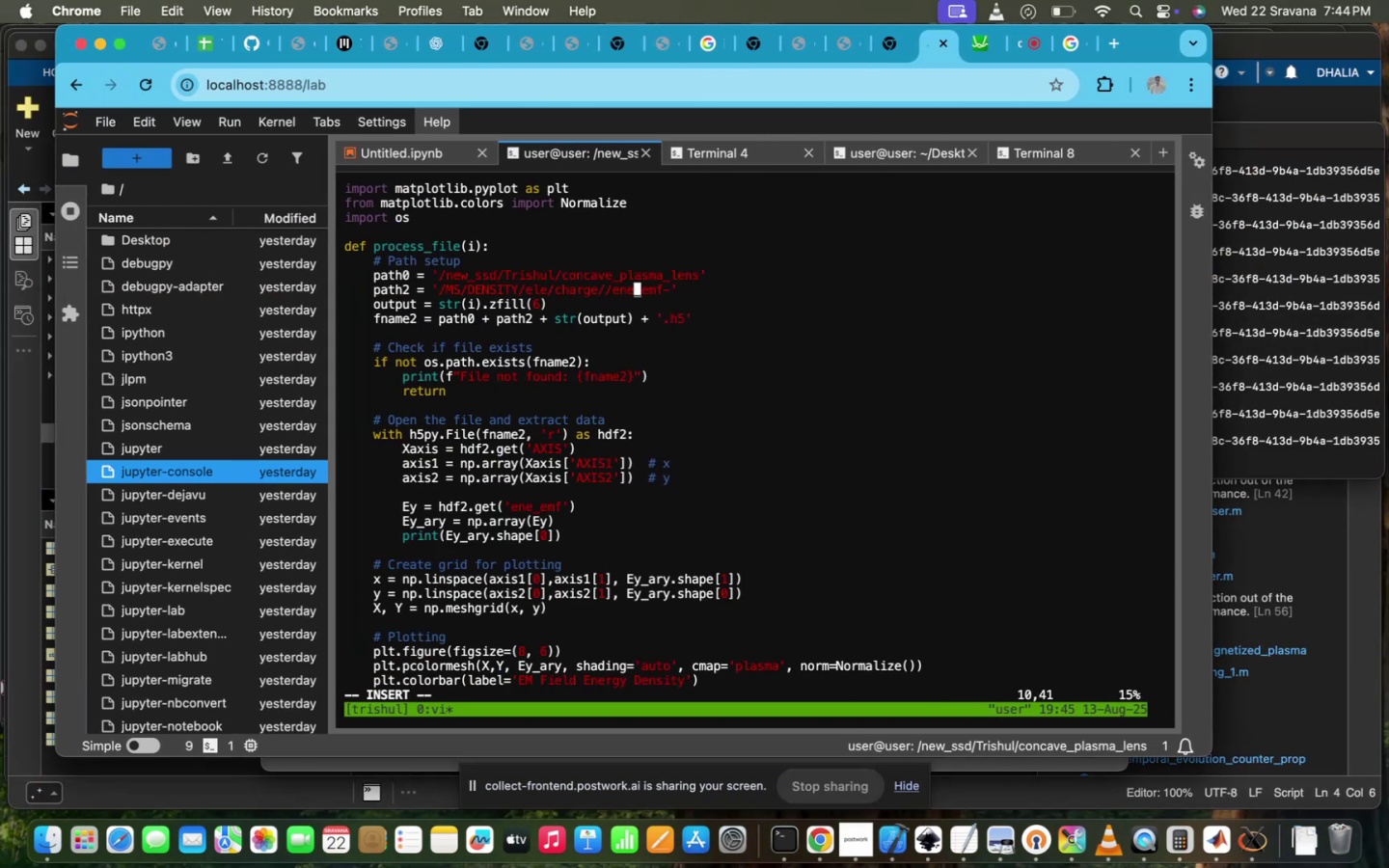 
key(ArrowLeft)
 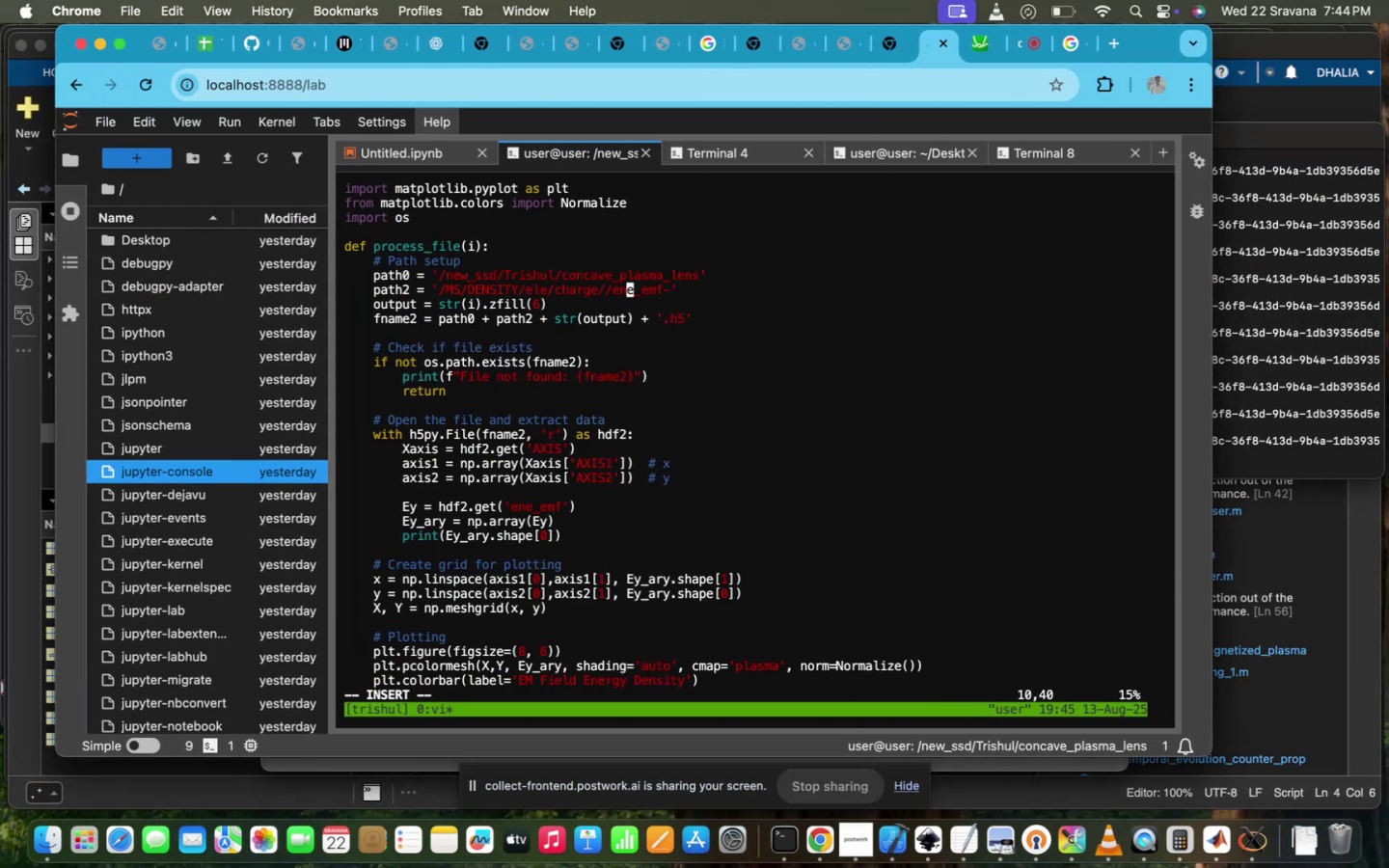 
key(ArrowRight)
 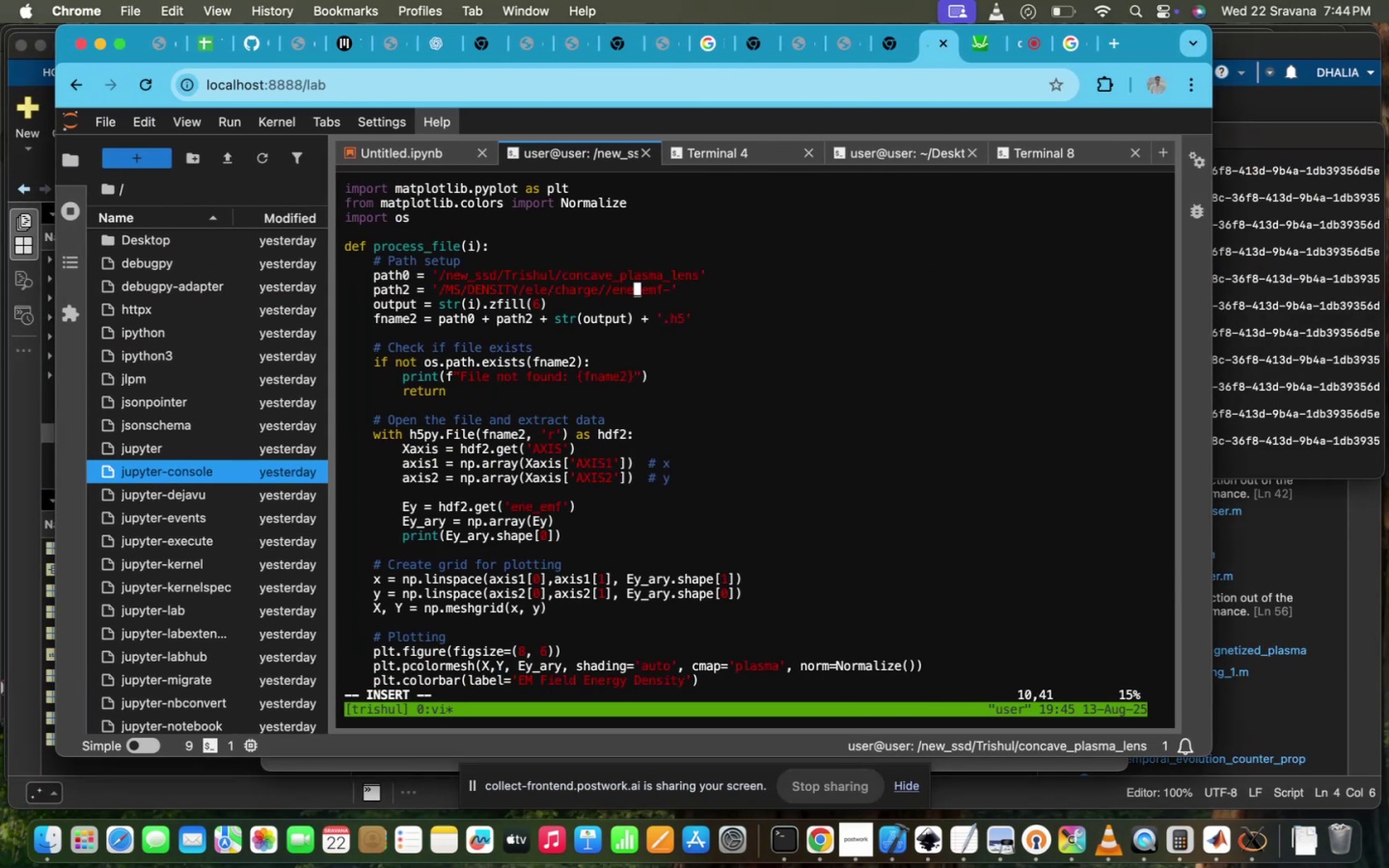 
key(Backspace)
key(Backspace)
key(Backspace)
key(Backspace)
type(charge-ele)
 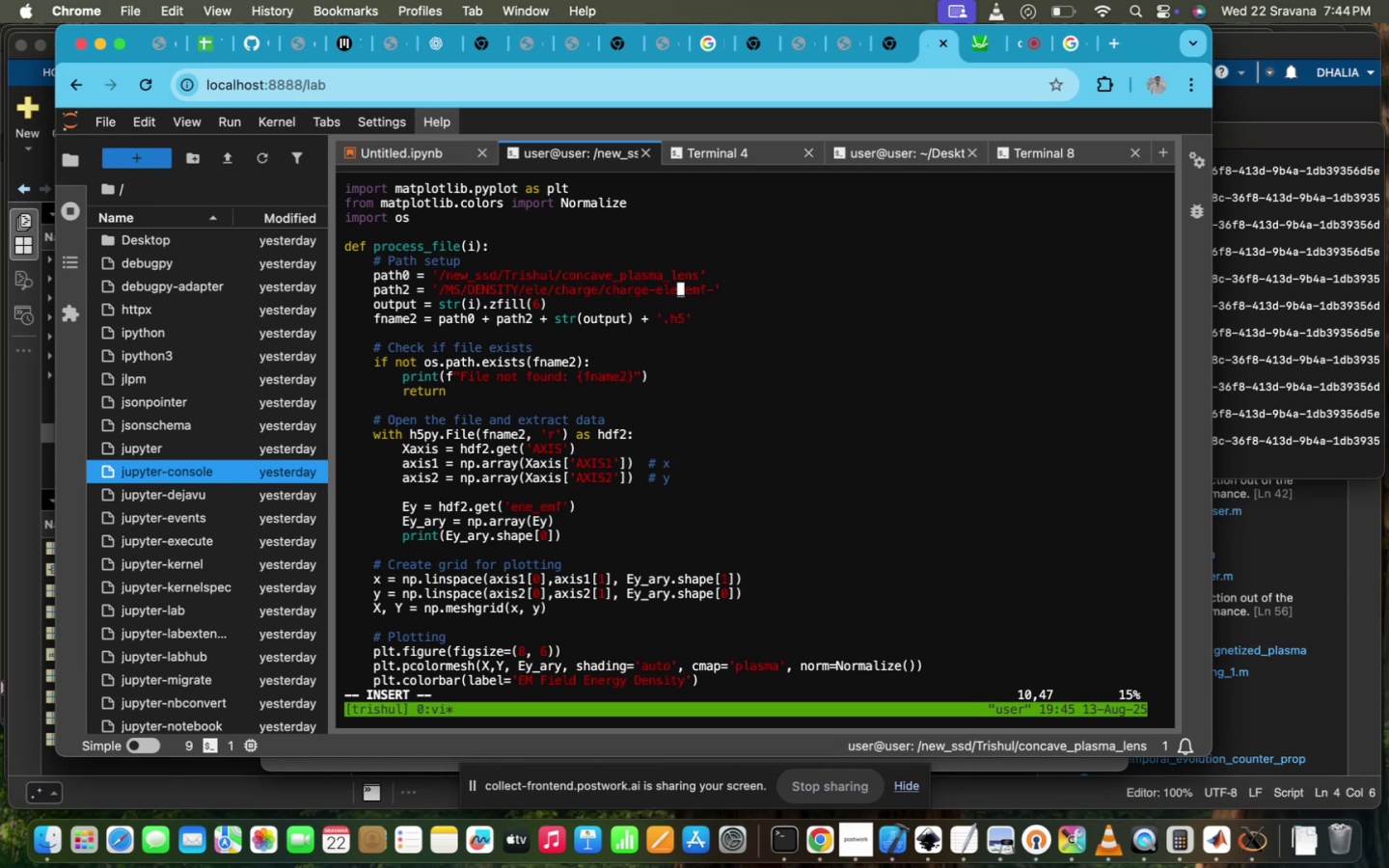 
key(ArrowRight)
 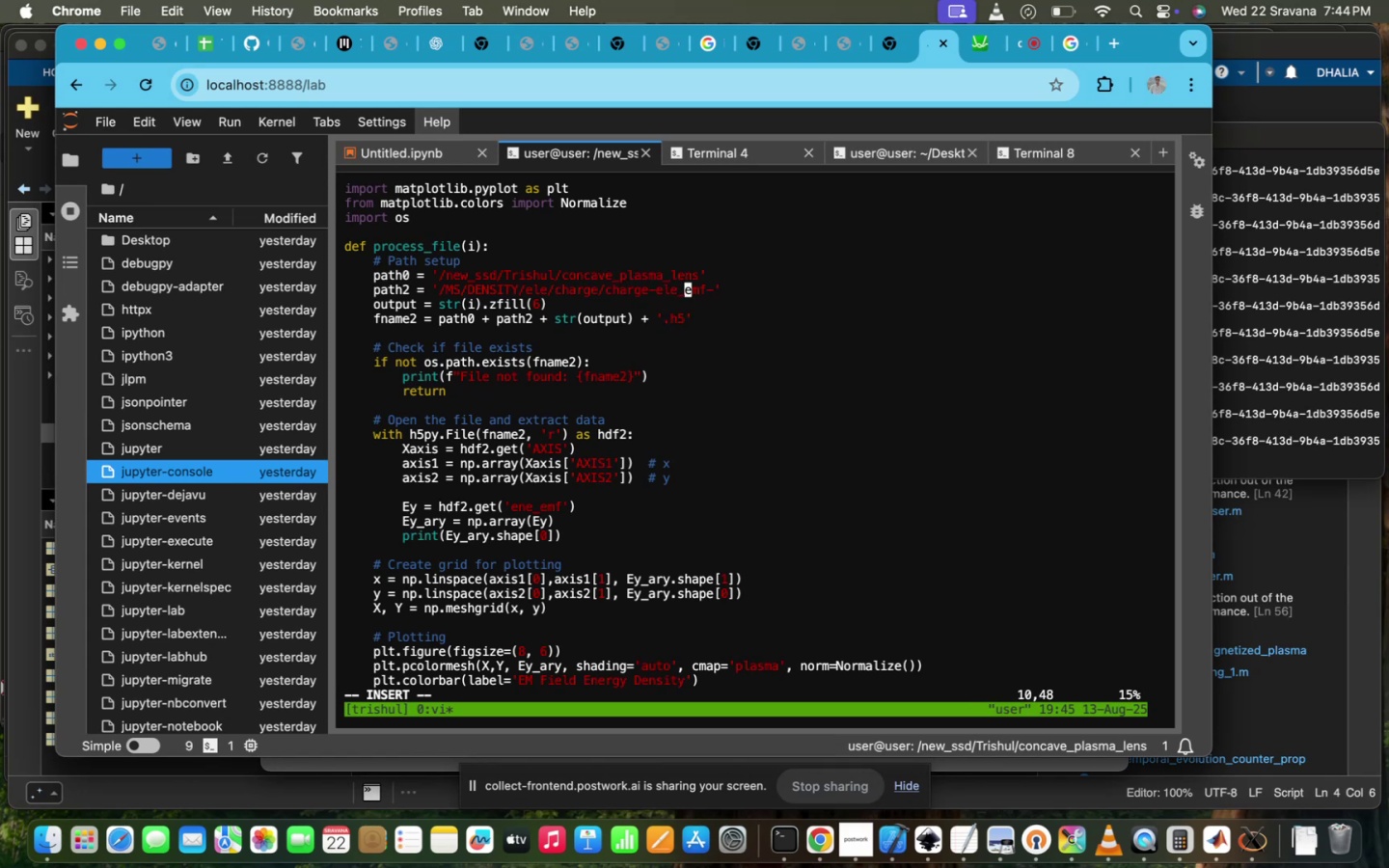 
key(ArrowRight)
 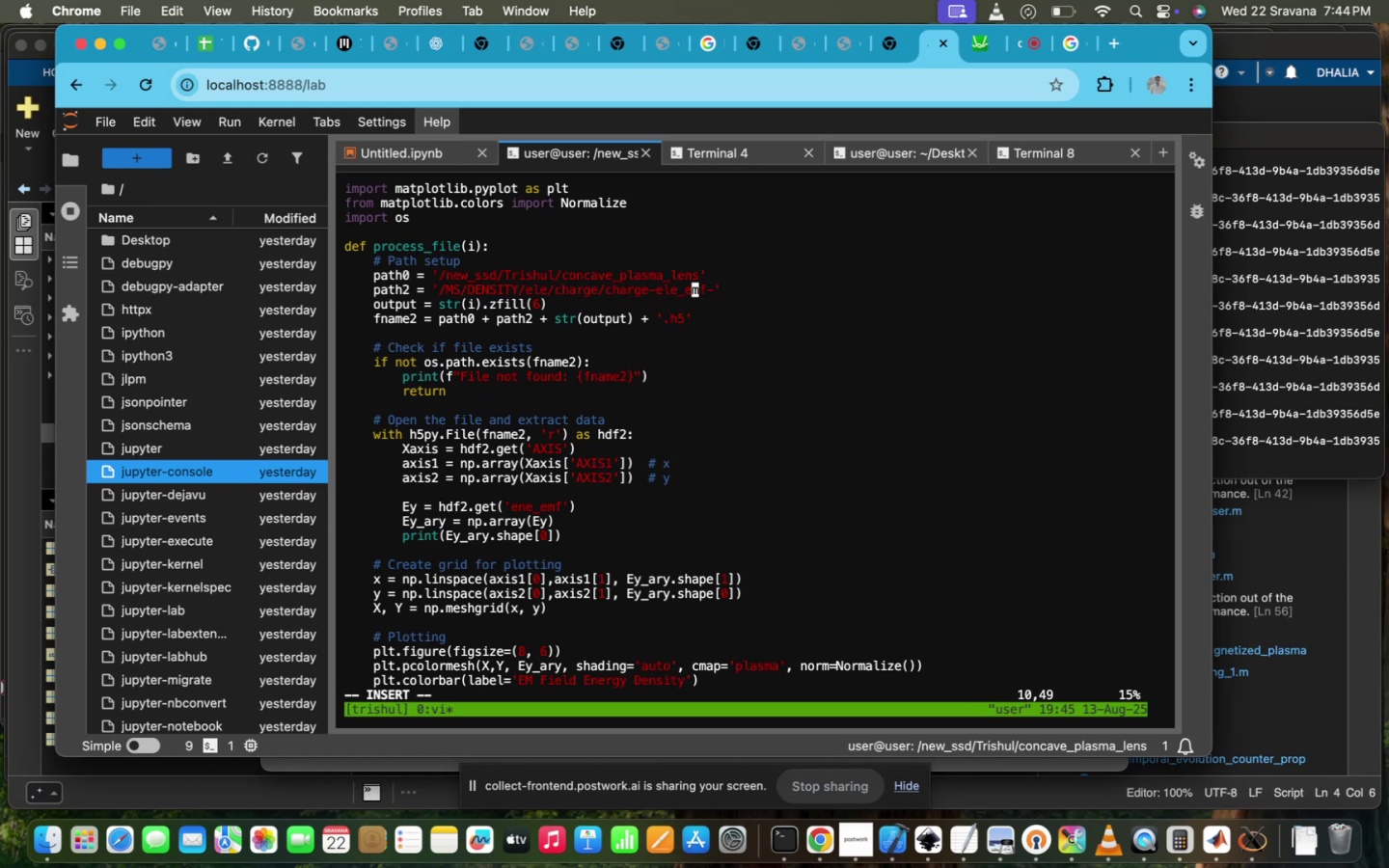 
key(ArrowRight)
 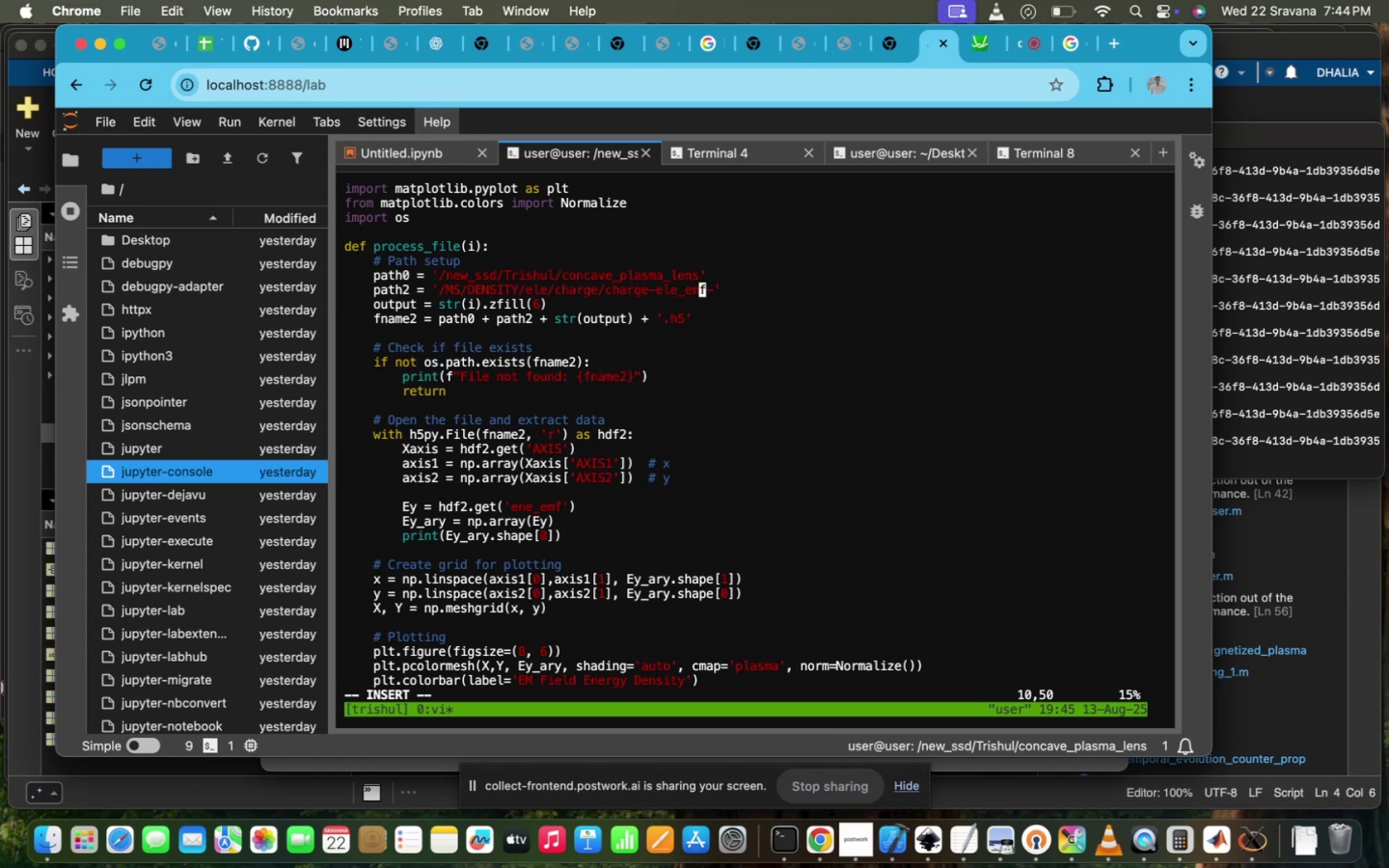 
key(ArrowRight)
 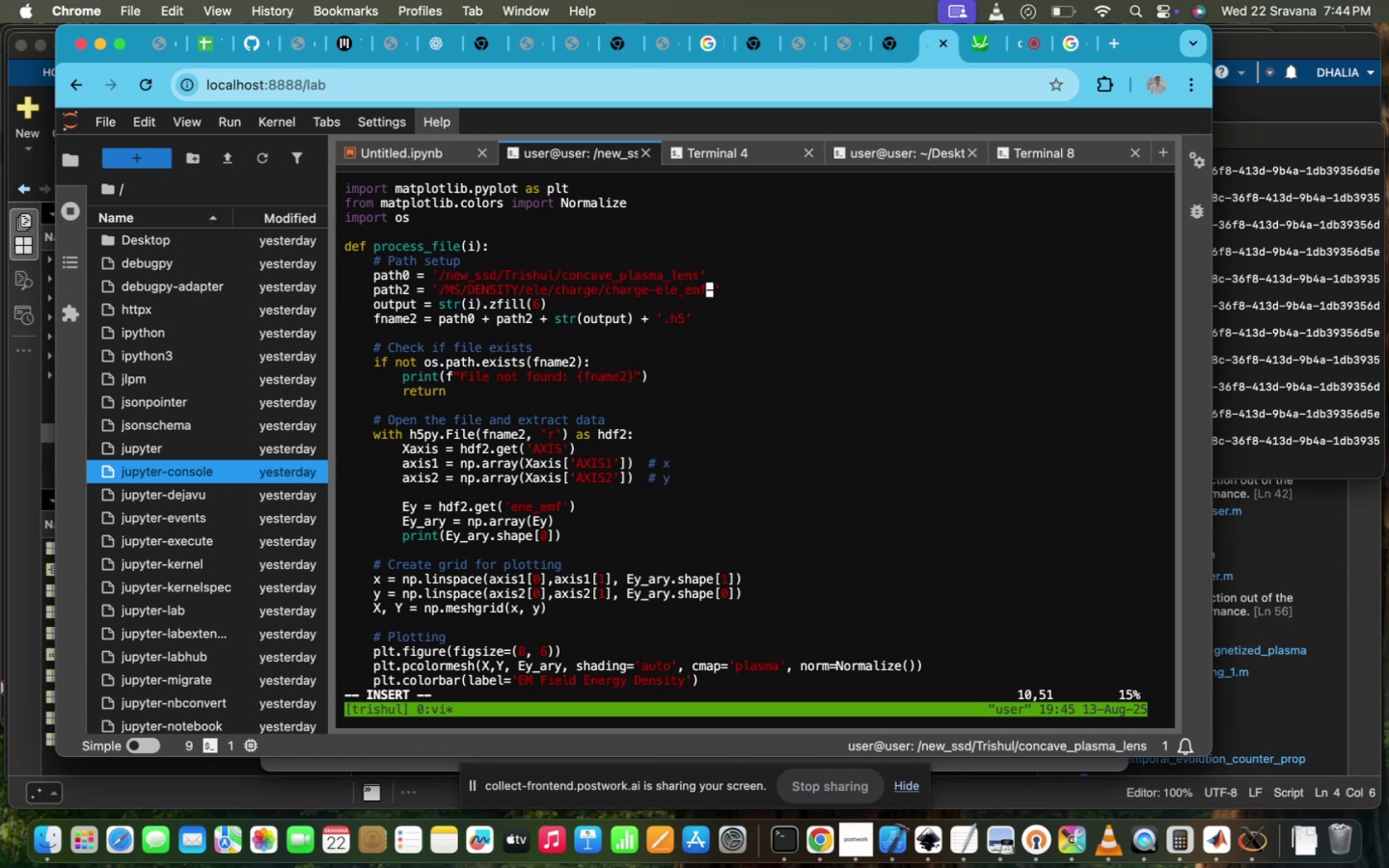 
key(Backspace)
 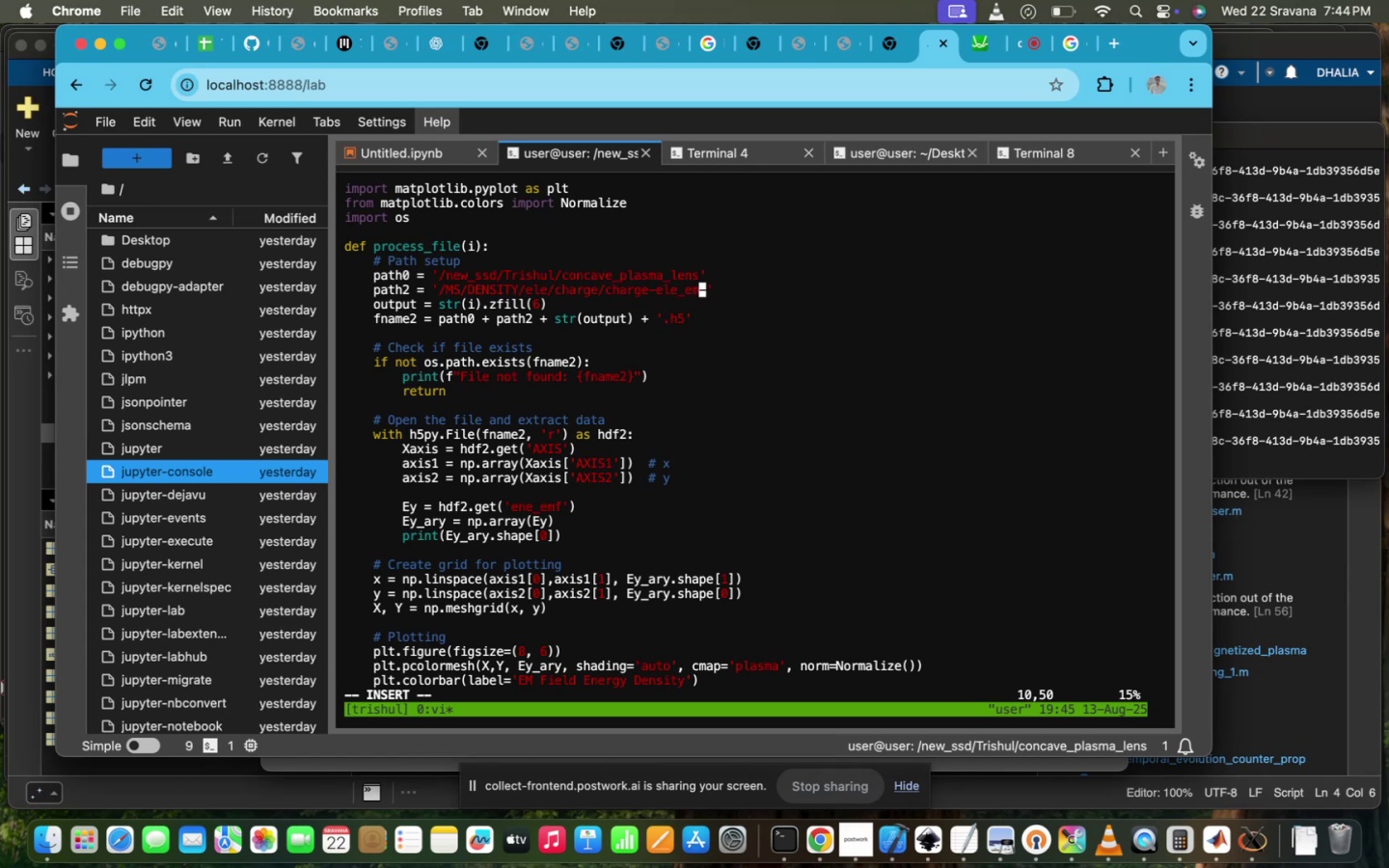 
key(Backspace)
 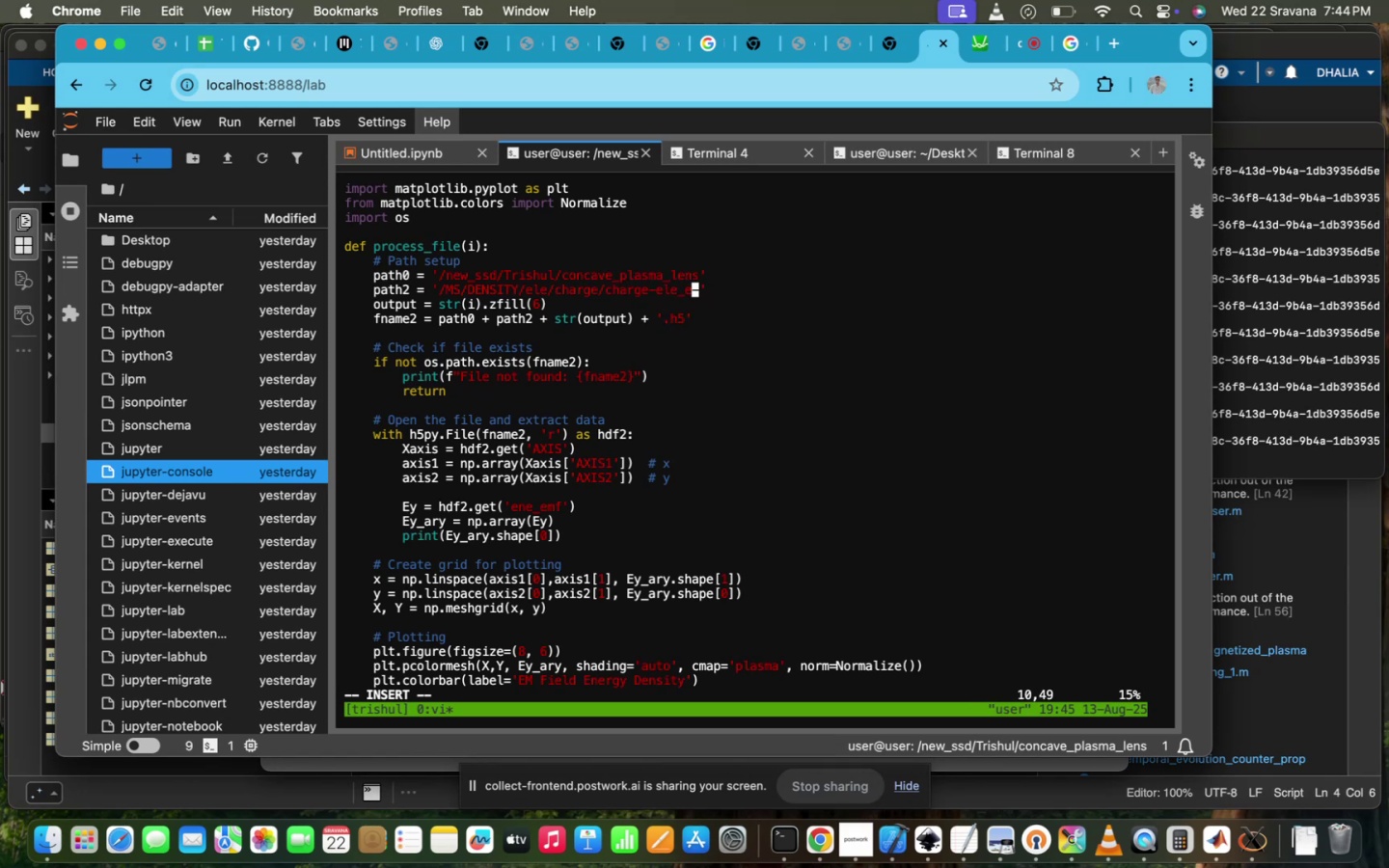 
key(Backspace)
 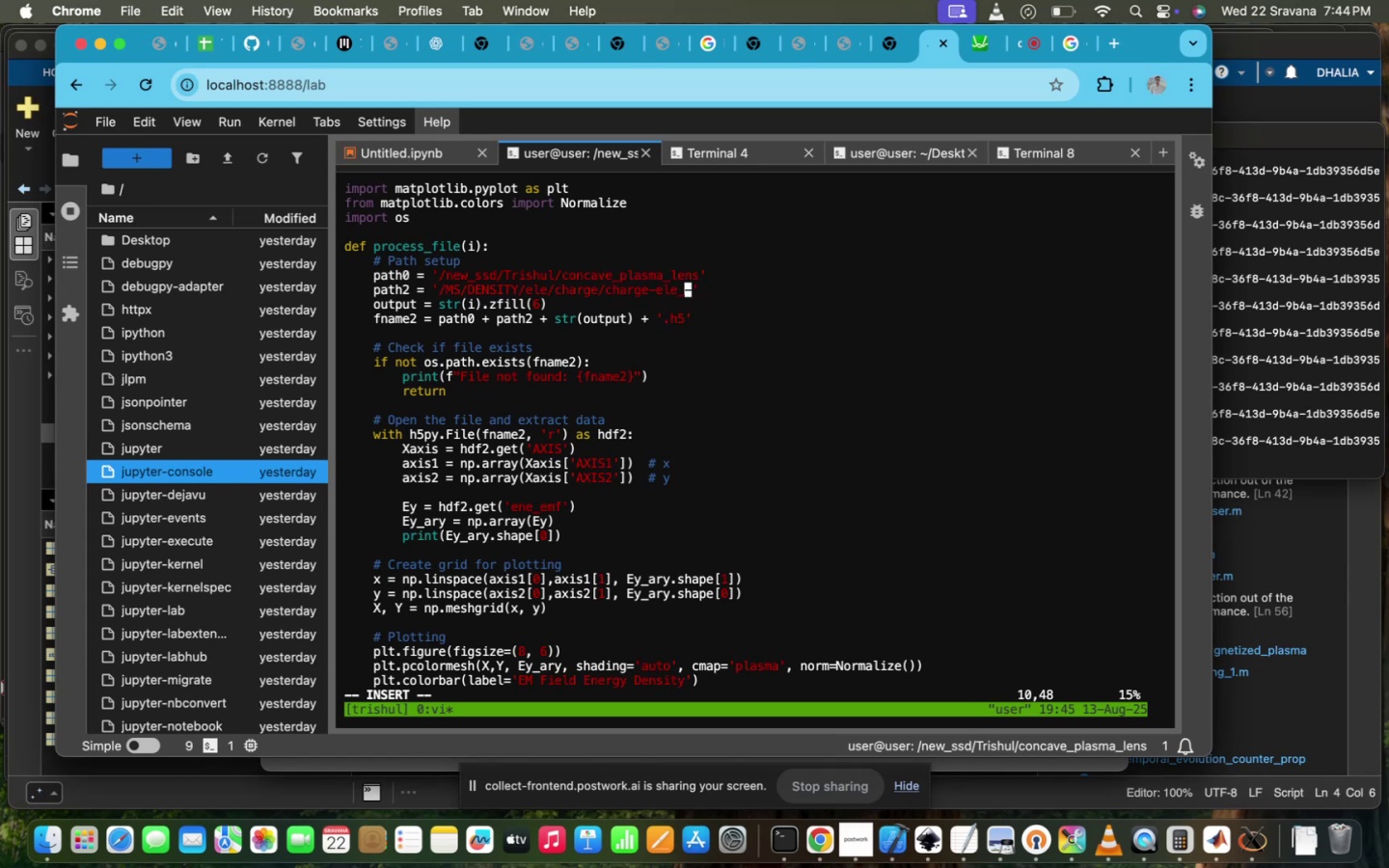 
key(Backspace)
 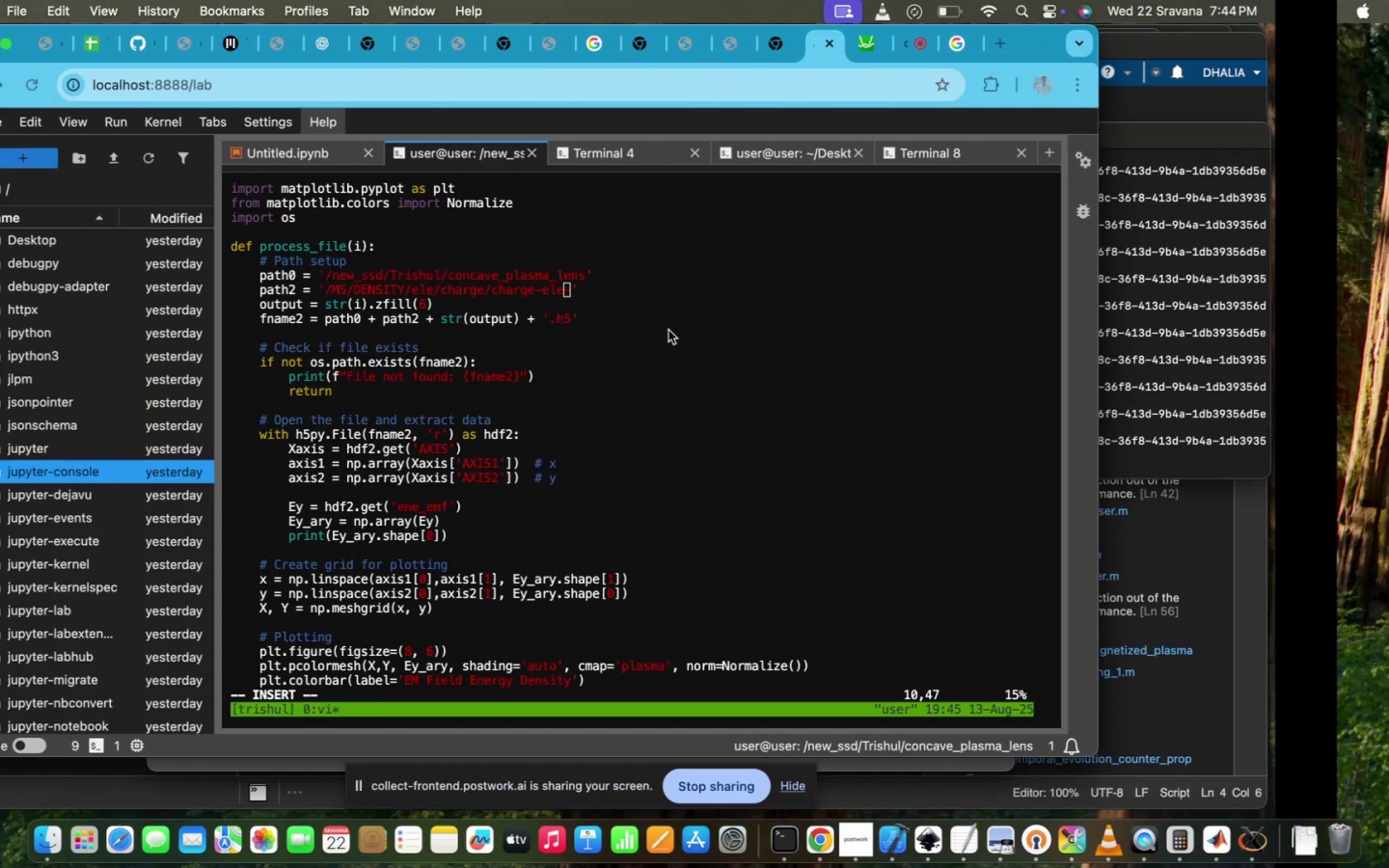 
left_click([668, 330])
 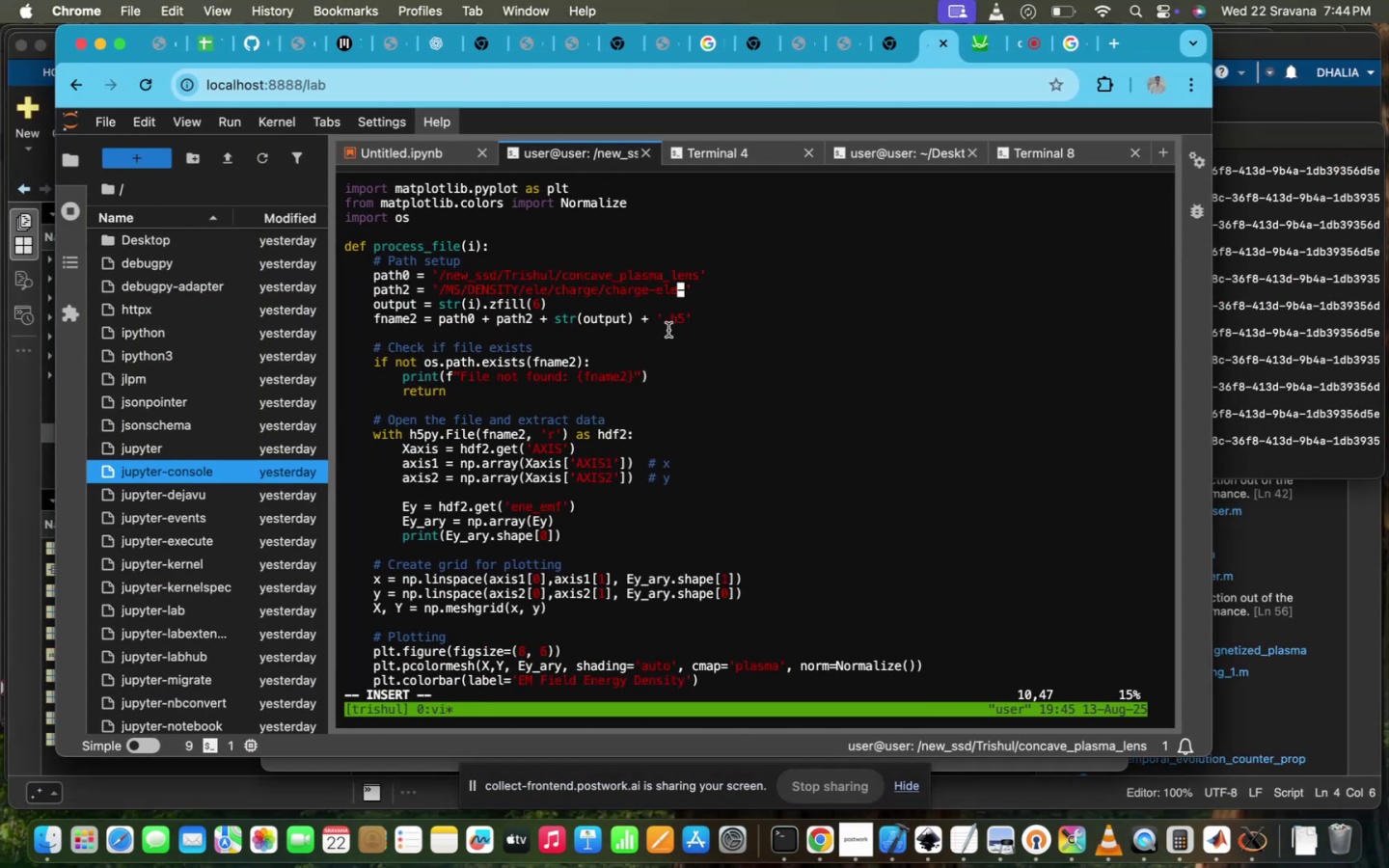 
scroll: coordinate [668, 330], scroll_direction: down, amount: 82.0
 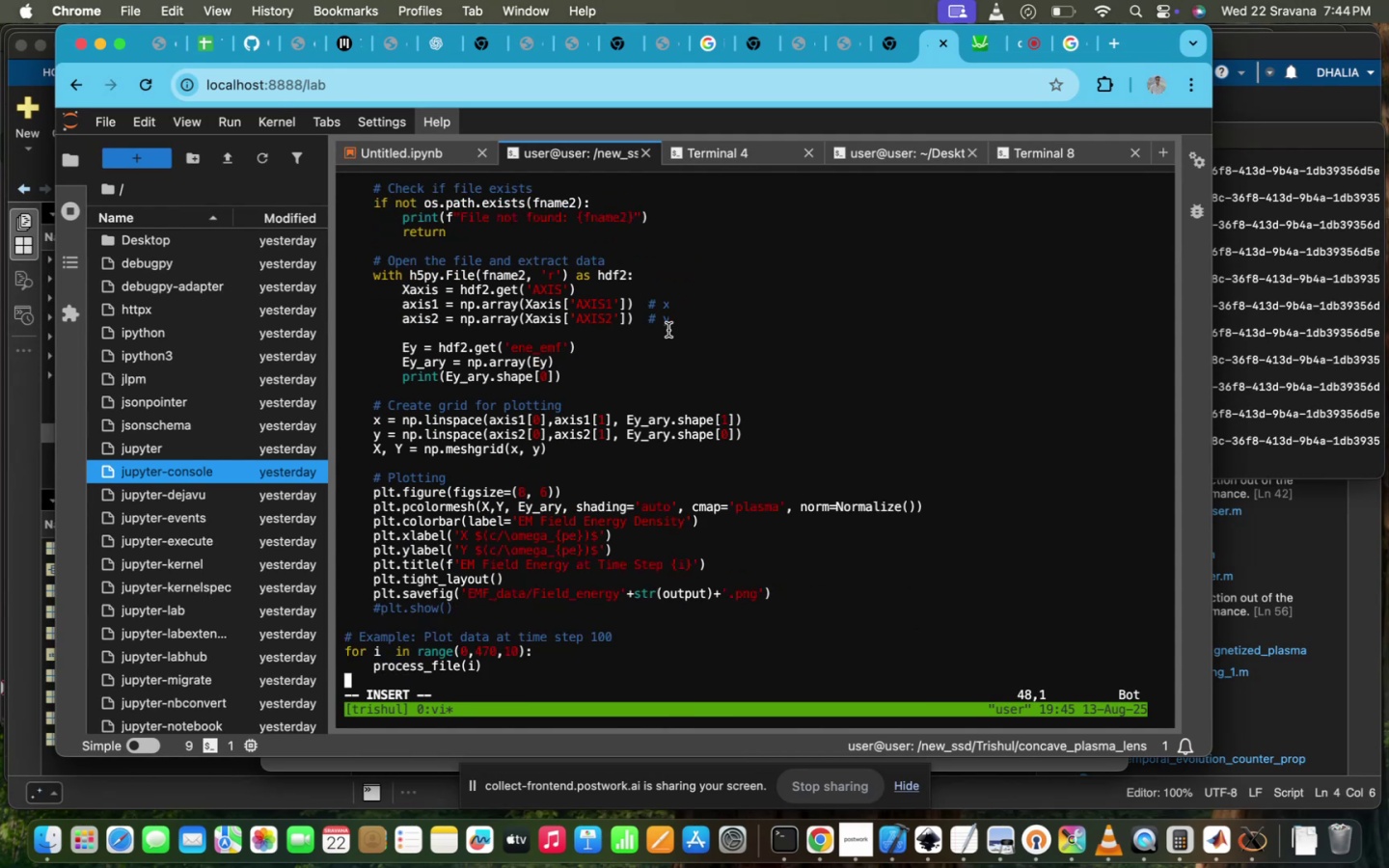 
scroll: coordinate [668, 330], scroll_direction: up, amount: 6.0
 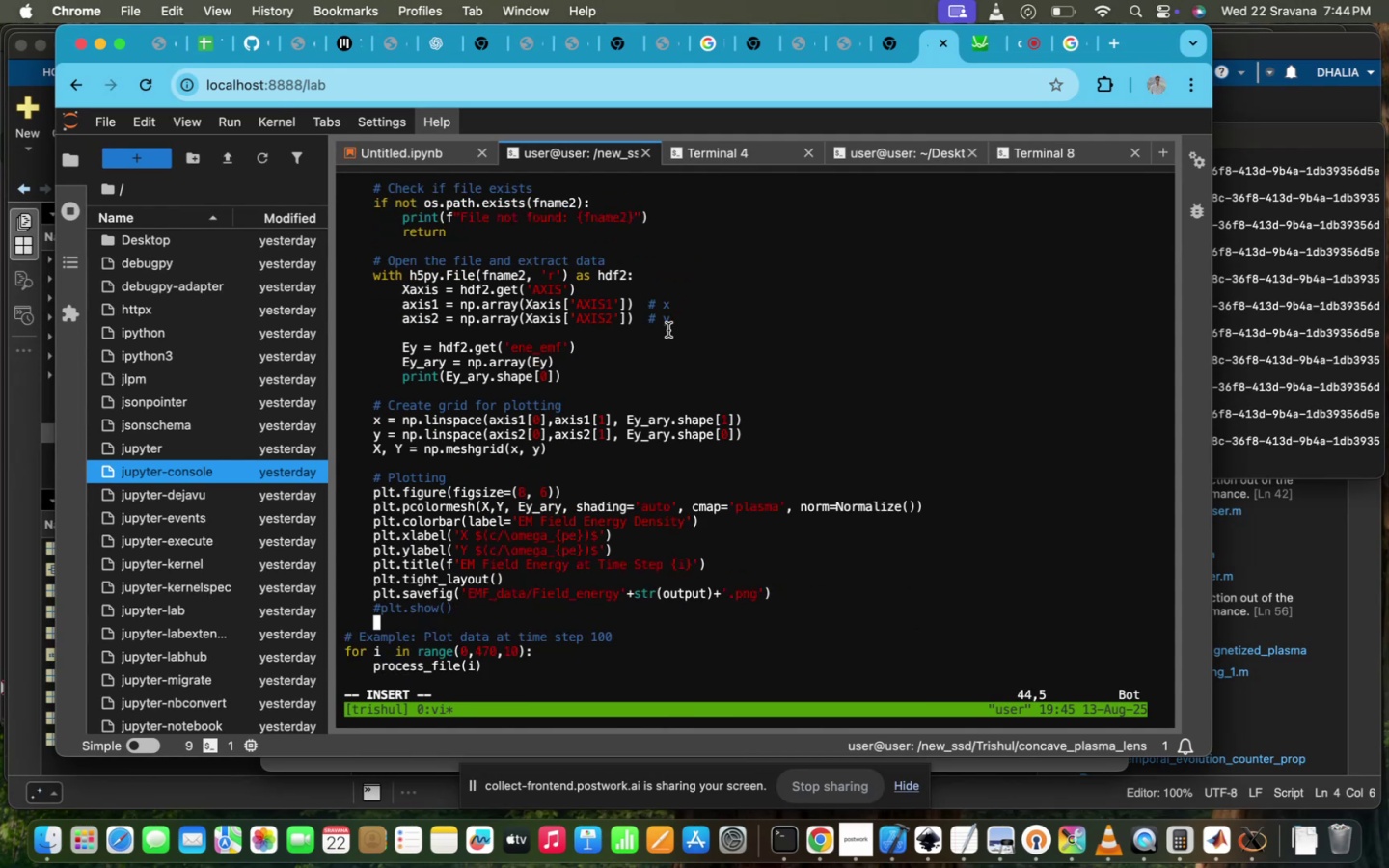 
key(Escape)
type(:Wq)
key(Backspace)
key(Backspace)
type(q)
key(Backspace)
type(wq!)
key(Backspace)
key(Backspace)
key(Backspace)
key(Backspace)
 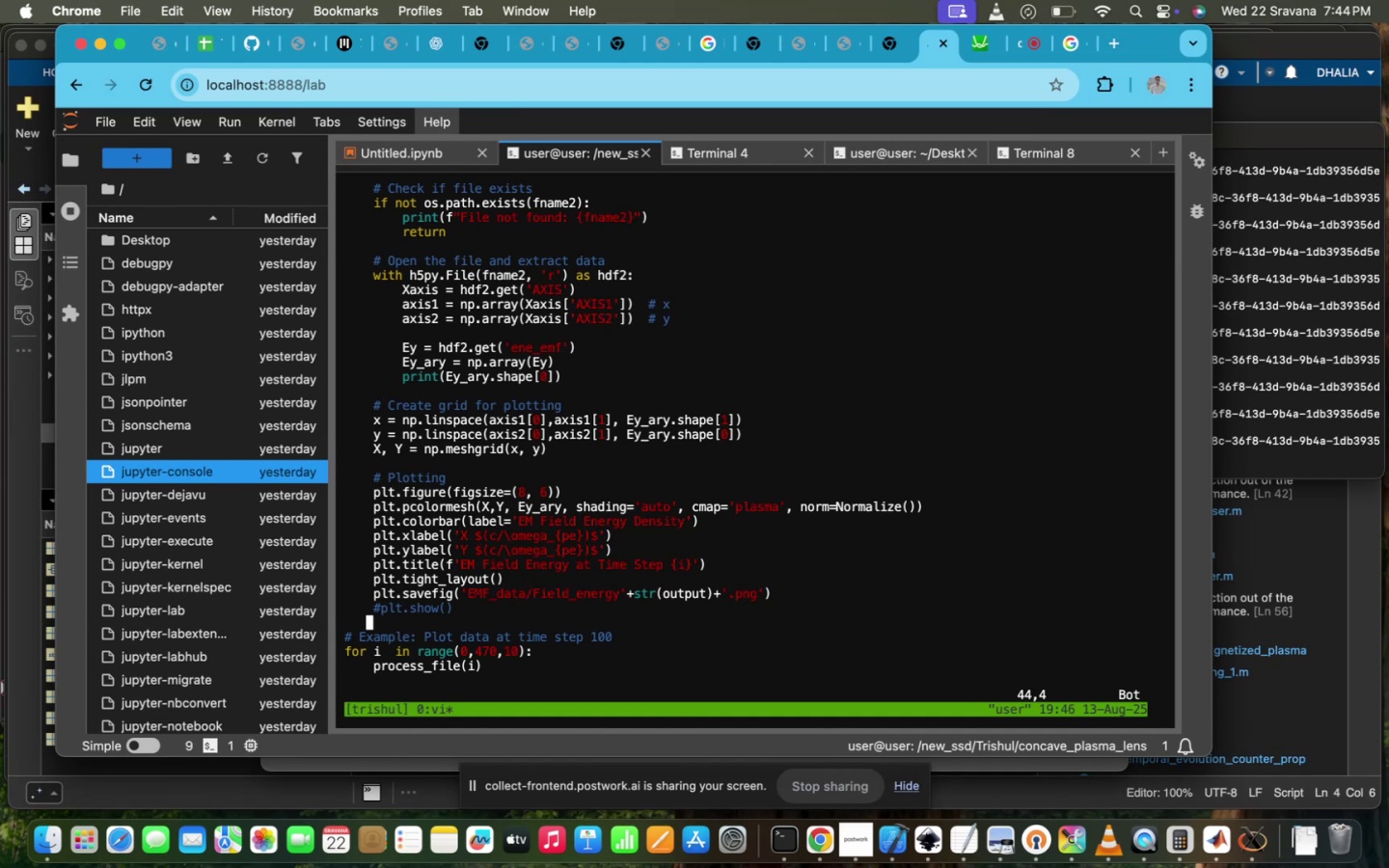 
key(ArrowUp)
 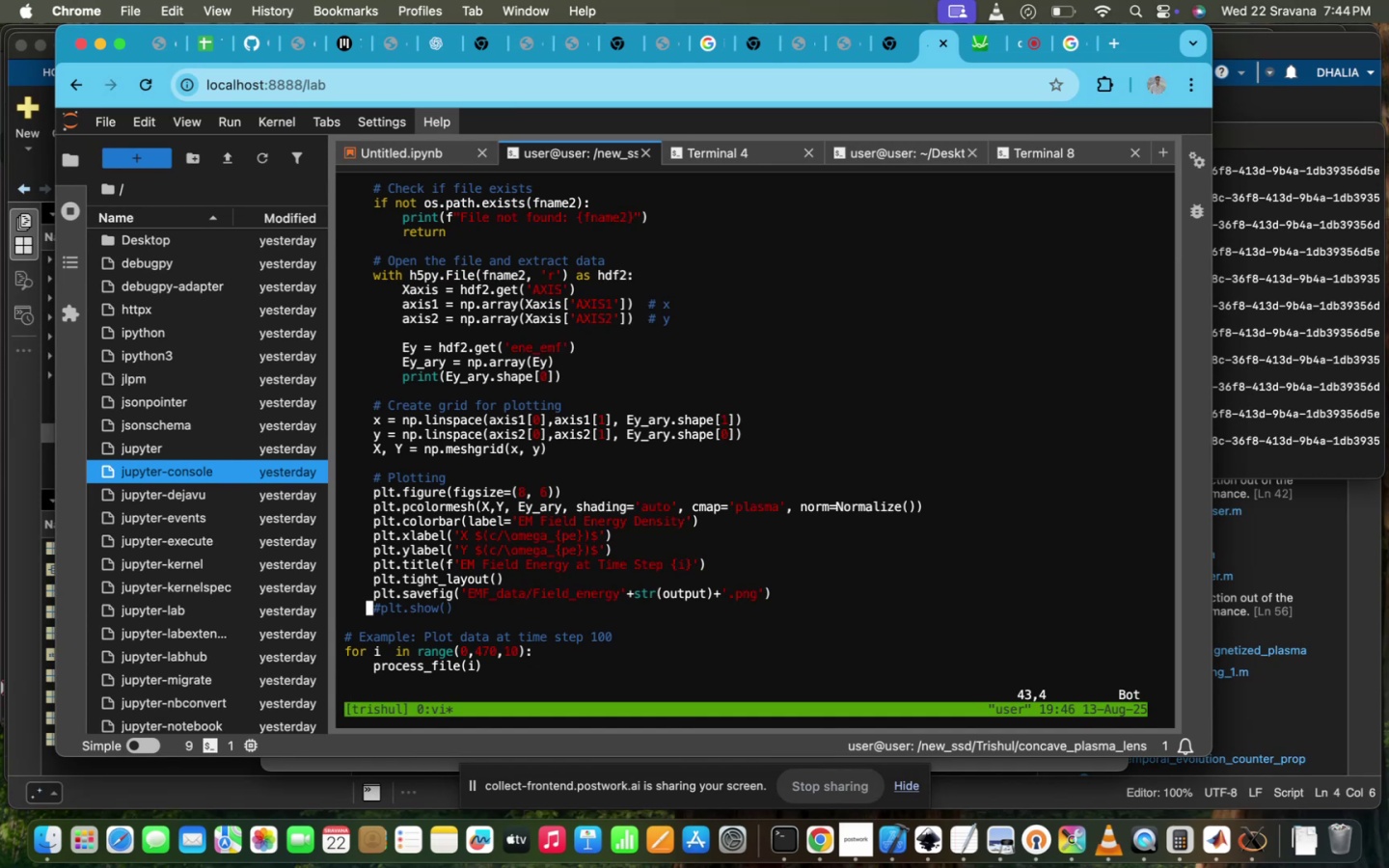 
key(ArrowUp)
 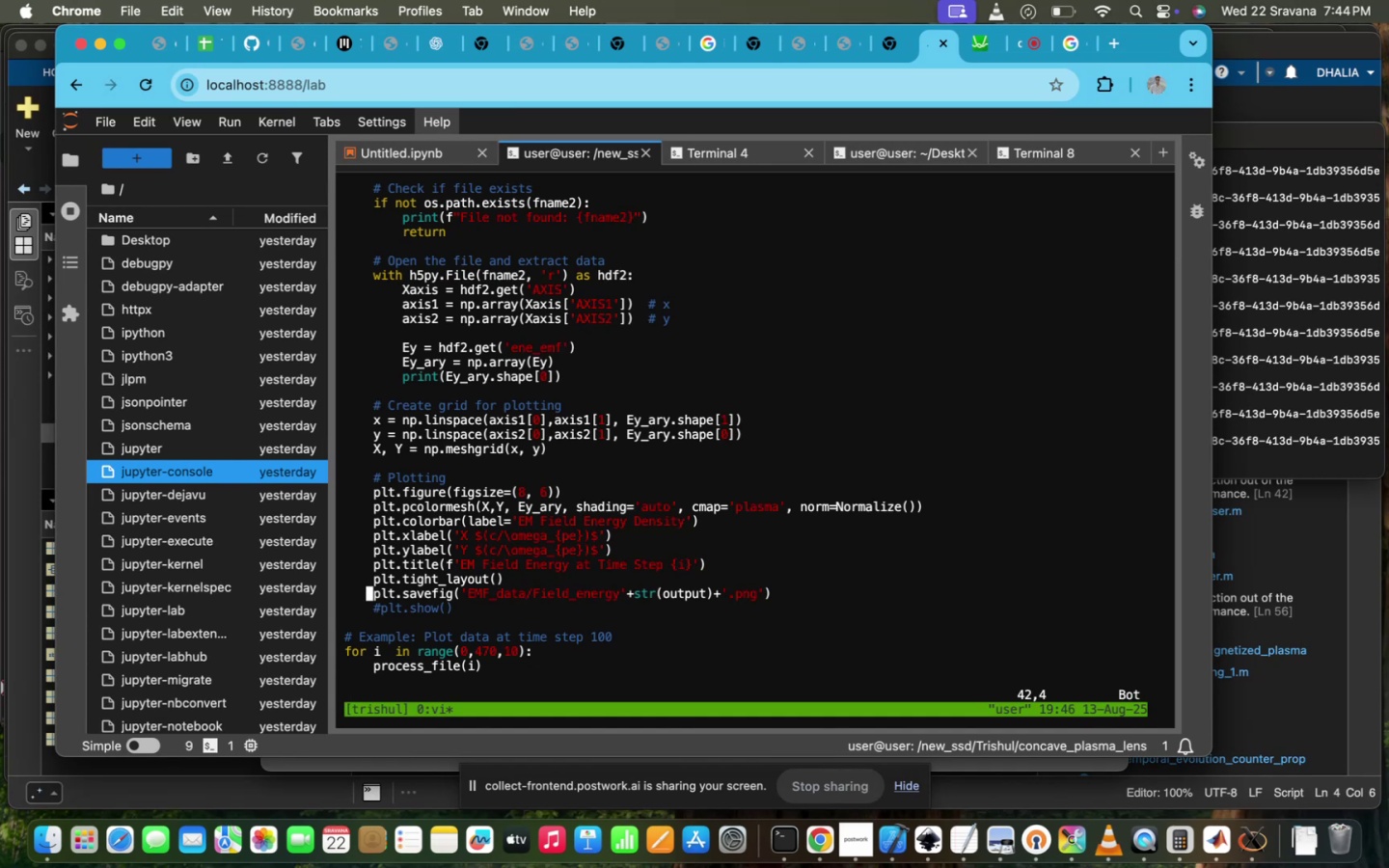 
hold_key(key=ArrowRight, duration=1.5)
 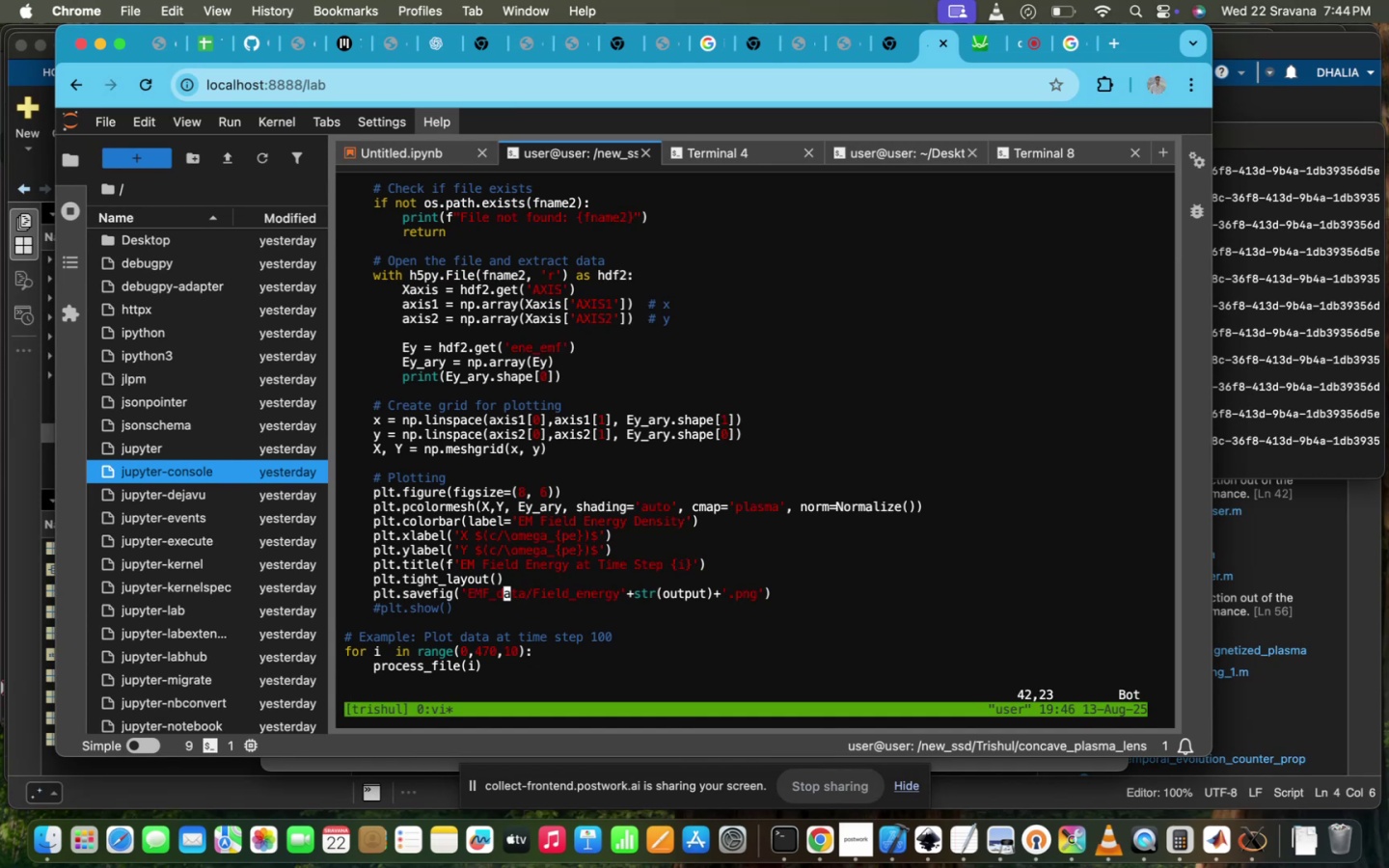 
hold_key(key=ArrowRight, duration=0.48)
 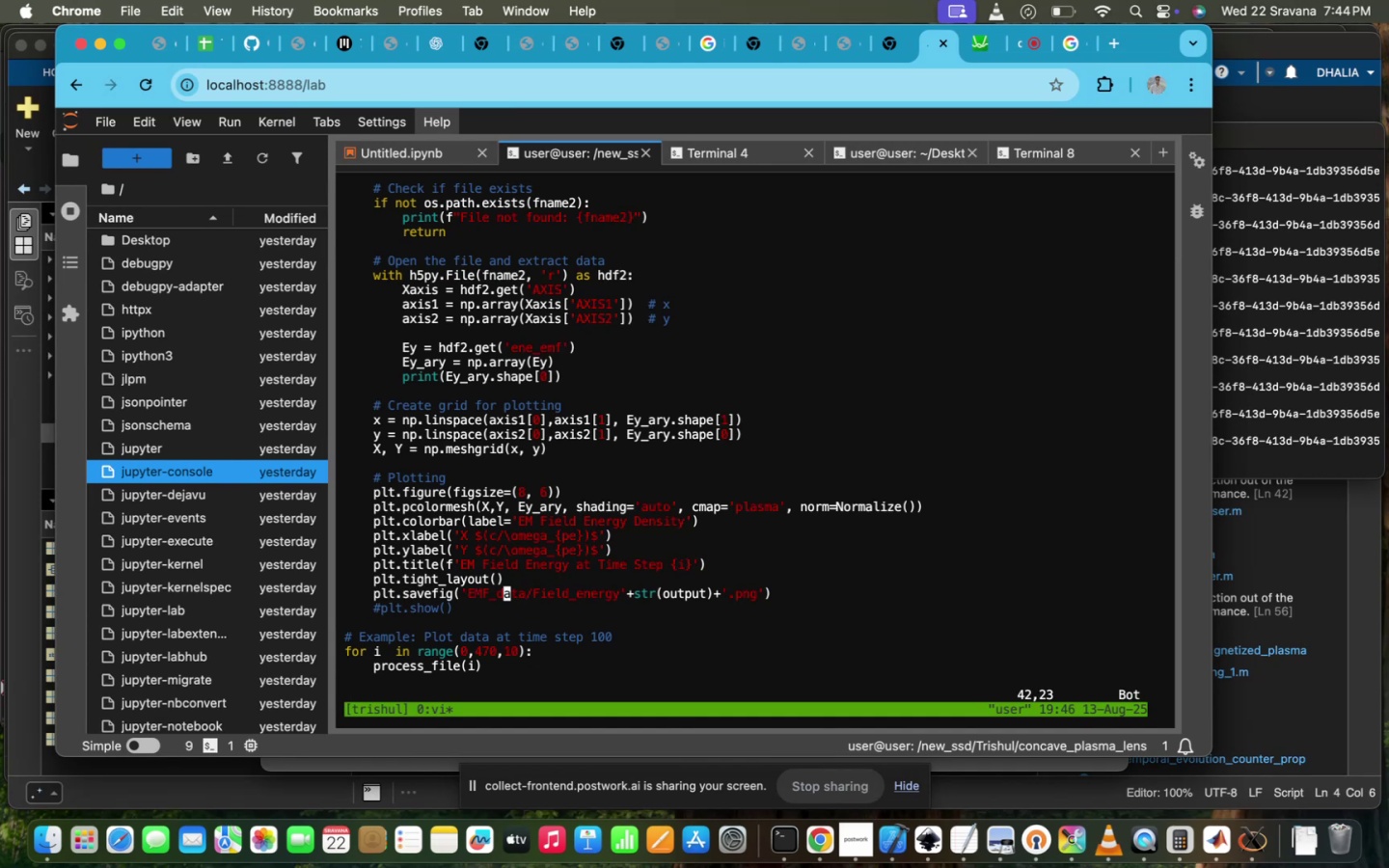 
key(ArrowRight)
 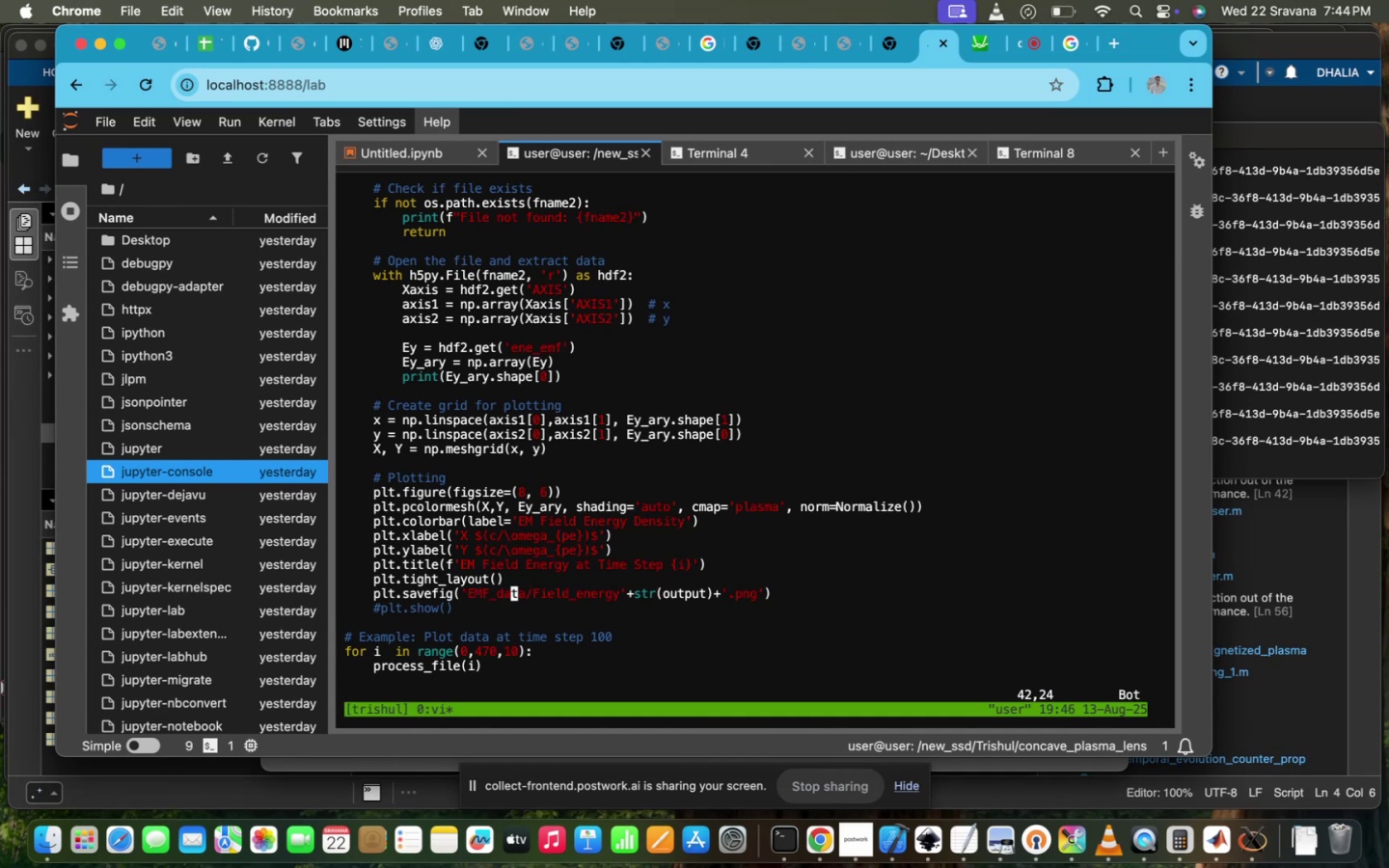 
key(ArrowRight)
 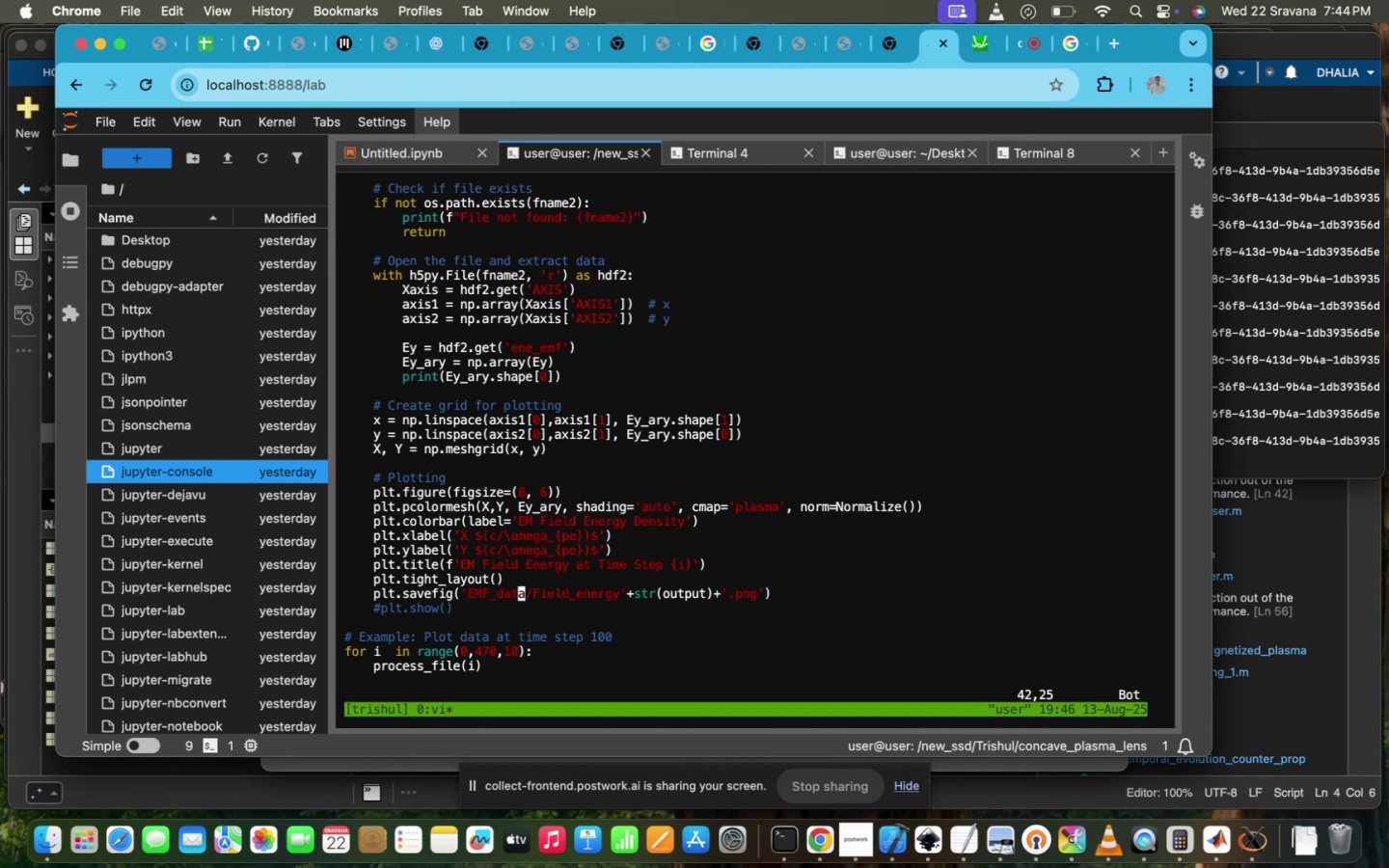 
key(ArrowRight)
 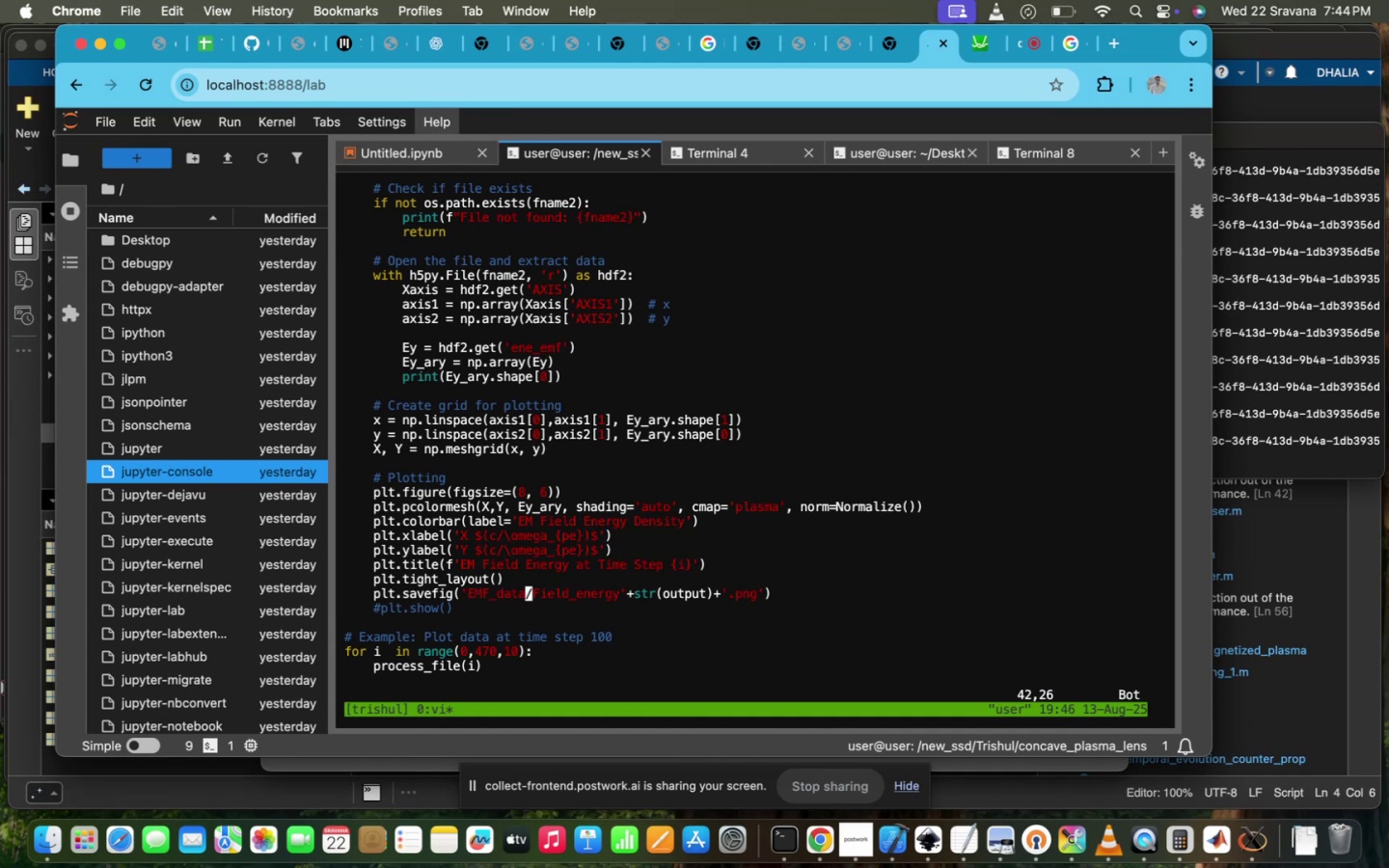 
key(ArrowLeft)
 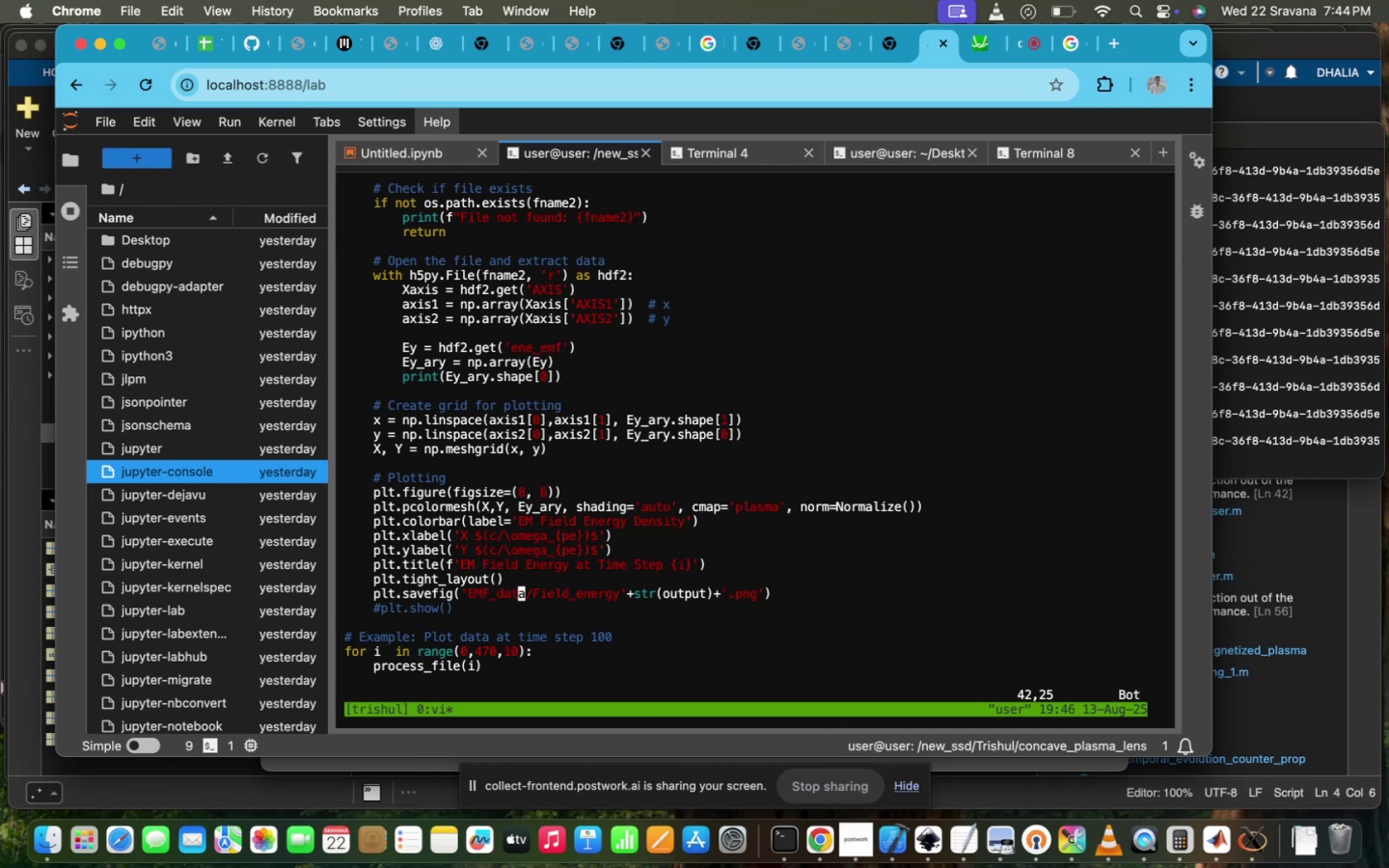 
key(ArrowLeft)
 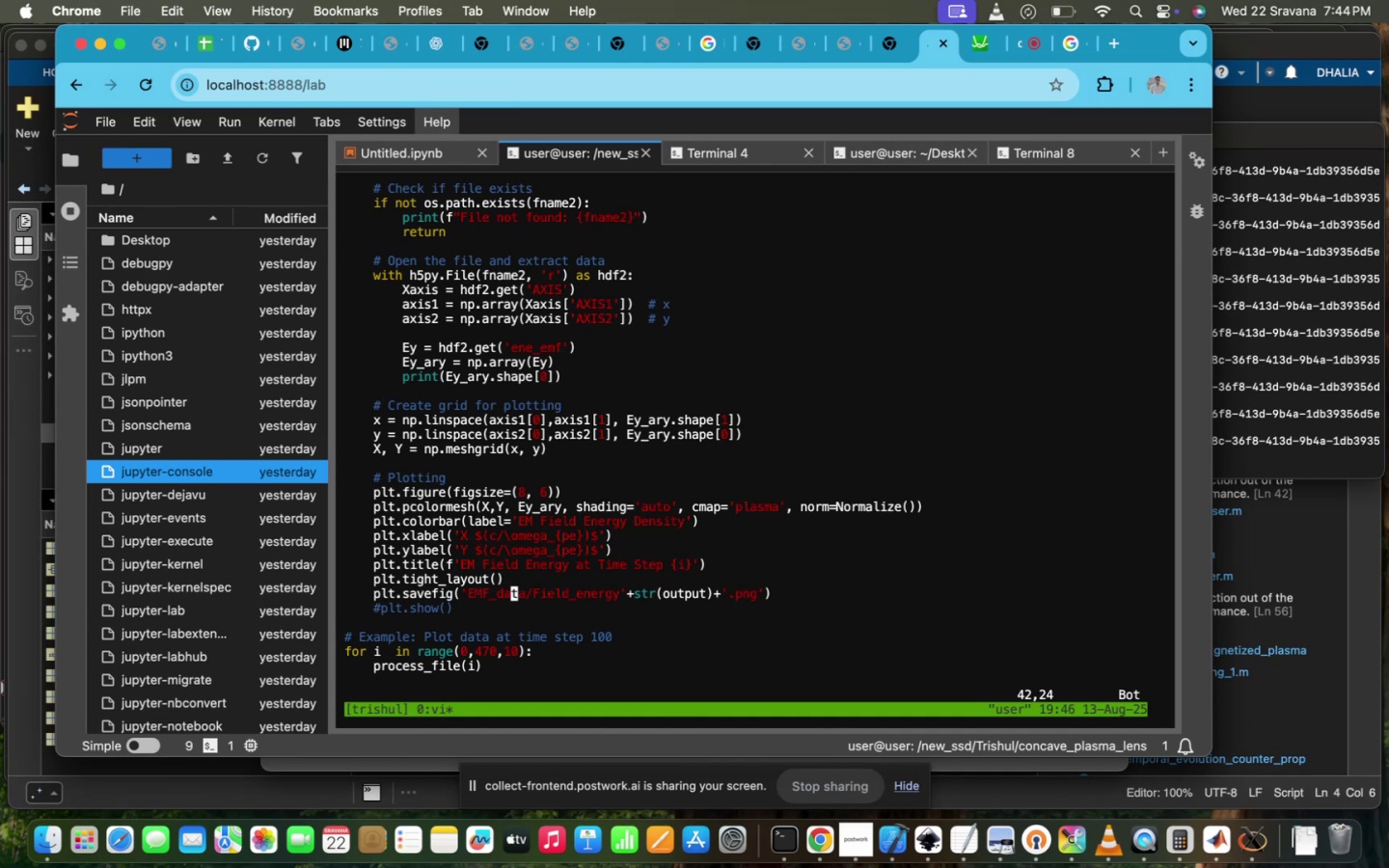 
key(ArrowLeft)
 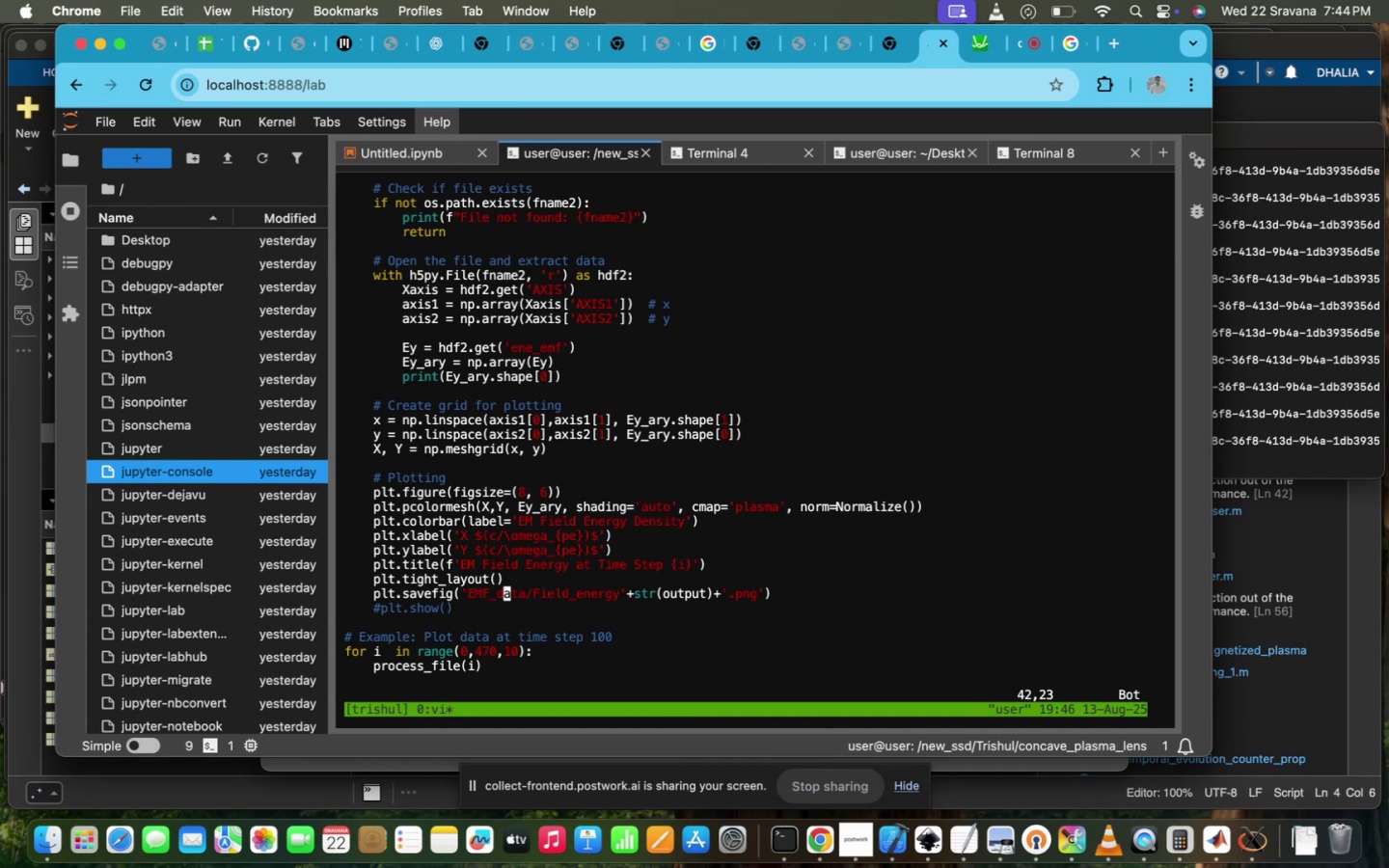 
key(ArrowLeft)
 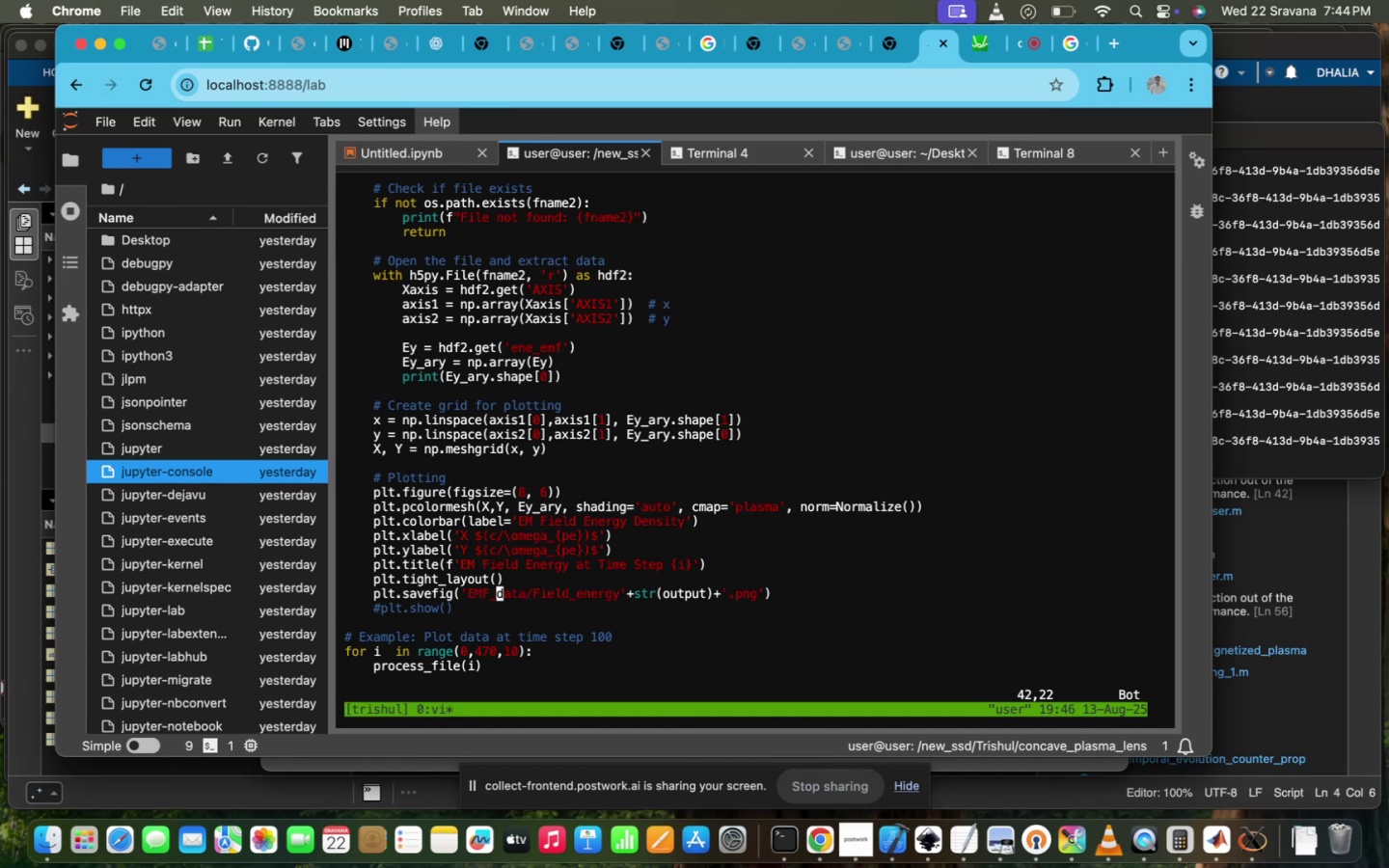 
key(ArrowLeft)
 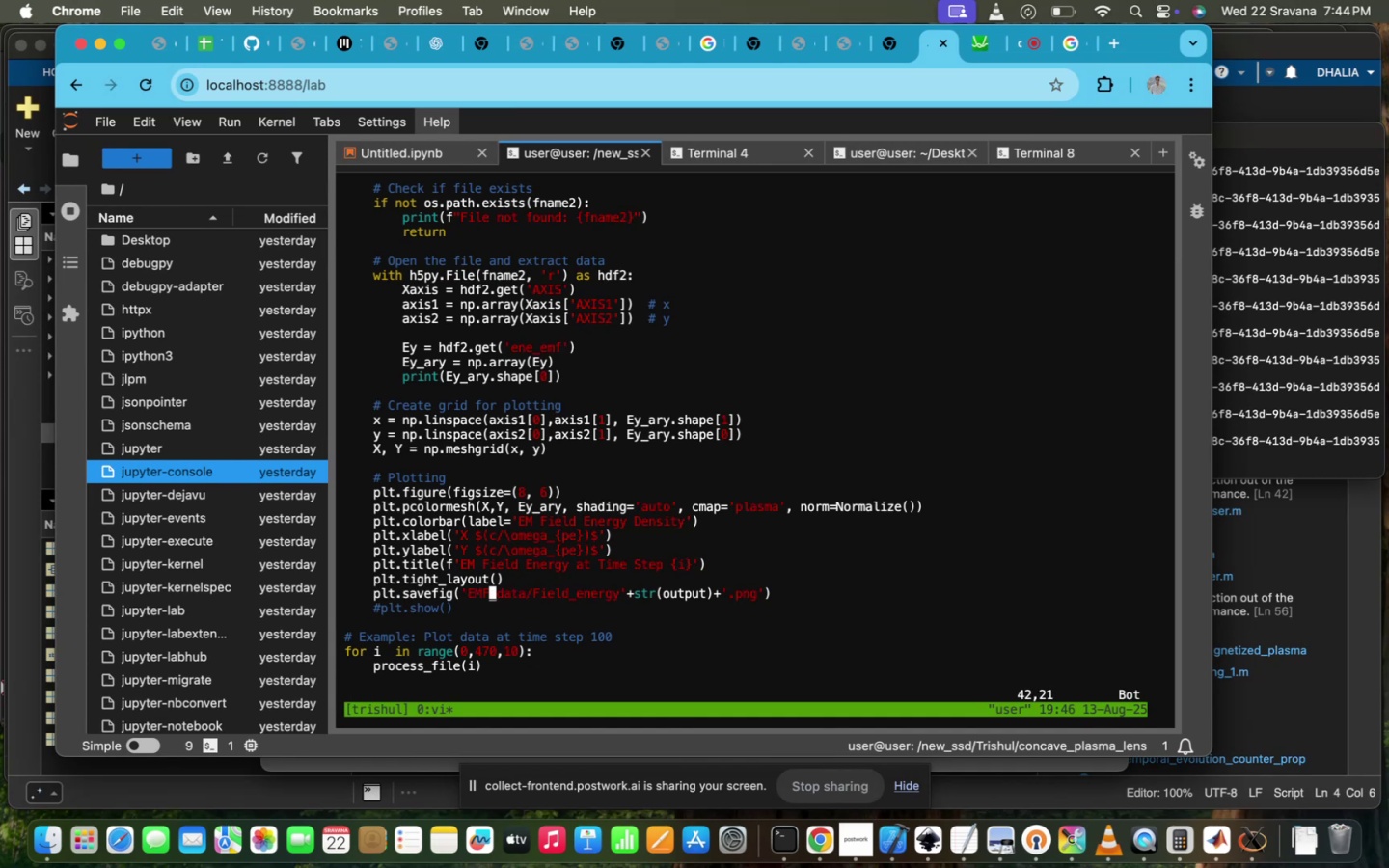 
key(Backspace)
 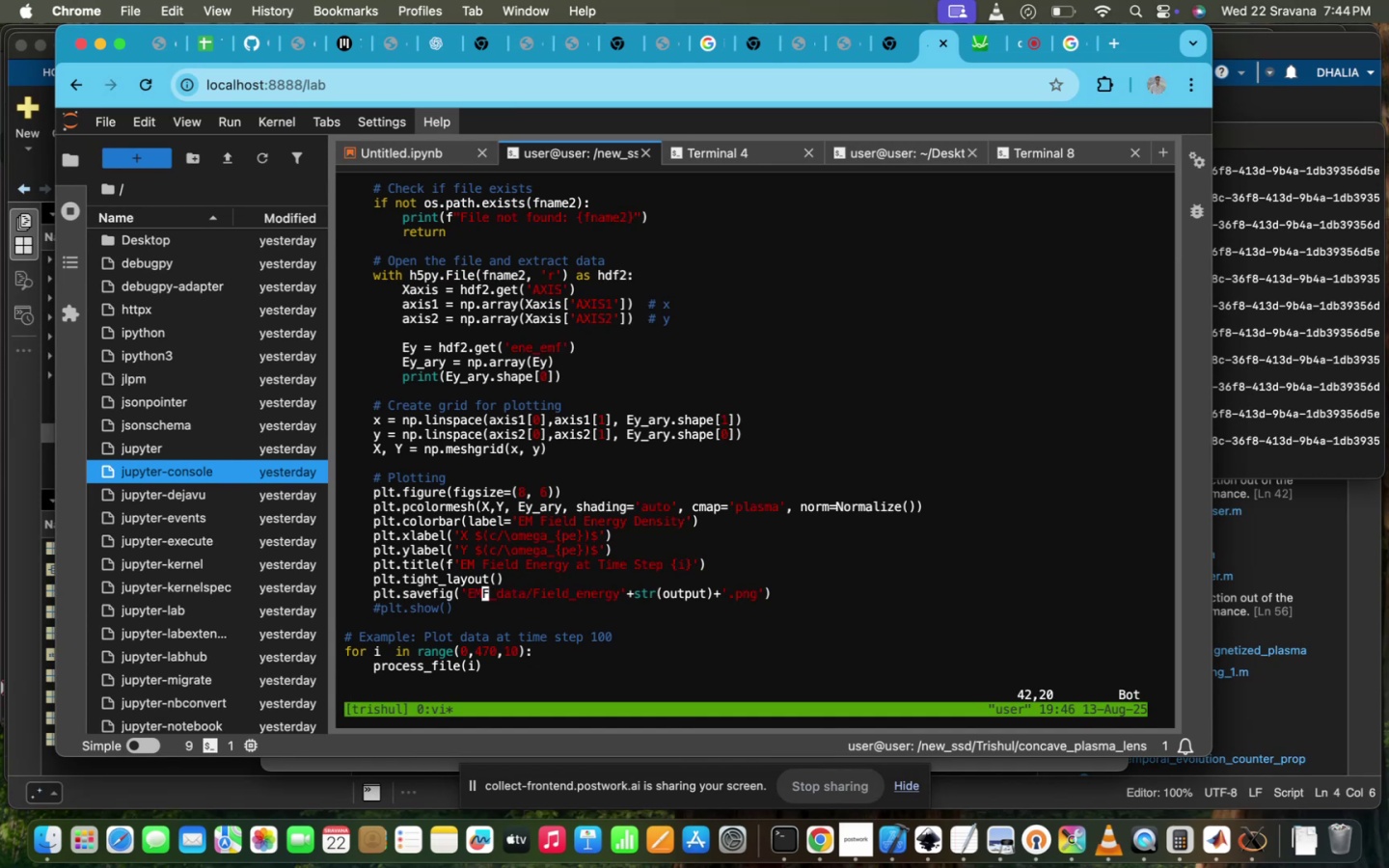 
key(Backspace)
 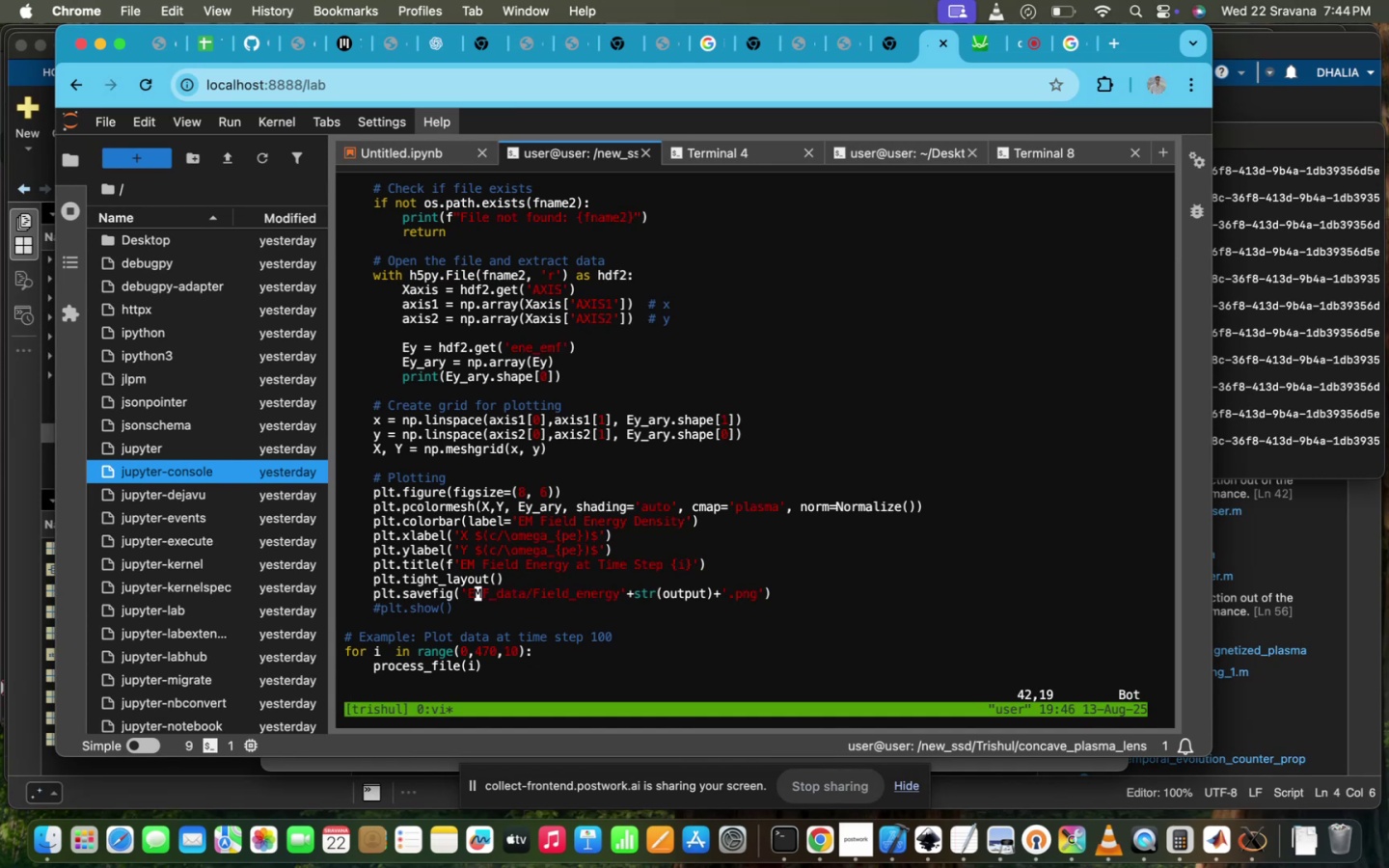 
key(Backspace)
 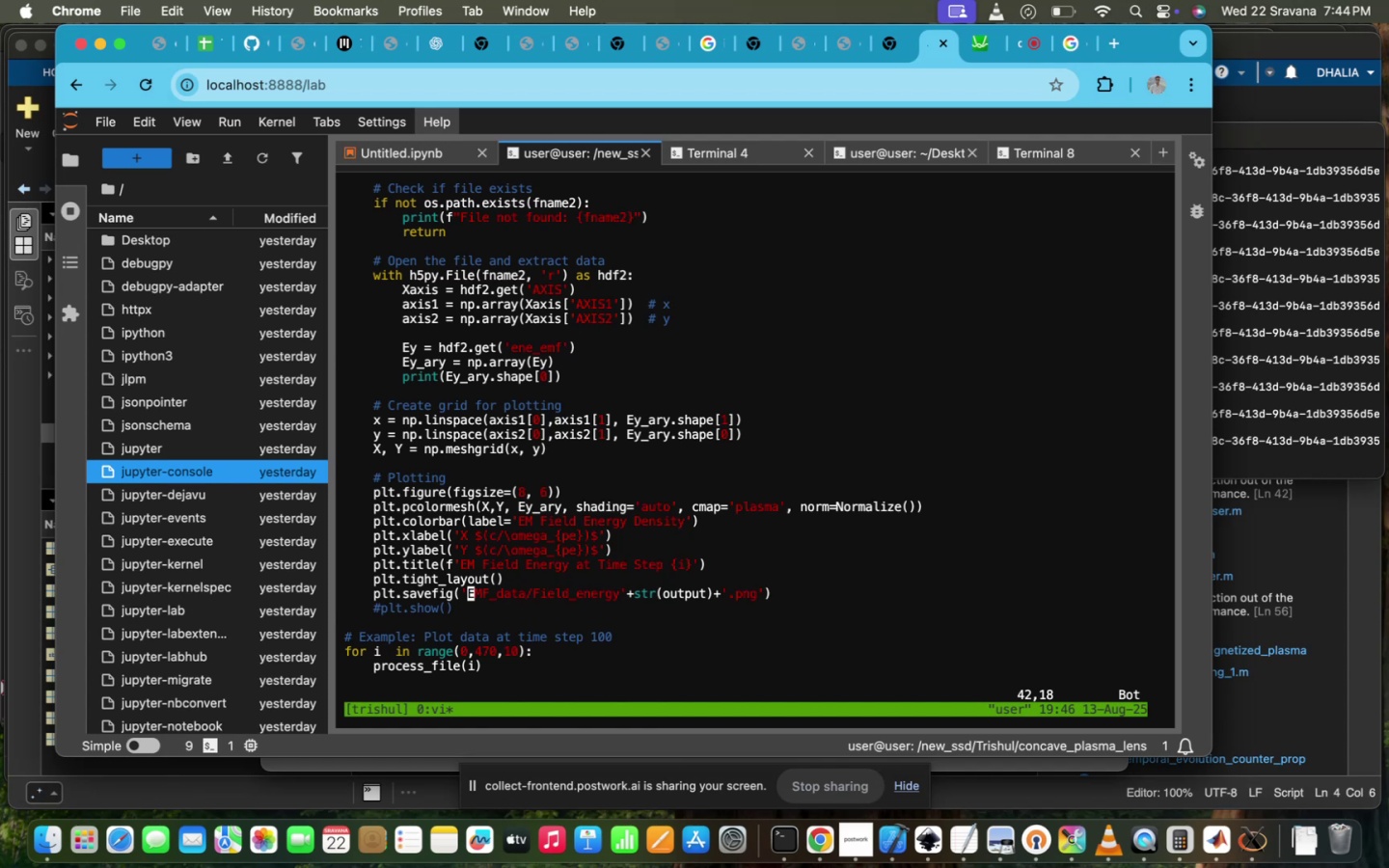 
key(I)
 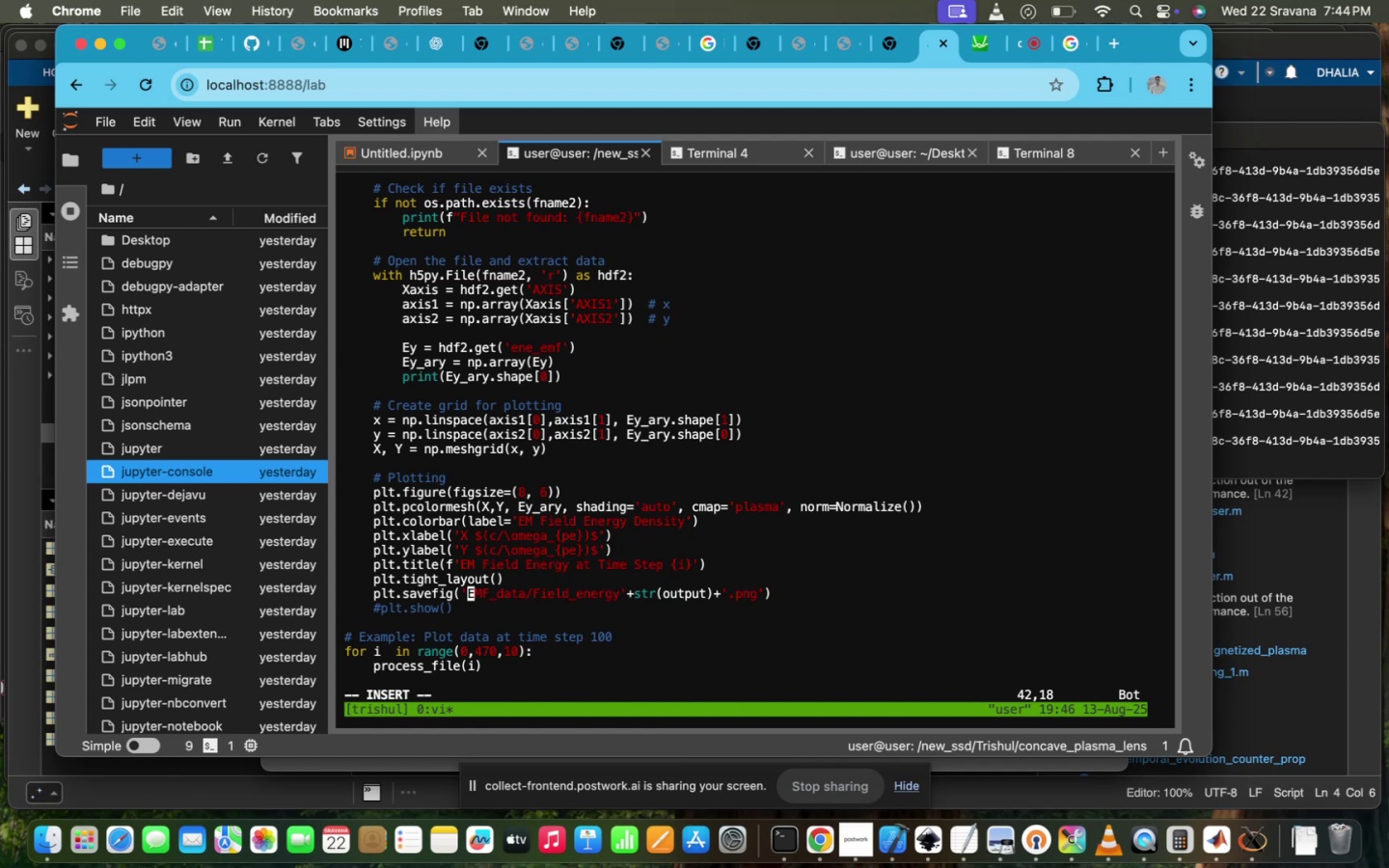 
key(ArrowRight)
 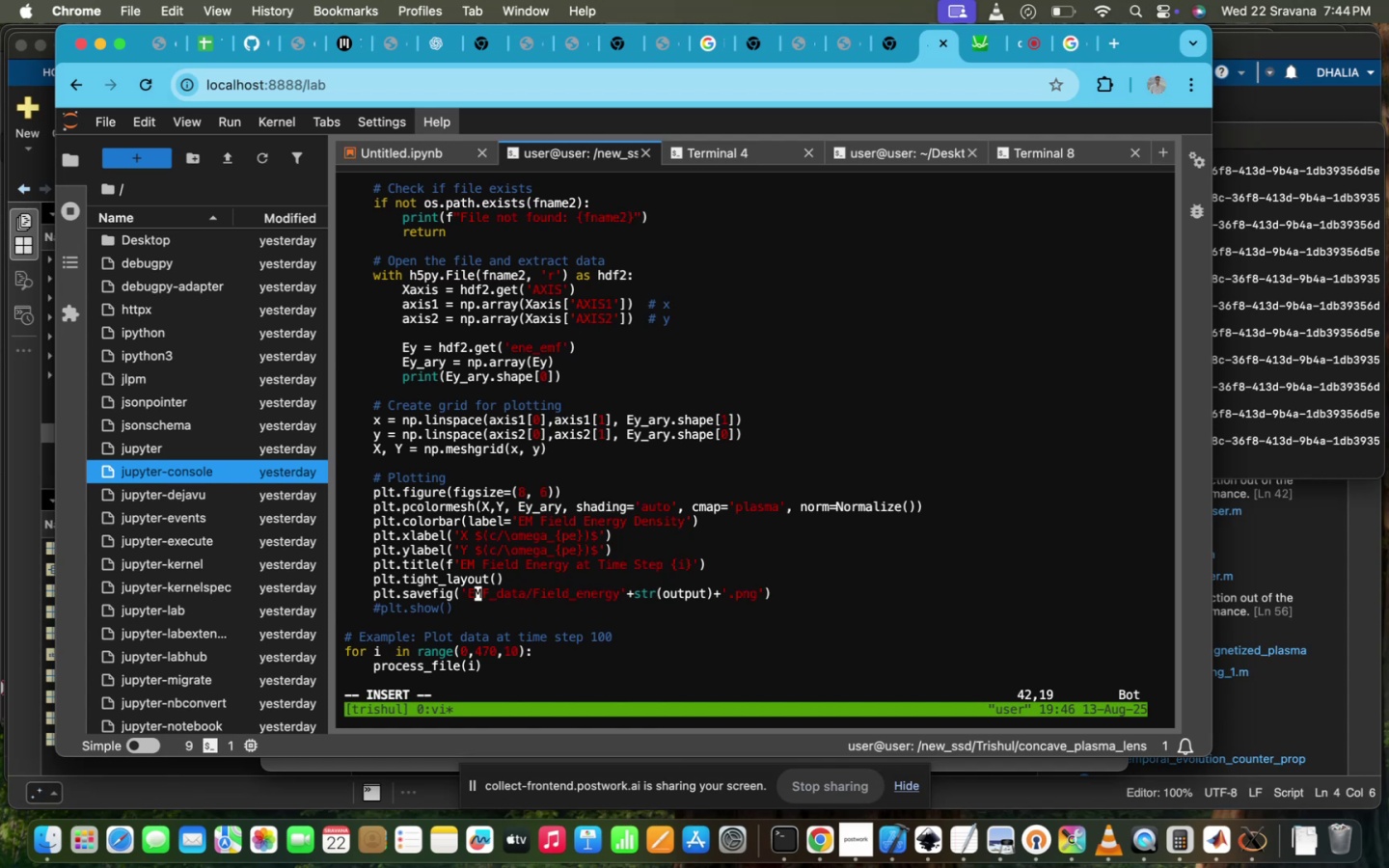 
key(ArrowRight)
 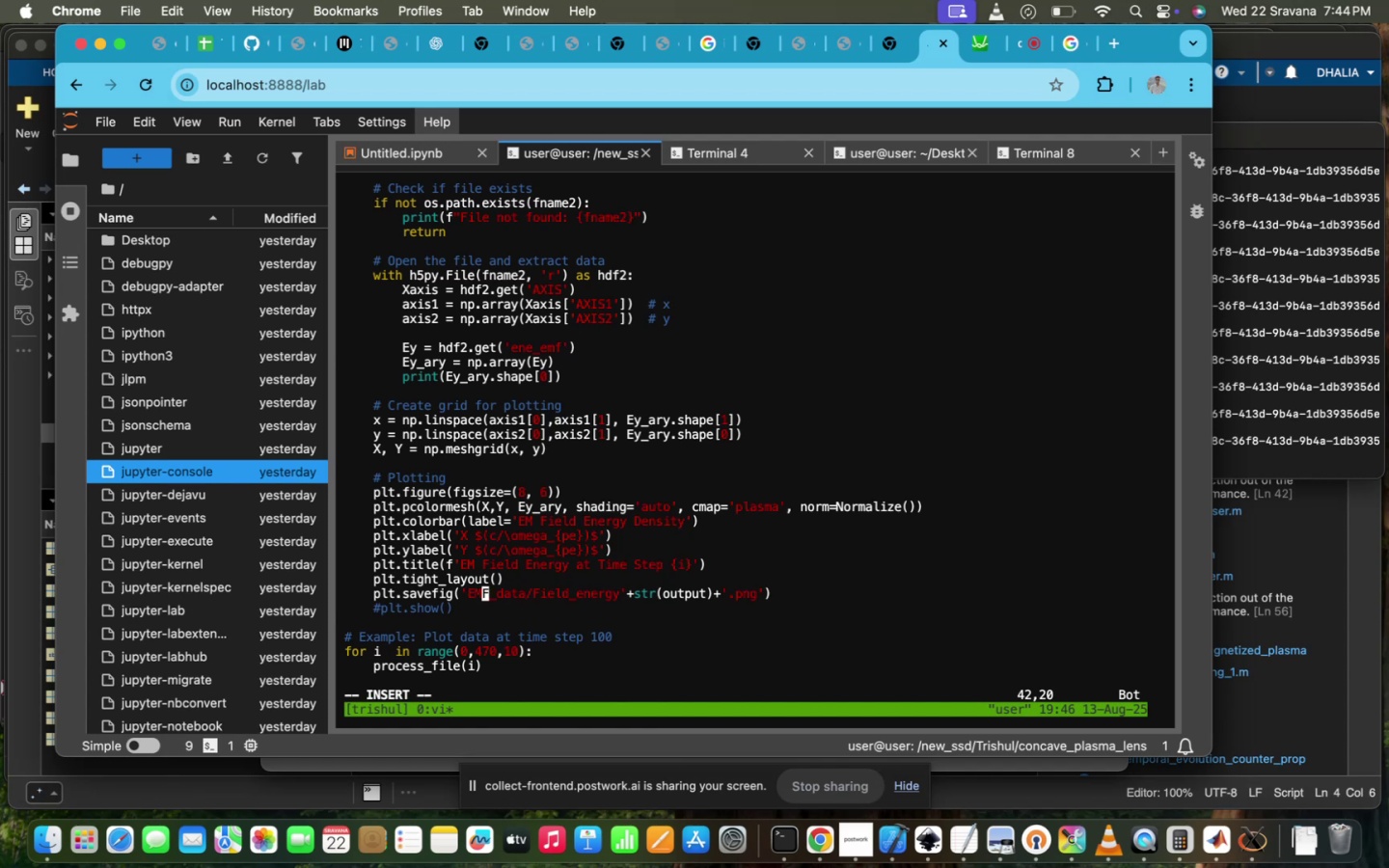 
key(ArrowRight)
 